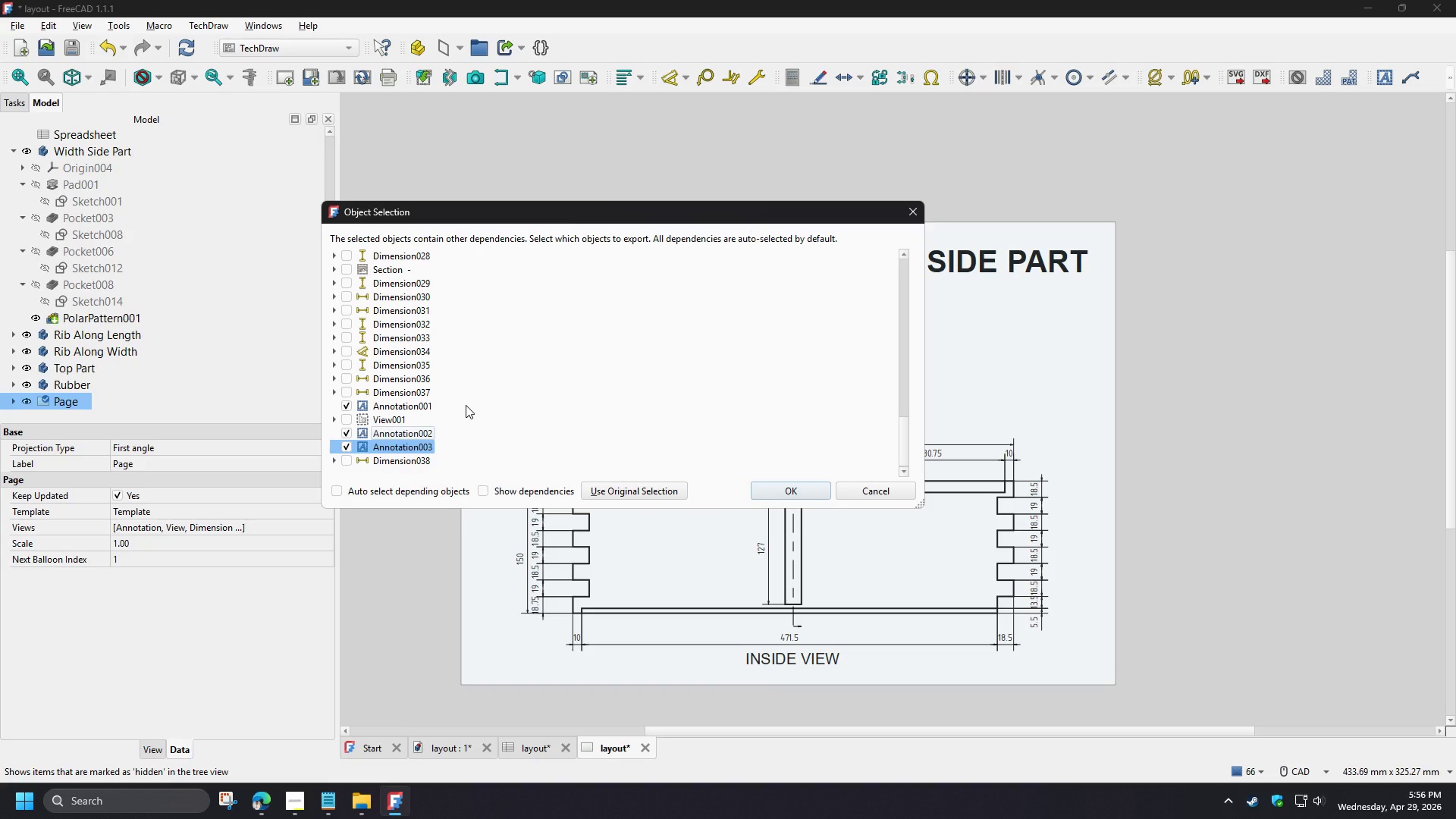 
scroll: coordinate [466, 405], scroll_direction: up, amount: 18.0
 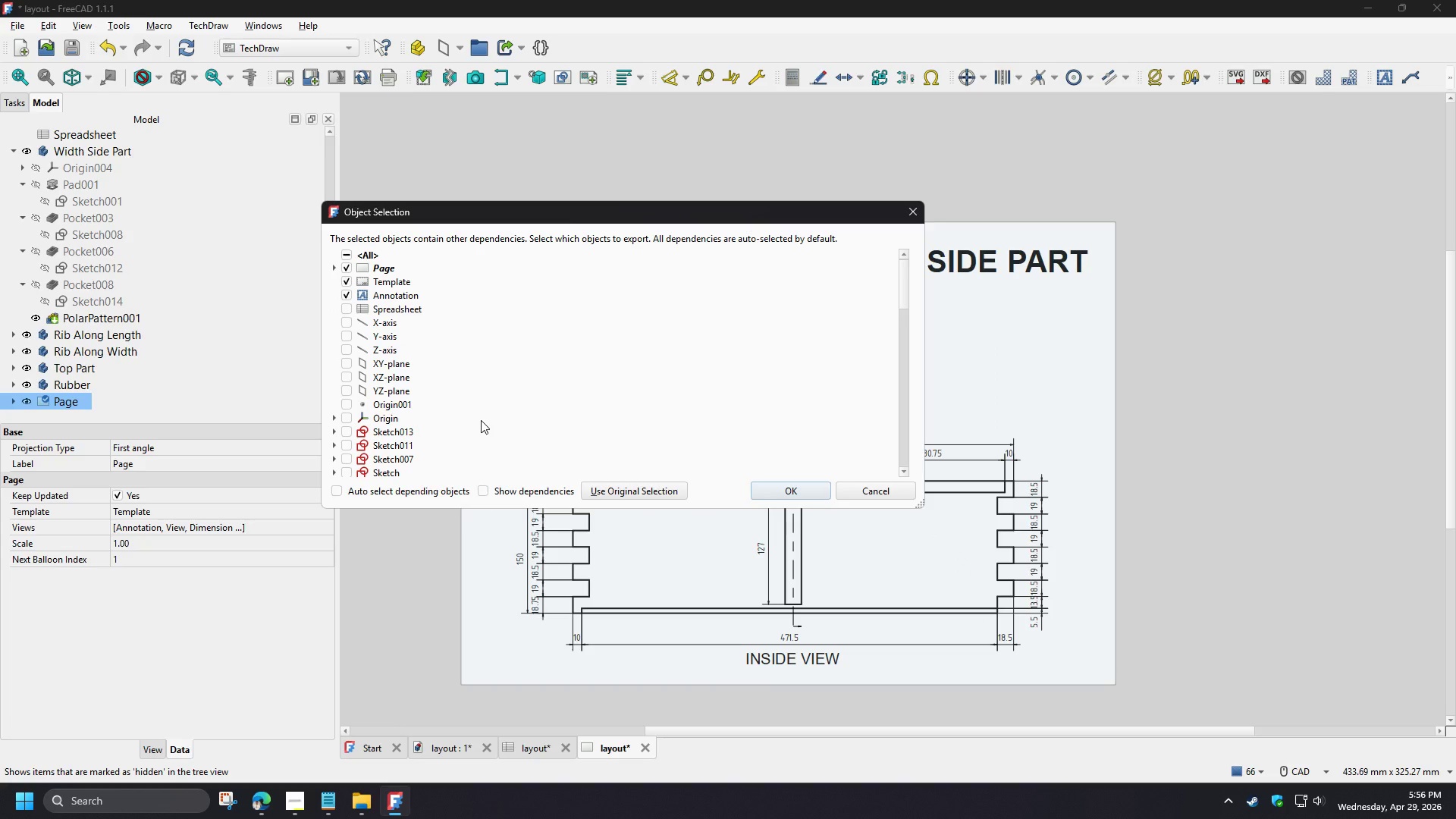 
left_click([790, 488])
 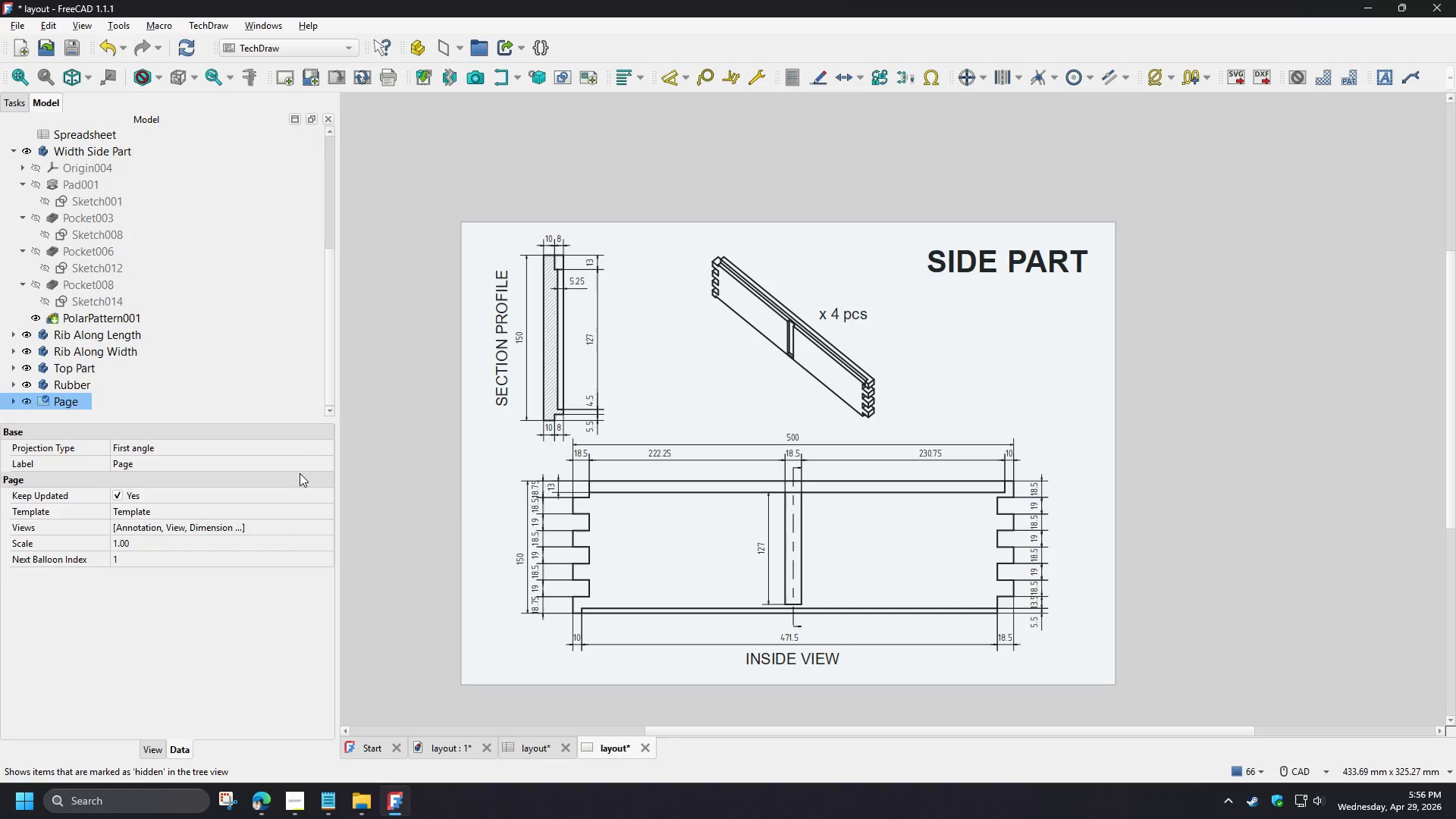 
left_click([130, 413])
 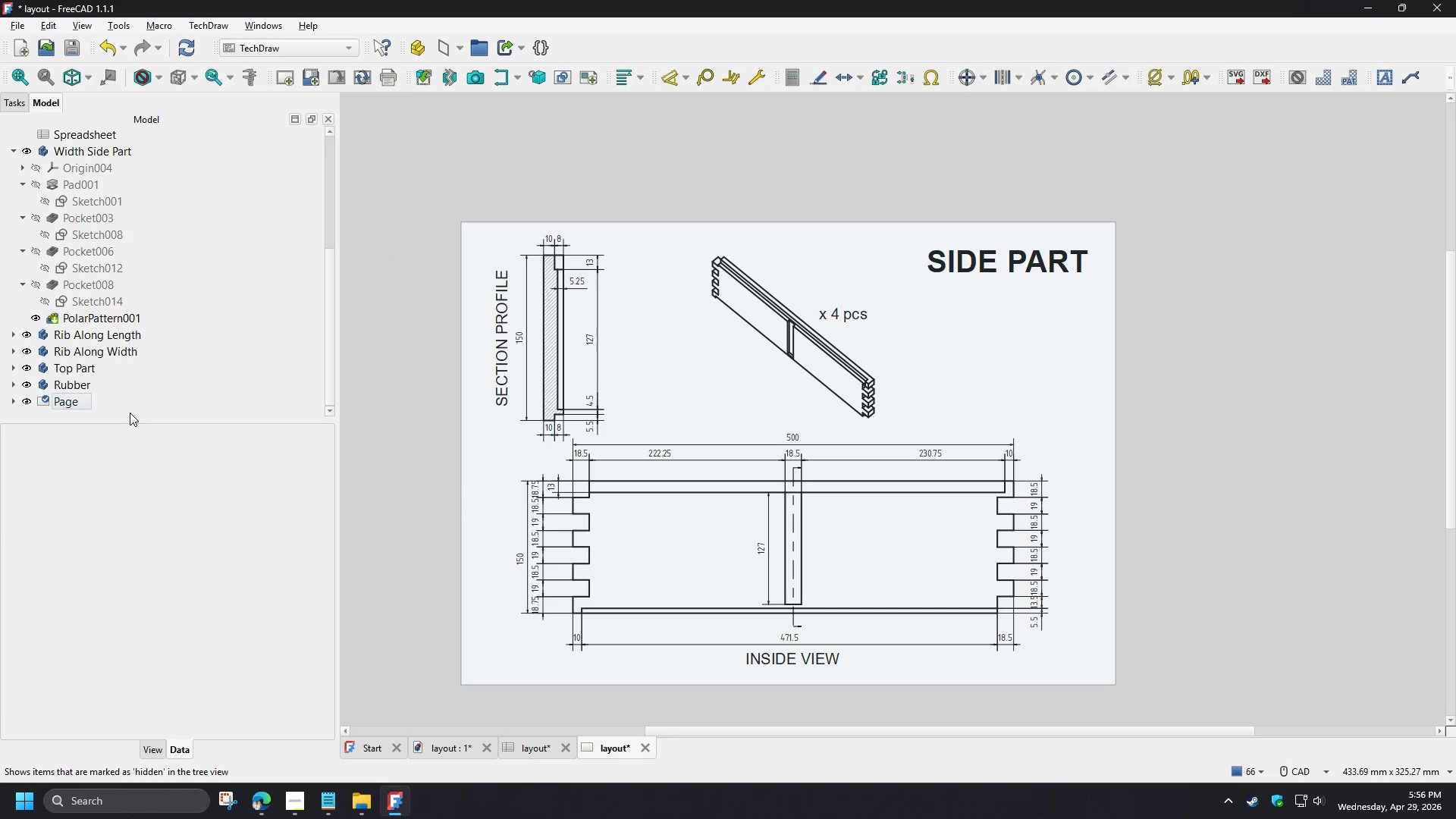 
key(Control+V)
 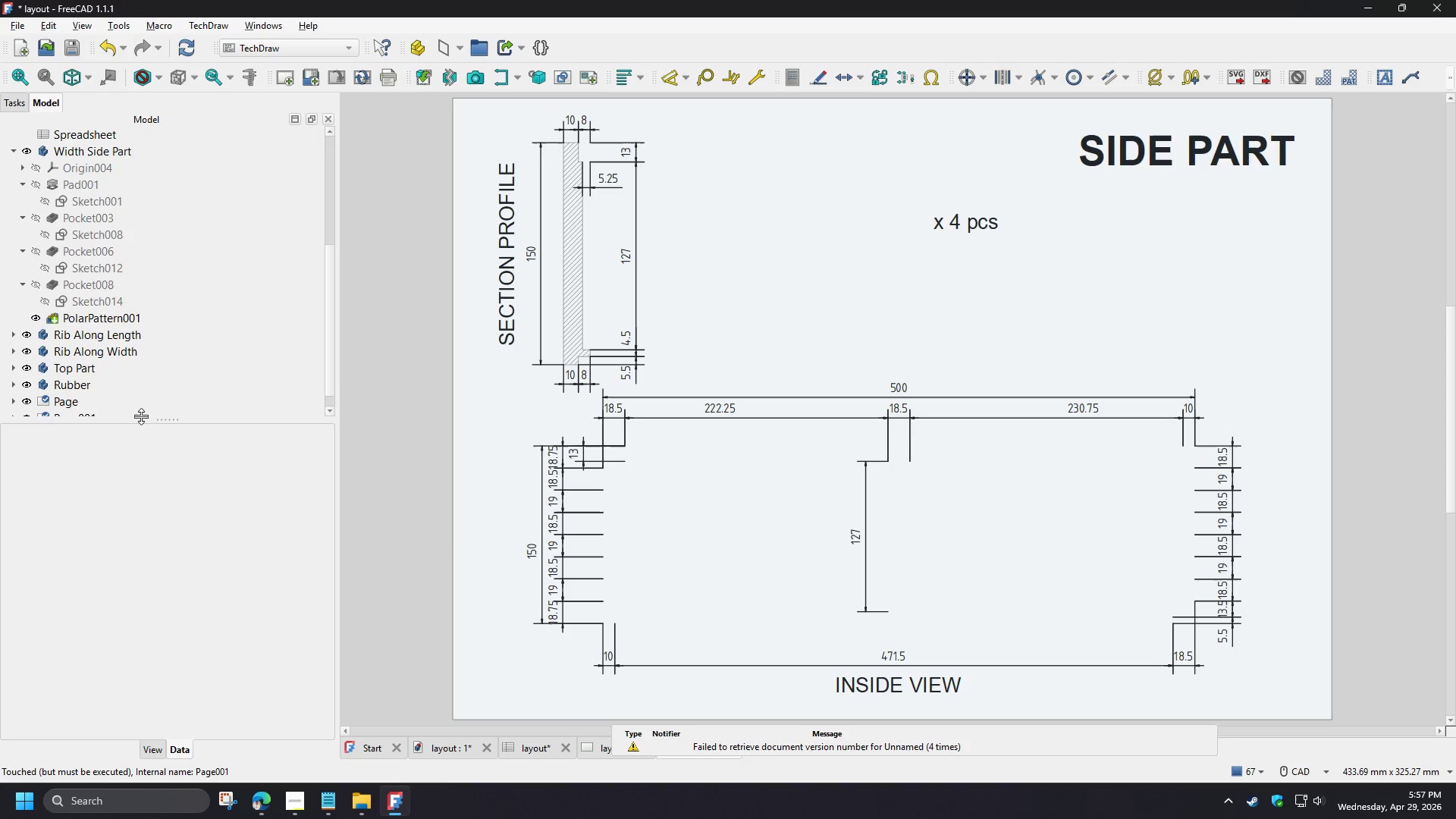 
scroll: coordinate [157, 390], scroll_direction: down, amount: 5.0
 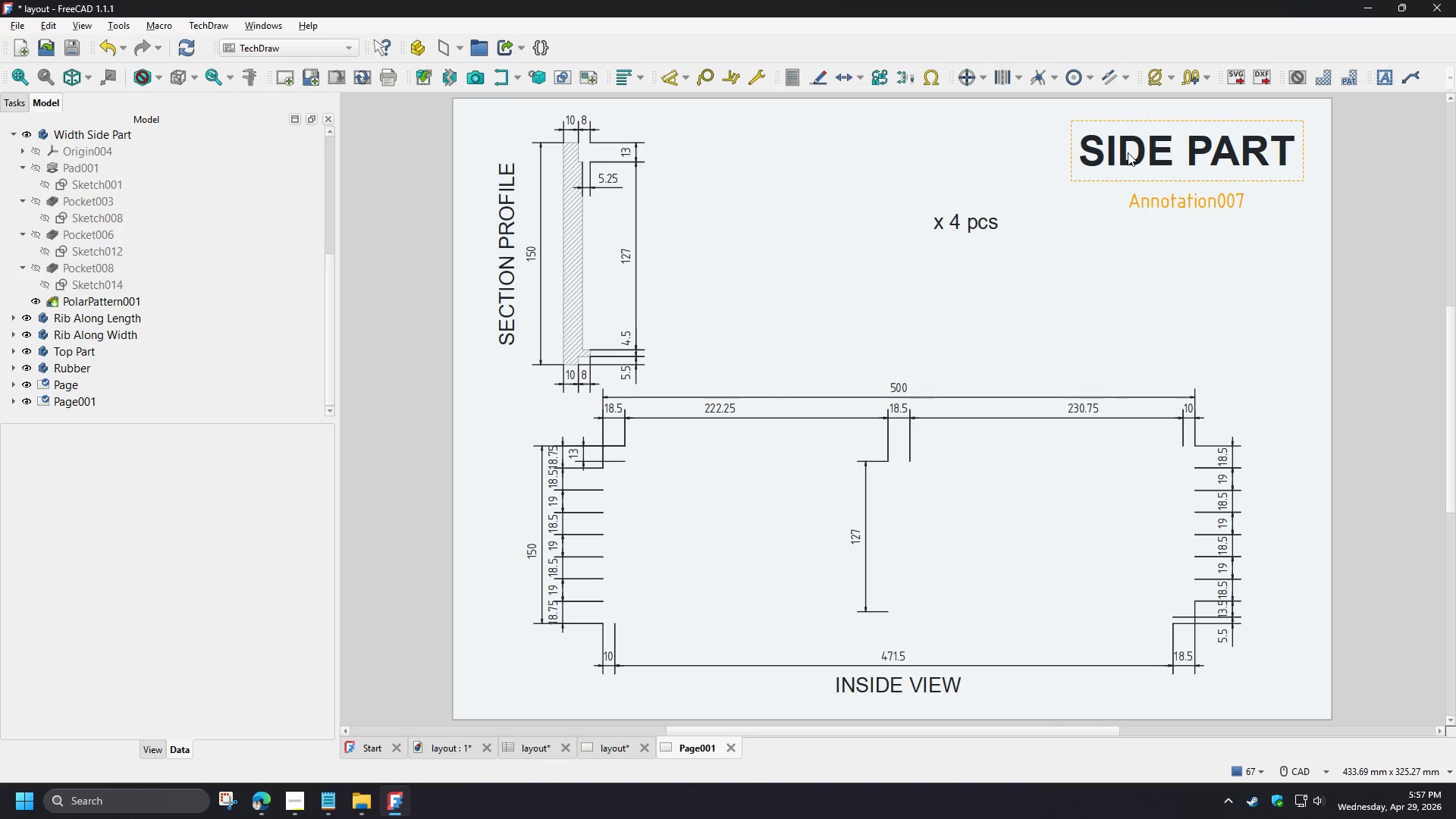 
wait(25.63)
 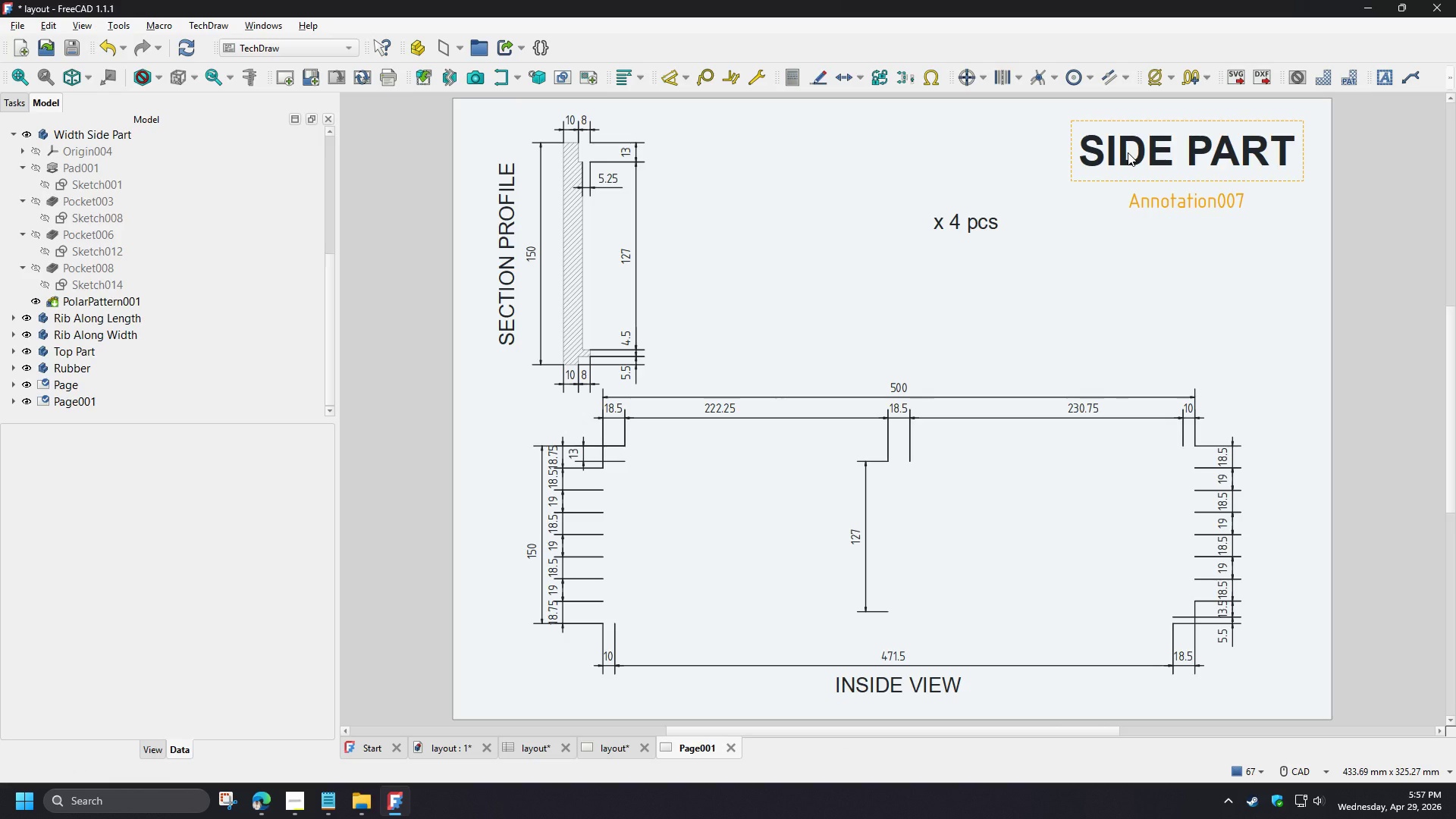 
left_click([71, 384])
 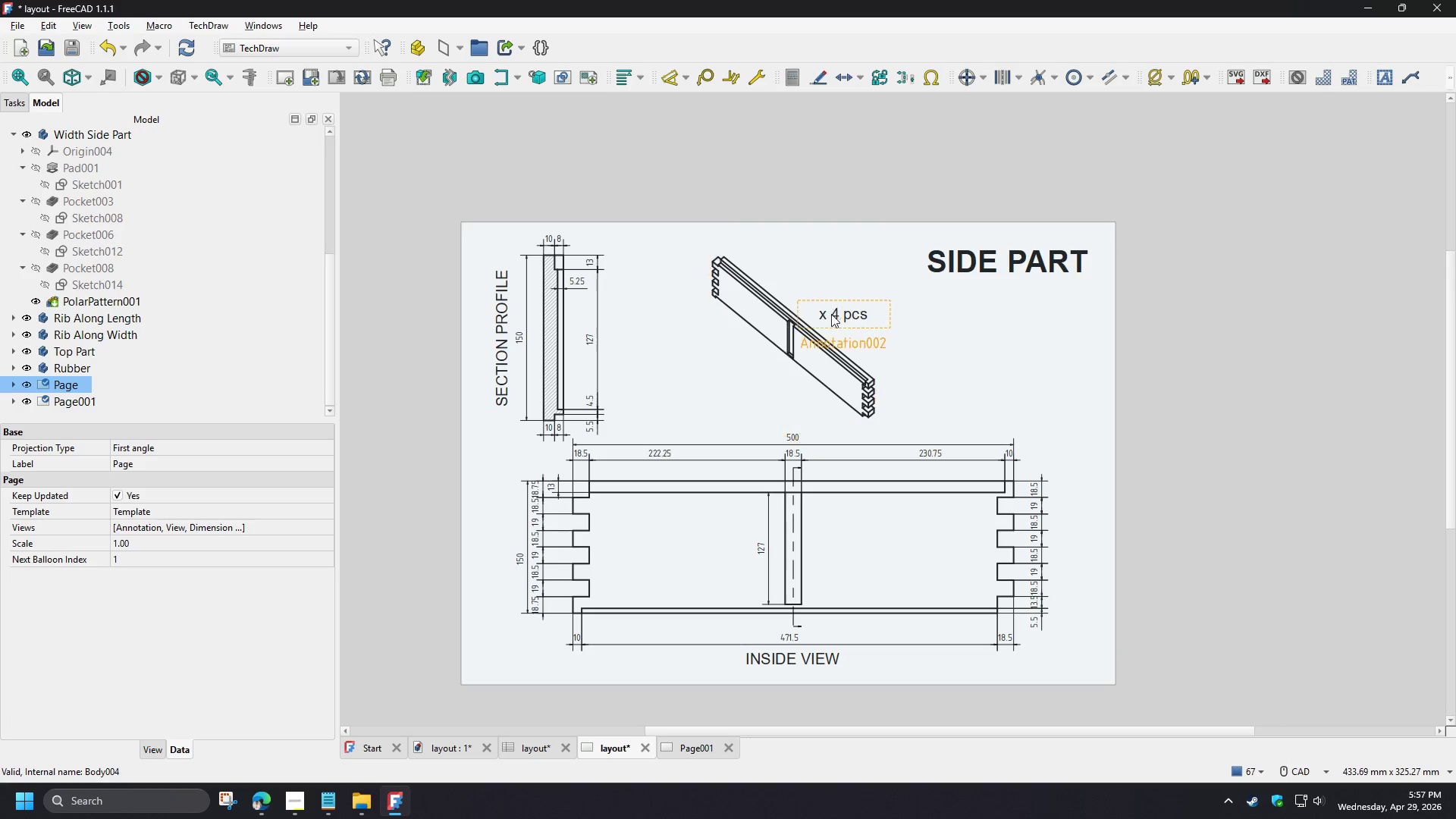 
hold_key(key=ControlLeft, duration=1.08)
 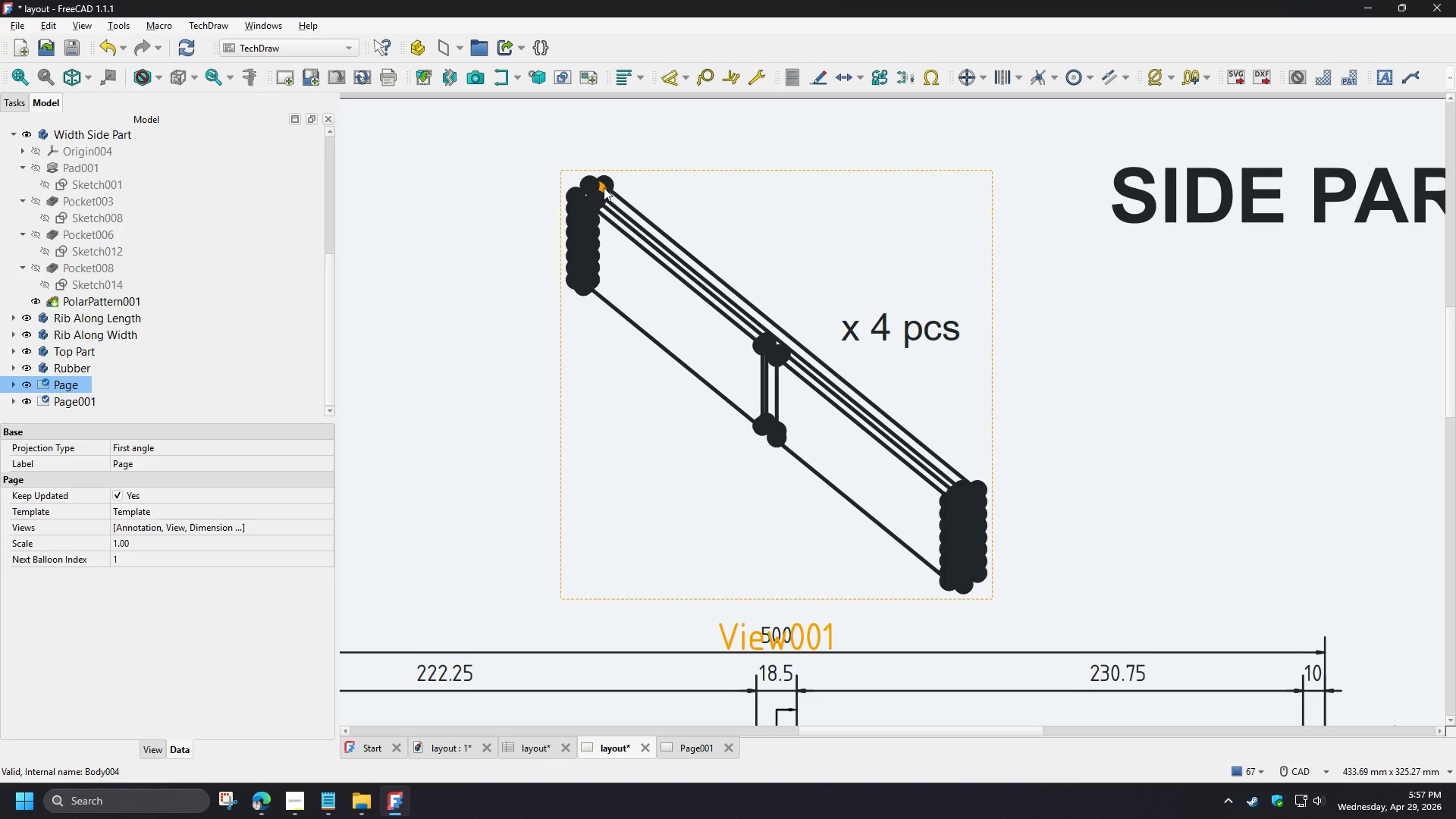 
left_click([608, 187])
 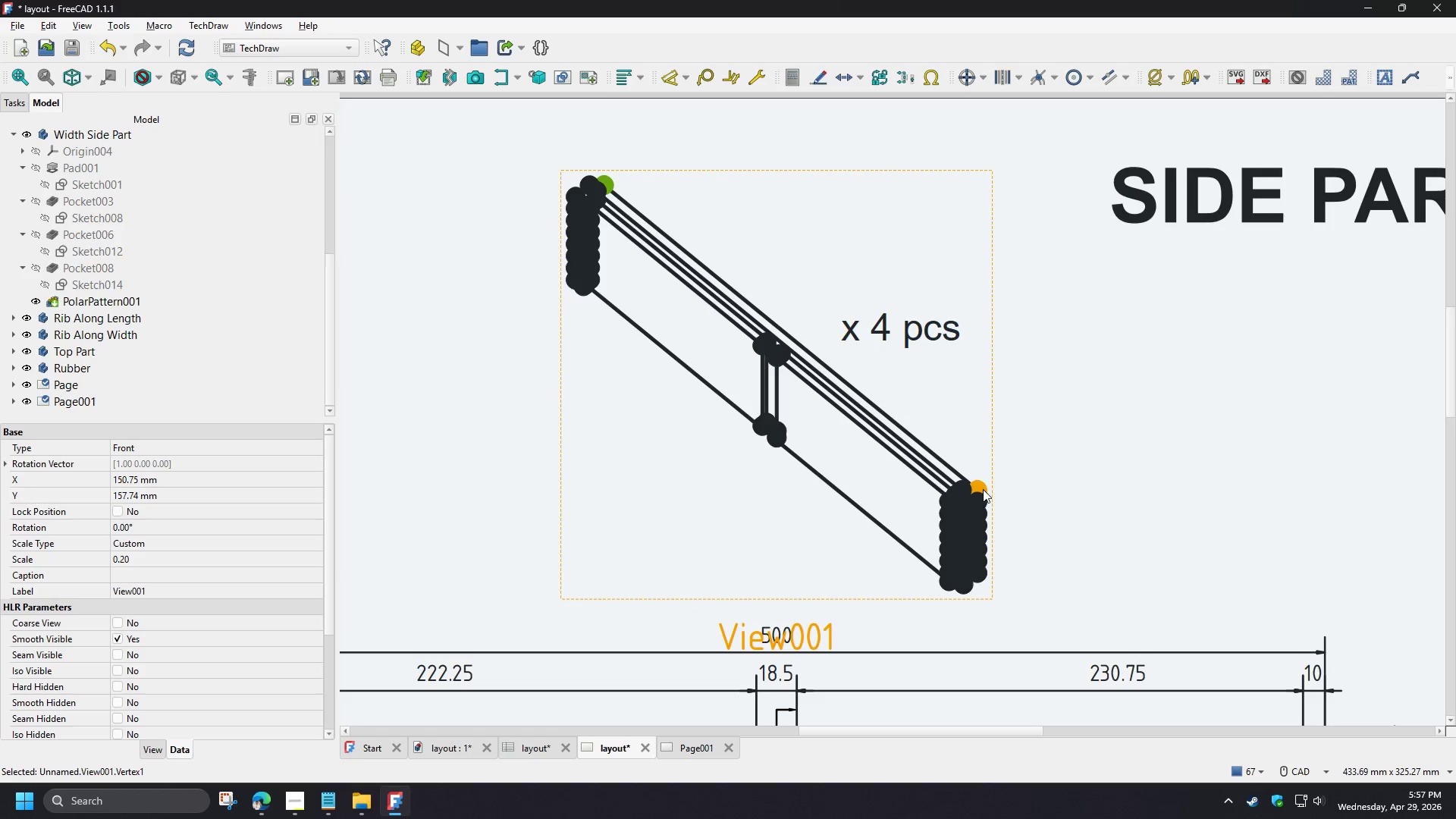 
scroll: coordinate [698, 220], scroll_direction: up, amount: 5.0
 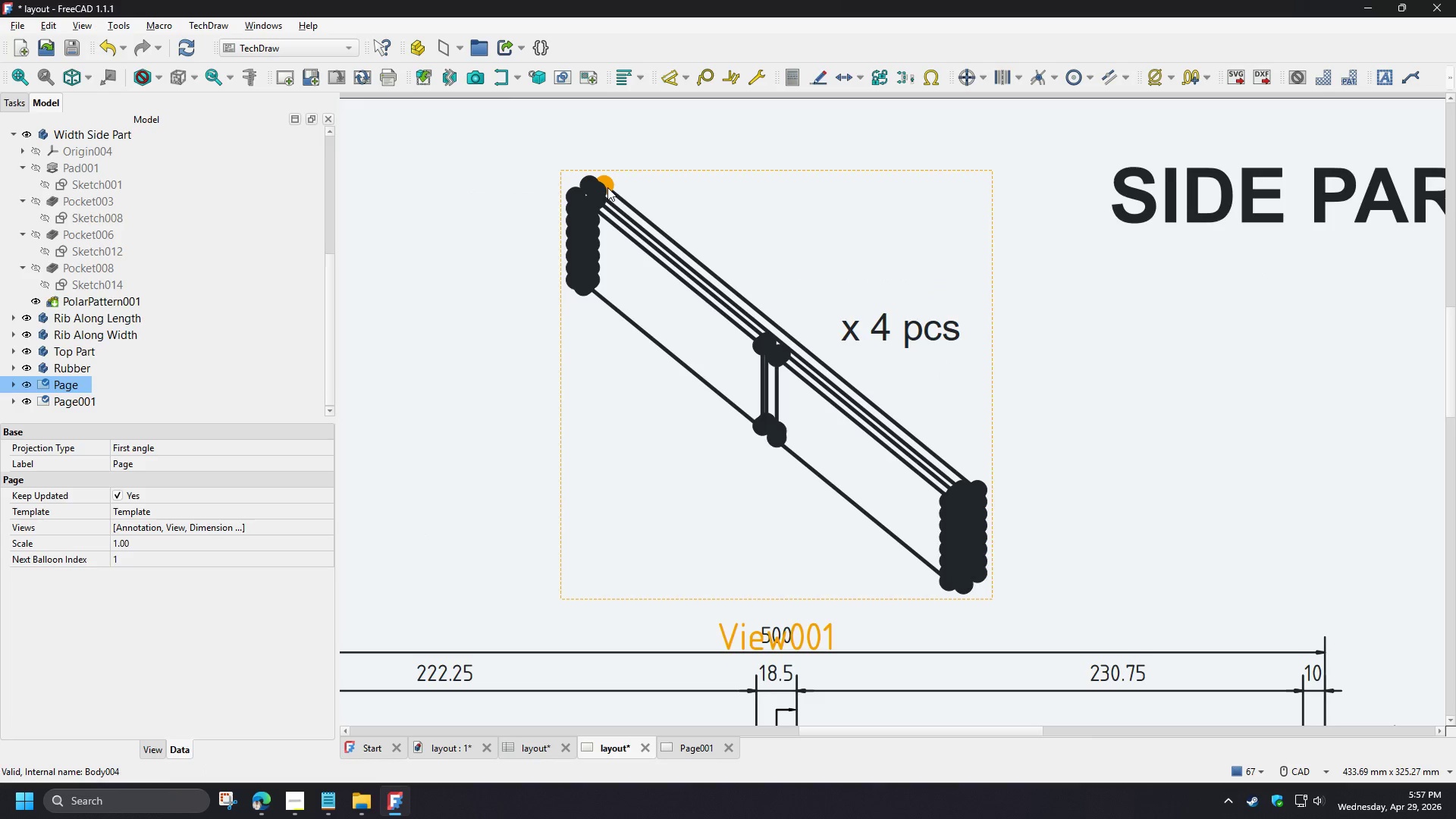 
hold_key(key=ControlLeft, duration=0.47)
left_click([983, 490])
 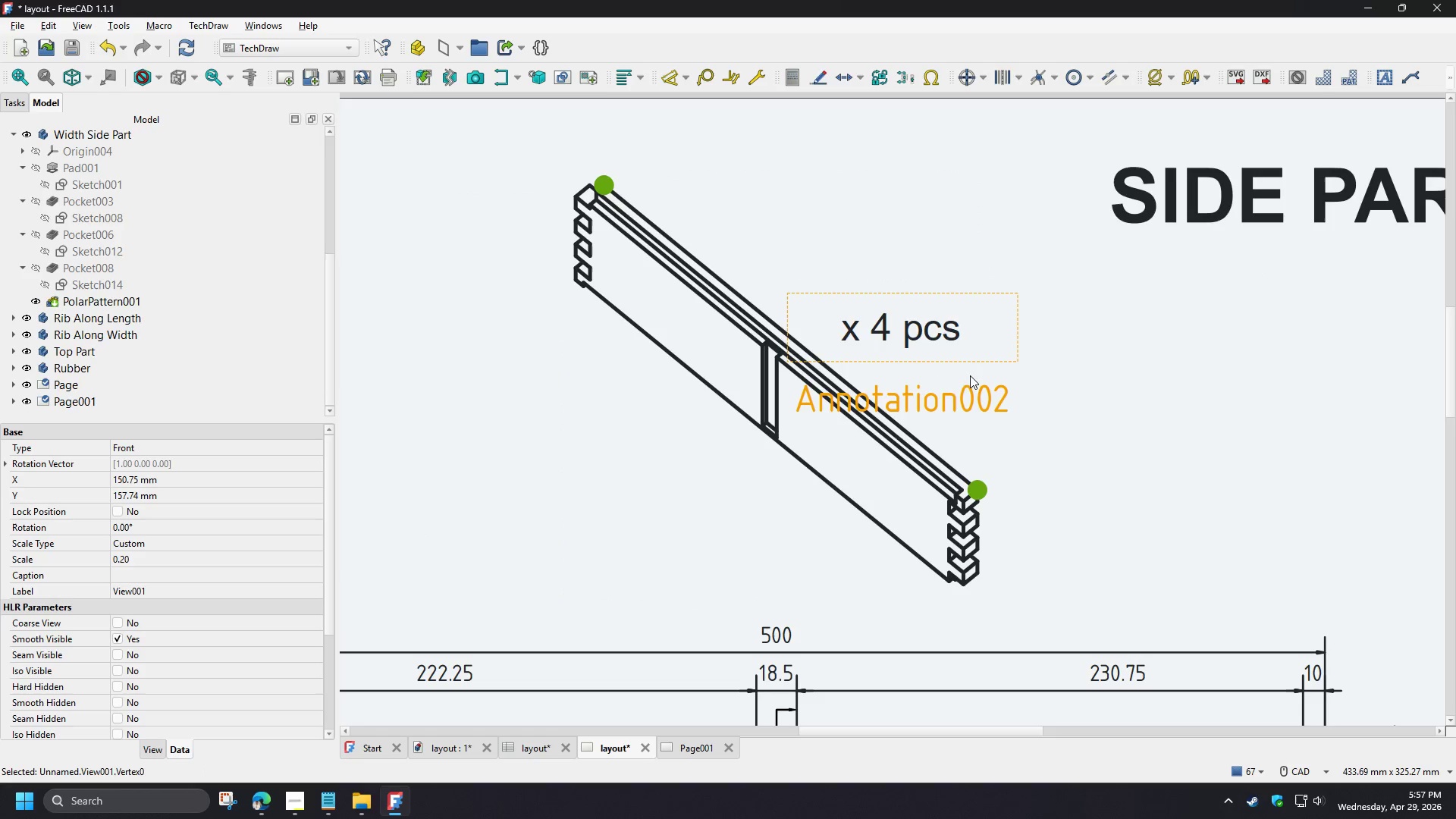 
key(D)
 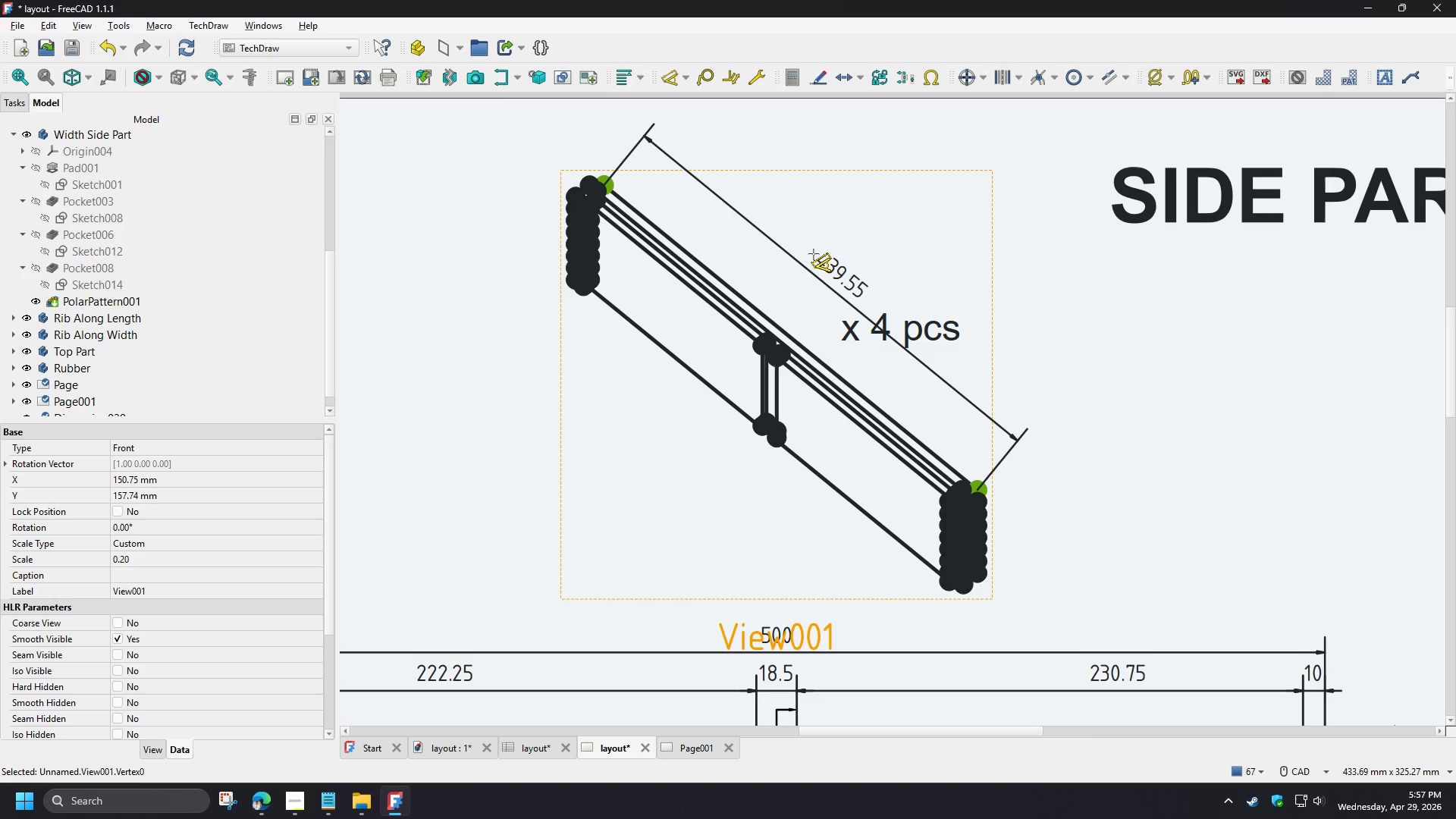 
right_click([814, 254])
 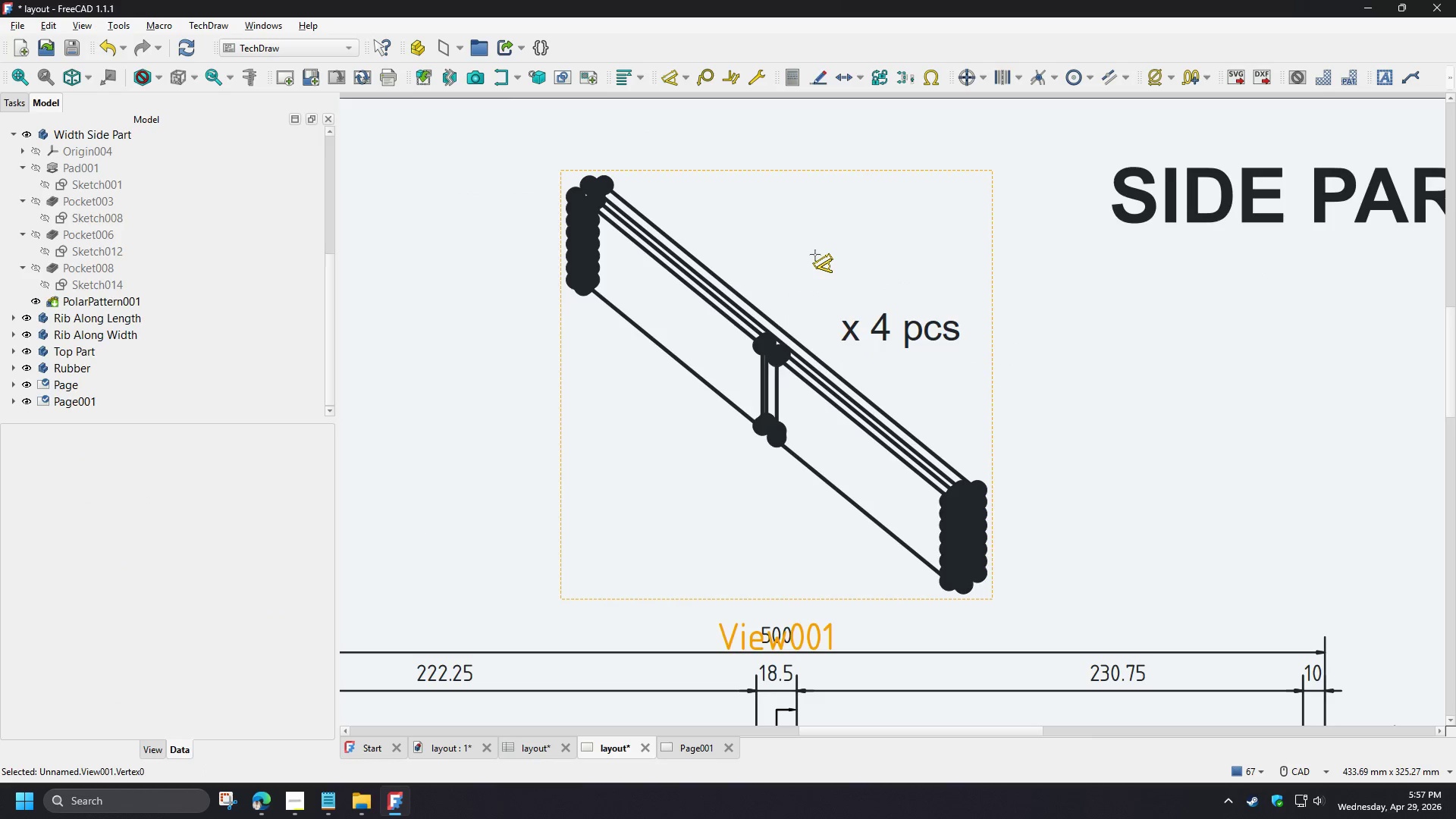 
right_click([815, 255])
 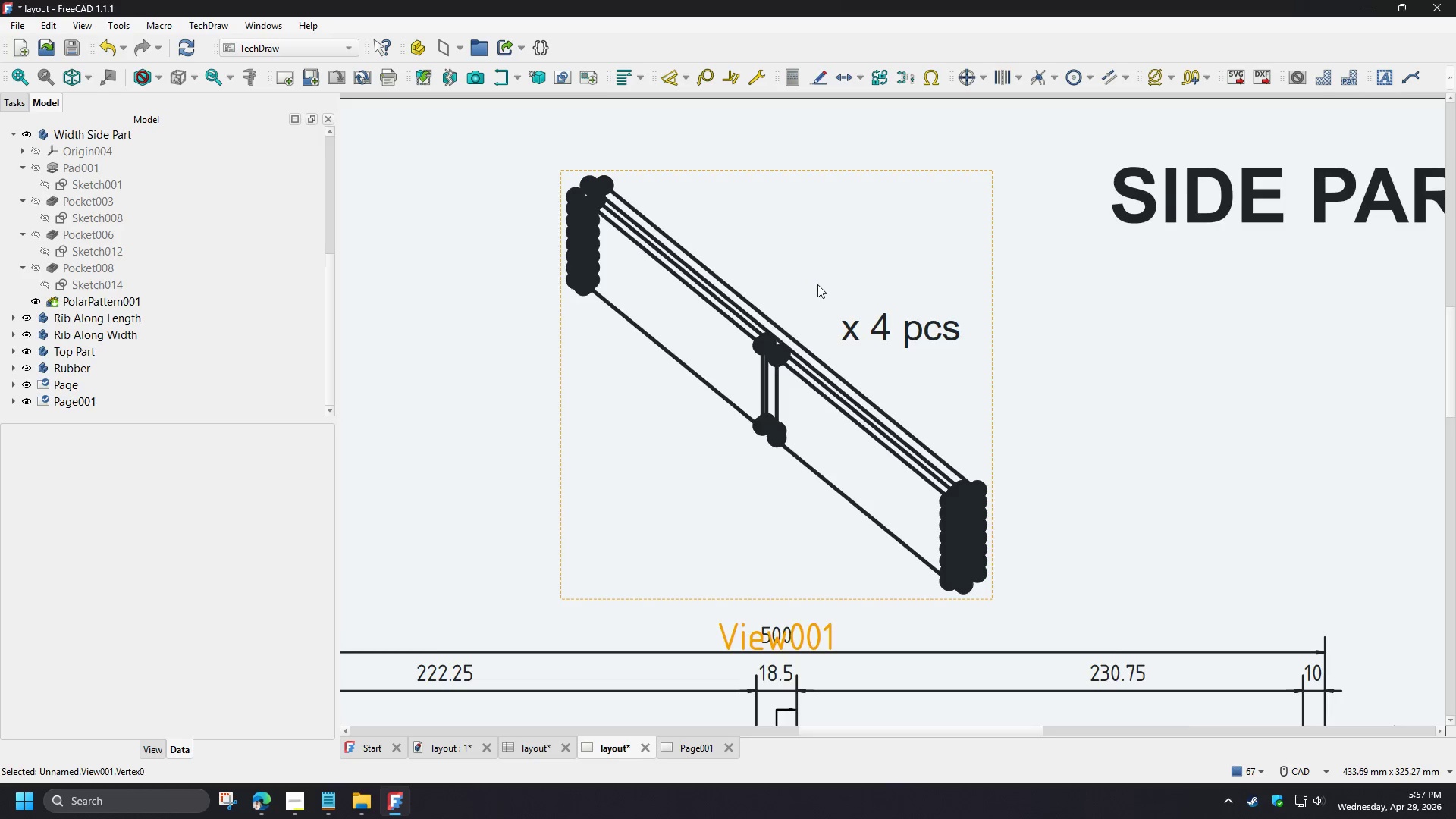 
left_click([1280, 312])
 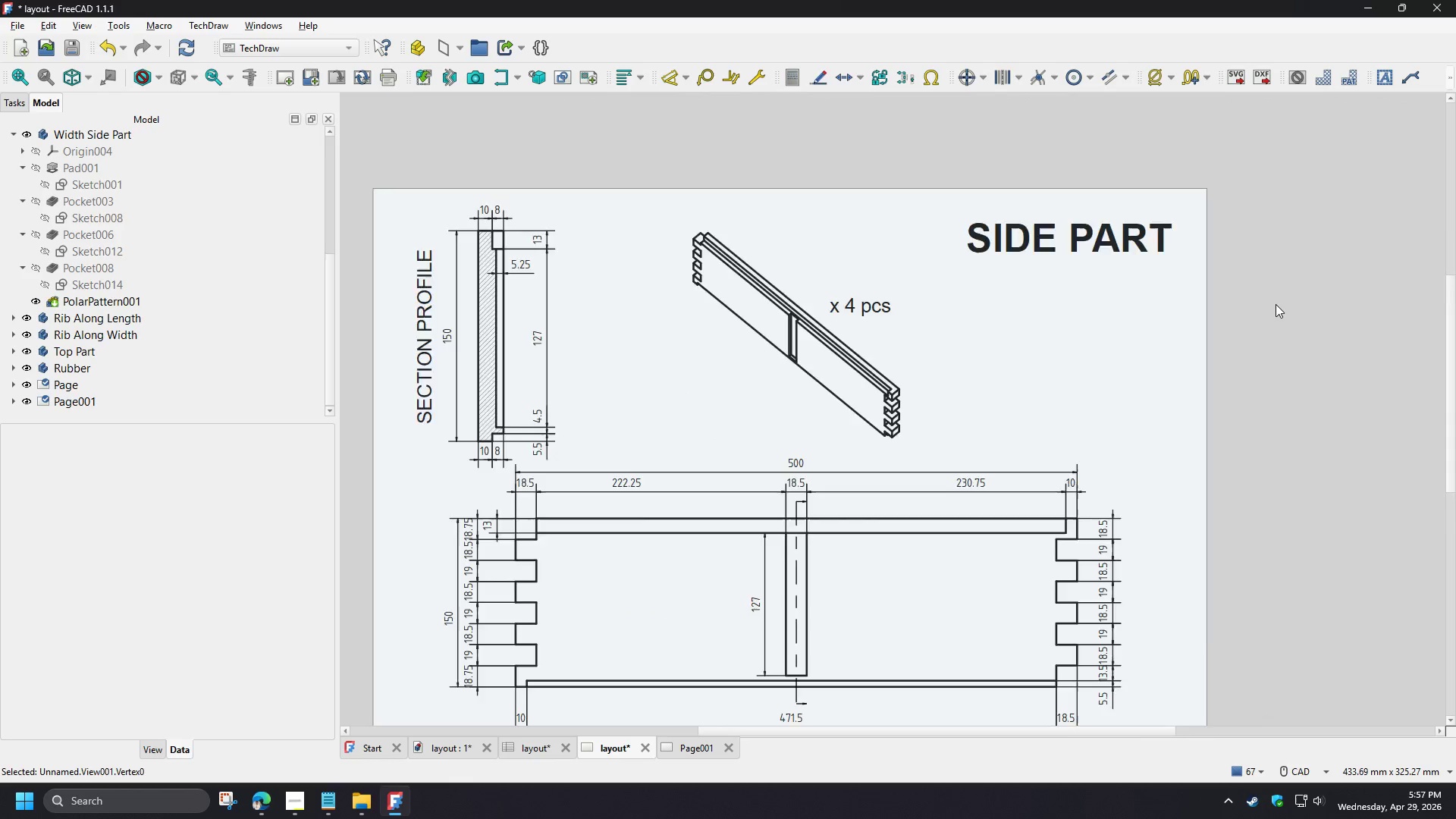 
scroll: coordinate [817, 284], scroll_direction: down, amount: 3.0
 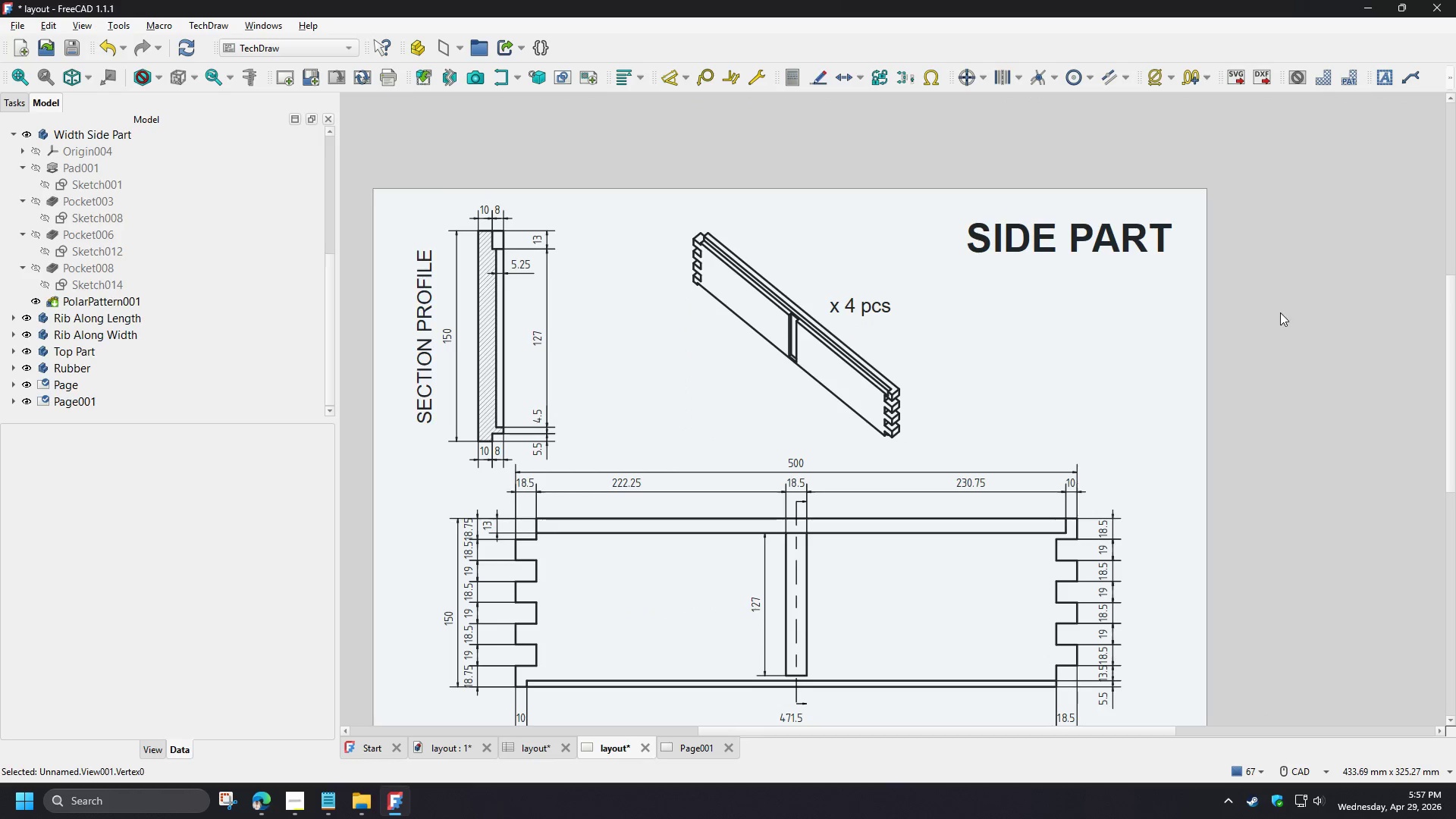 
scroll: coordinate [1277, 306], scroll_direction: none, amount: 0.0
 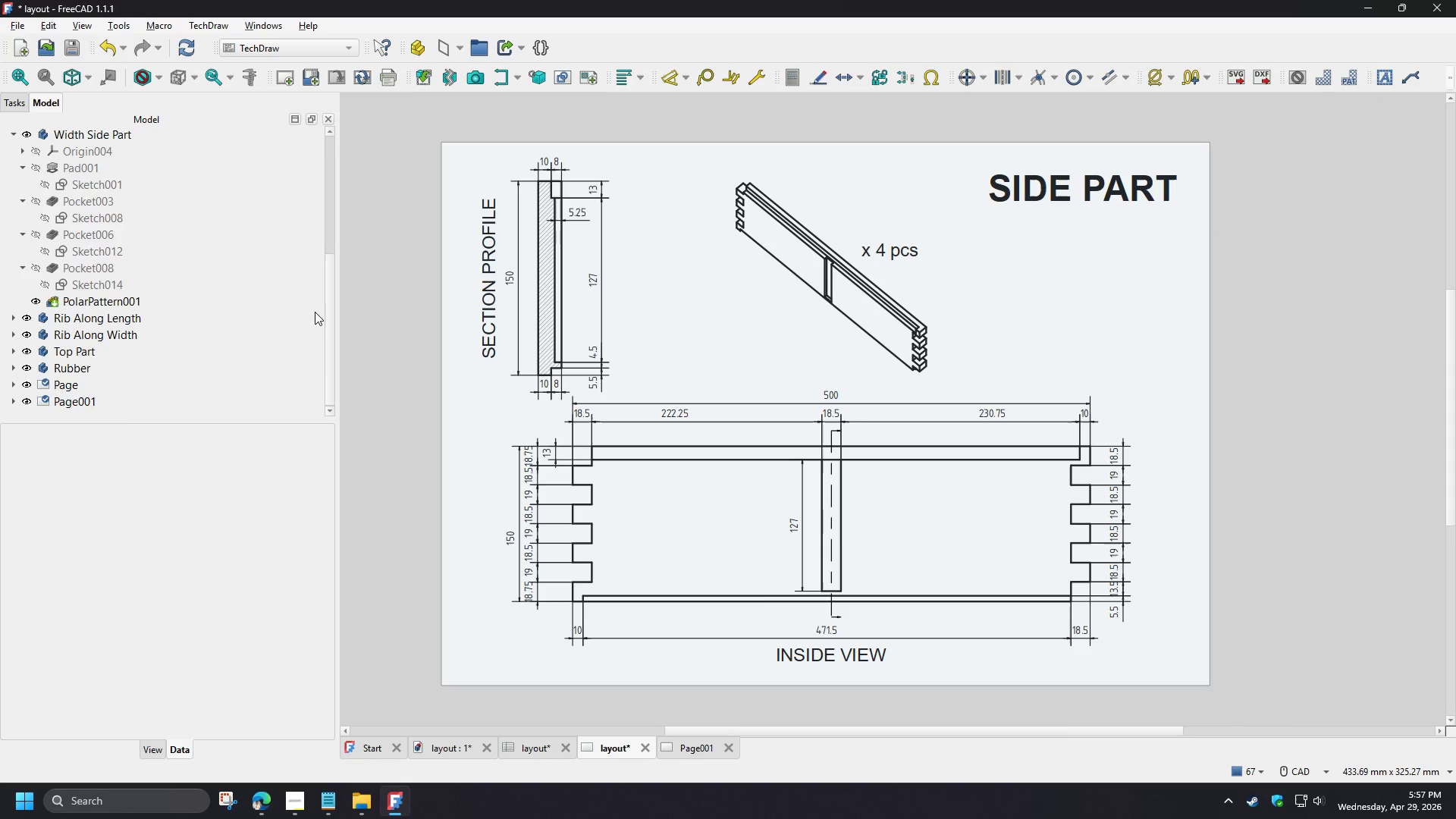 
left_click([74, 394])
 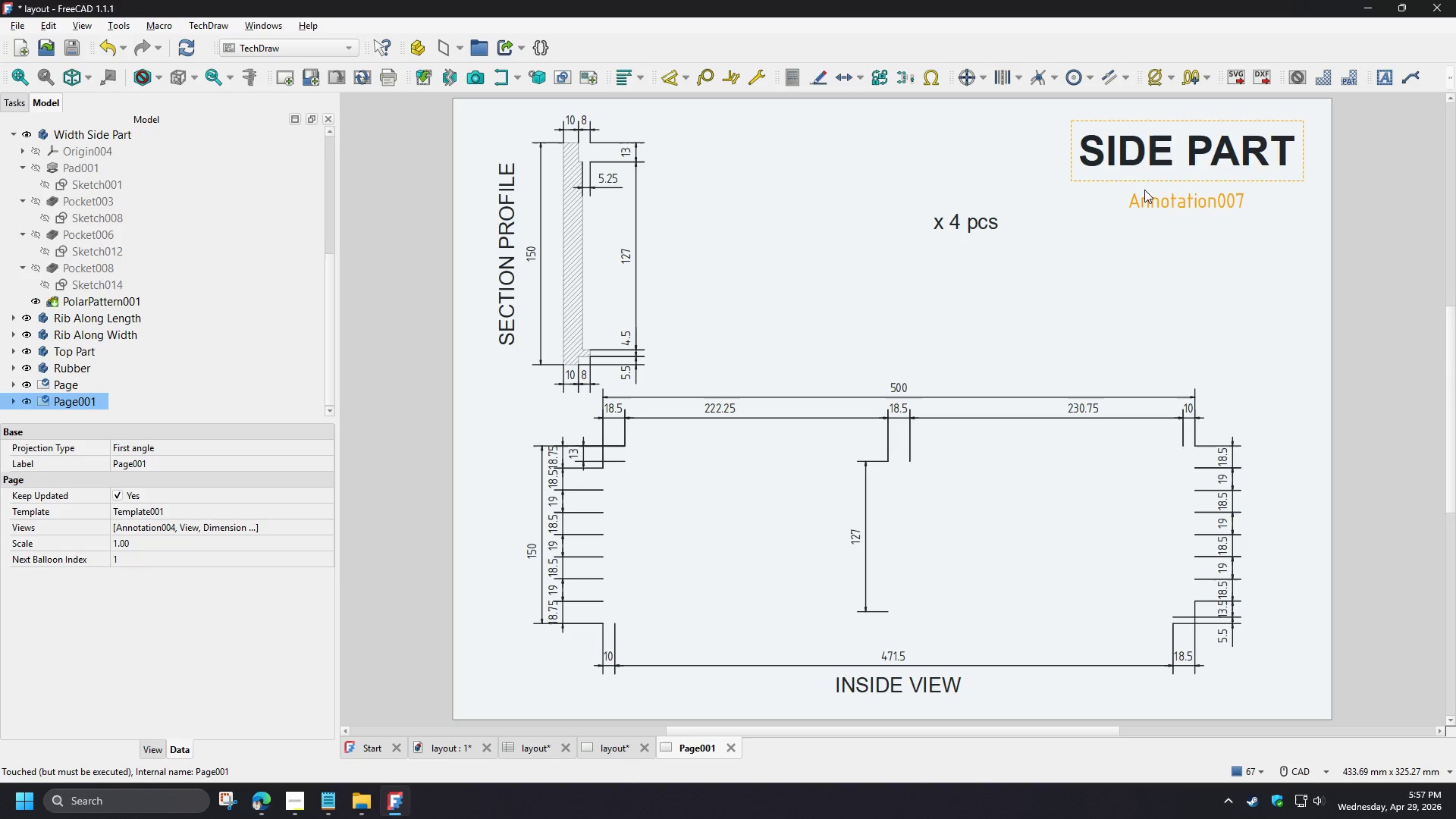 
double_click([1125, 158])
 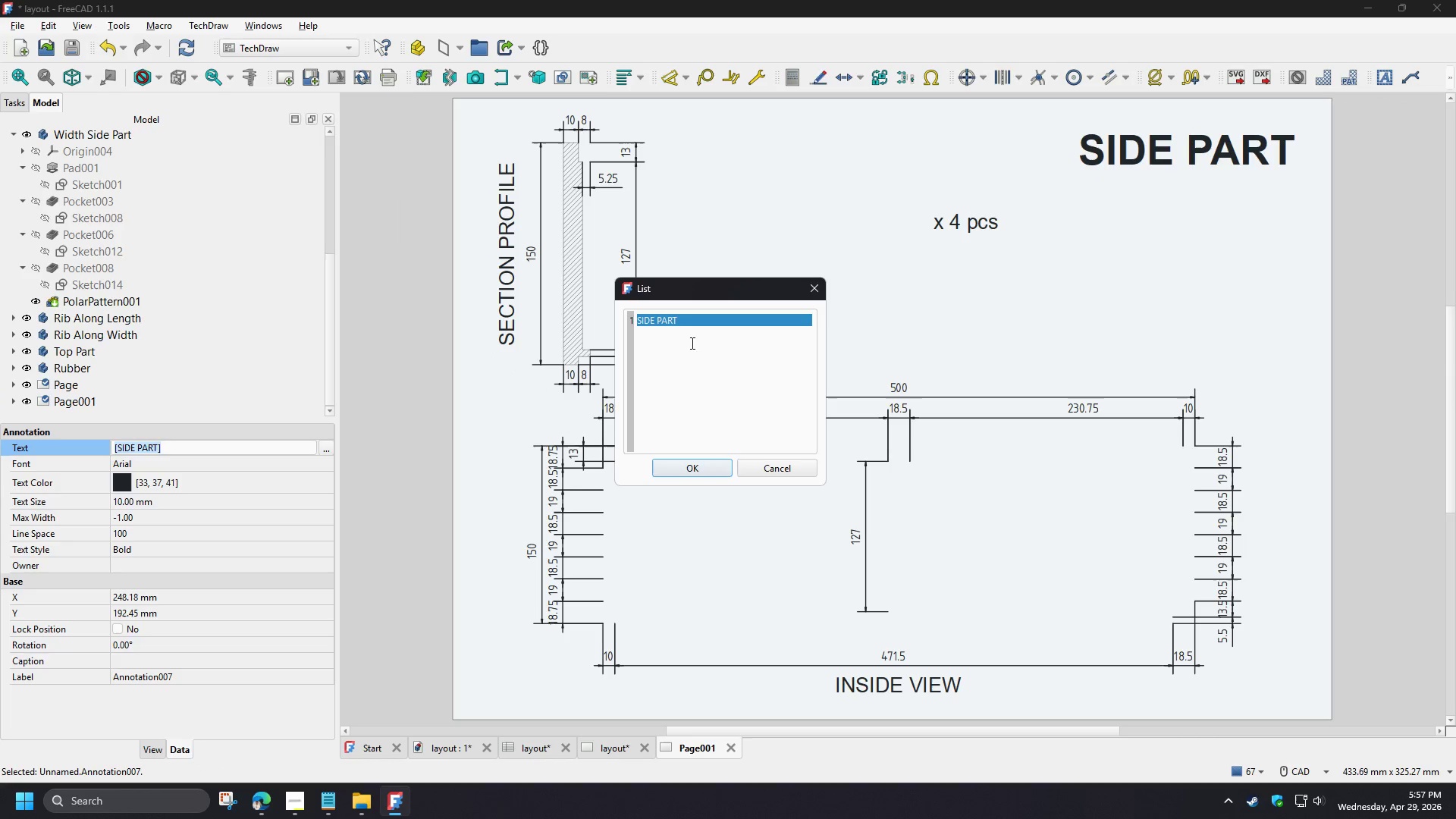 
left_click([672, 328])
 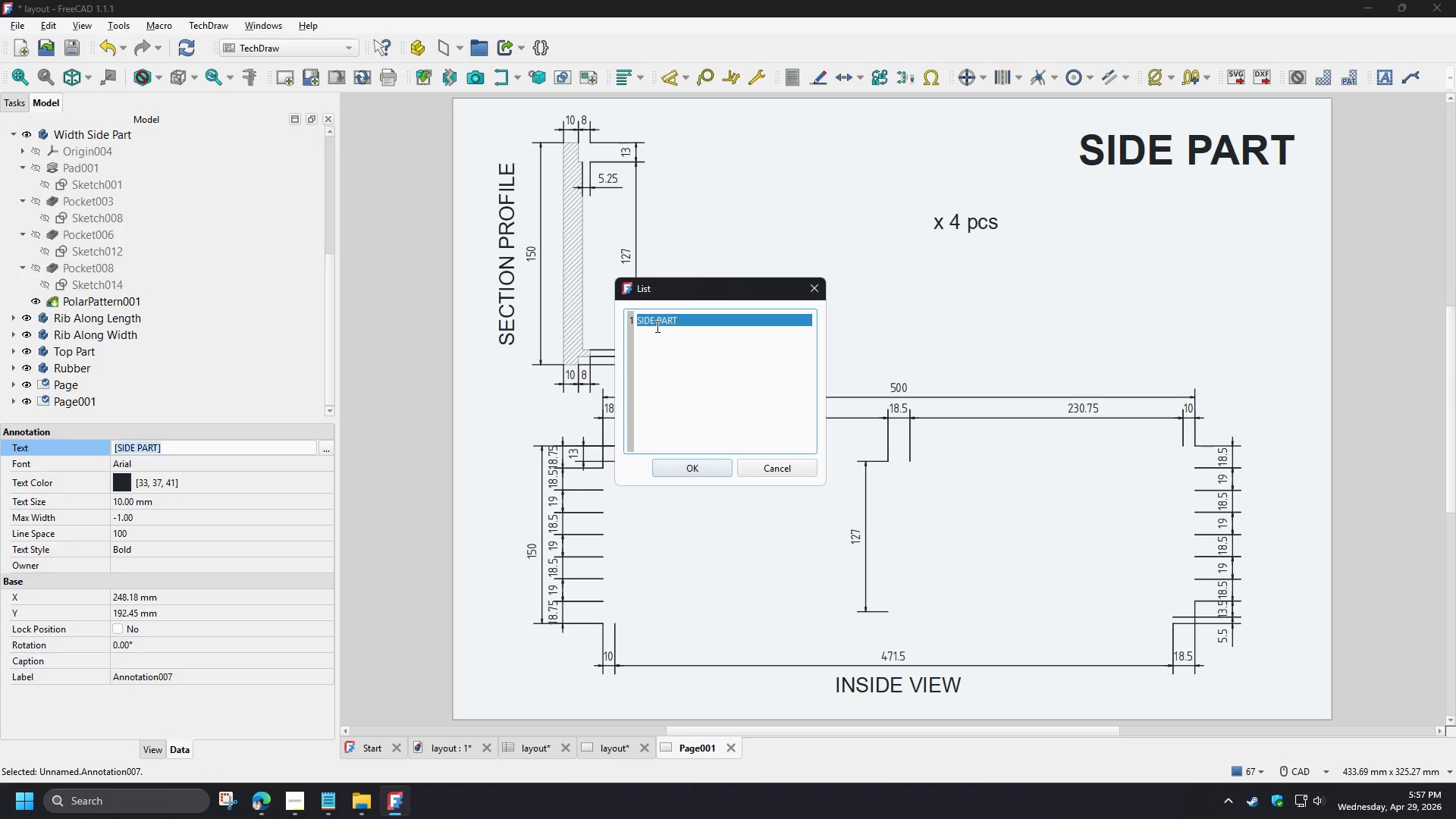 
left_click([656, 326])
 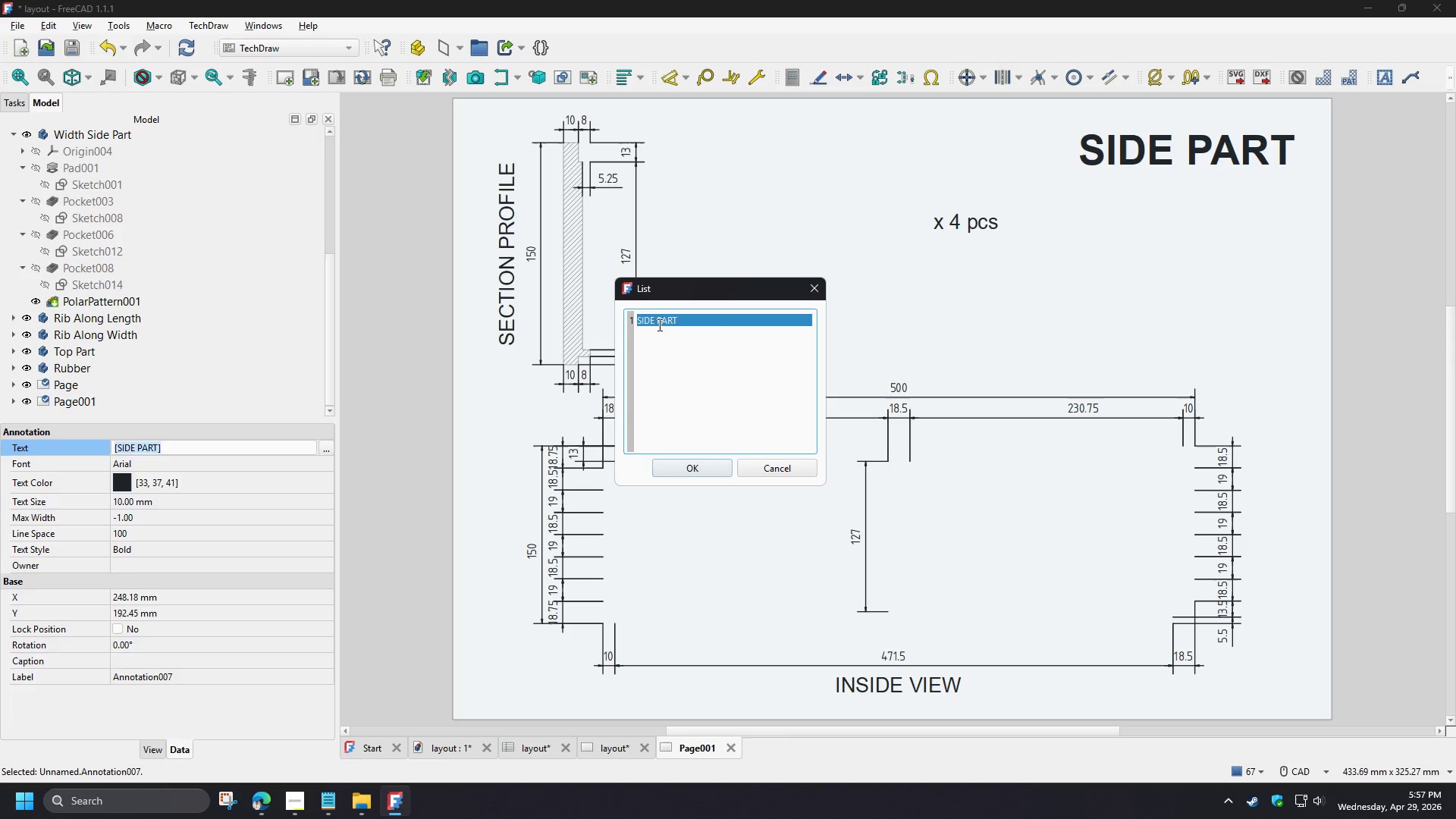 
left_click_drag(start_coordinate=[654, 323], to_coordinate=[610, 322])
 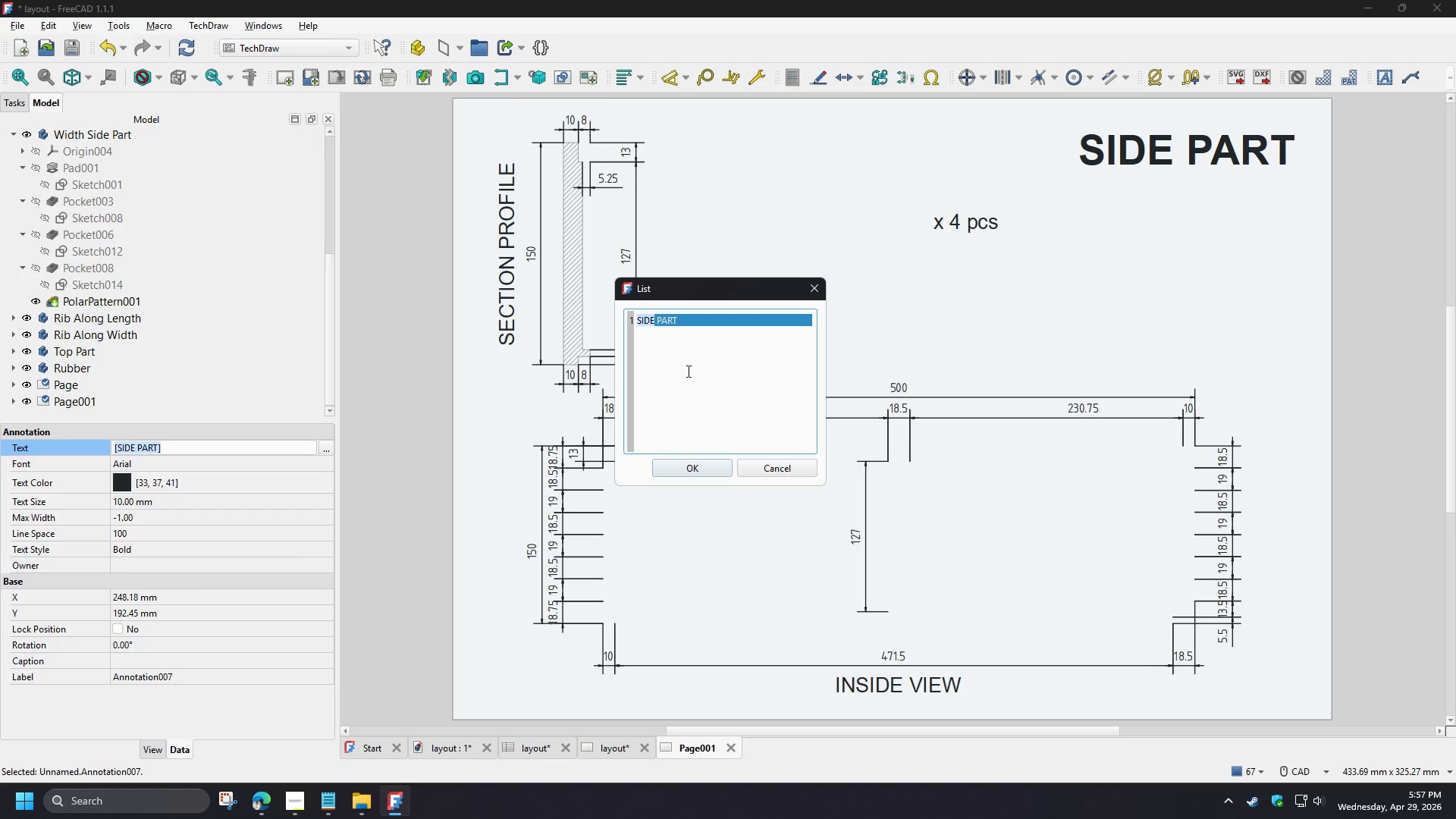 
key(Shift+4)
 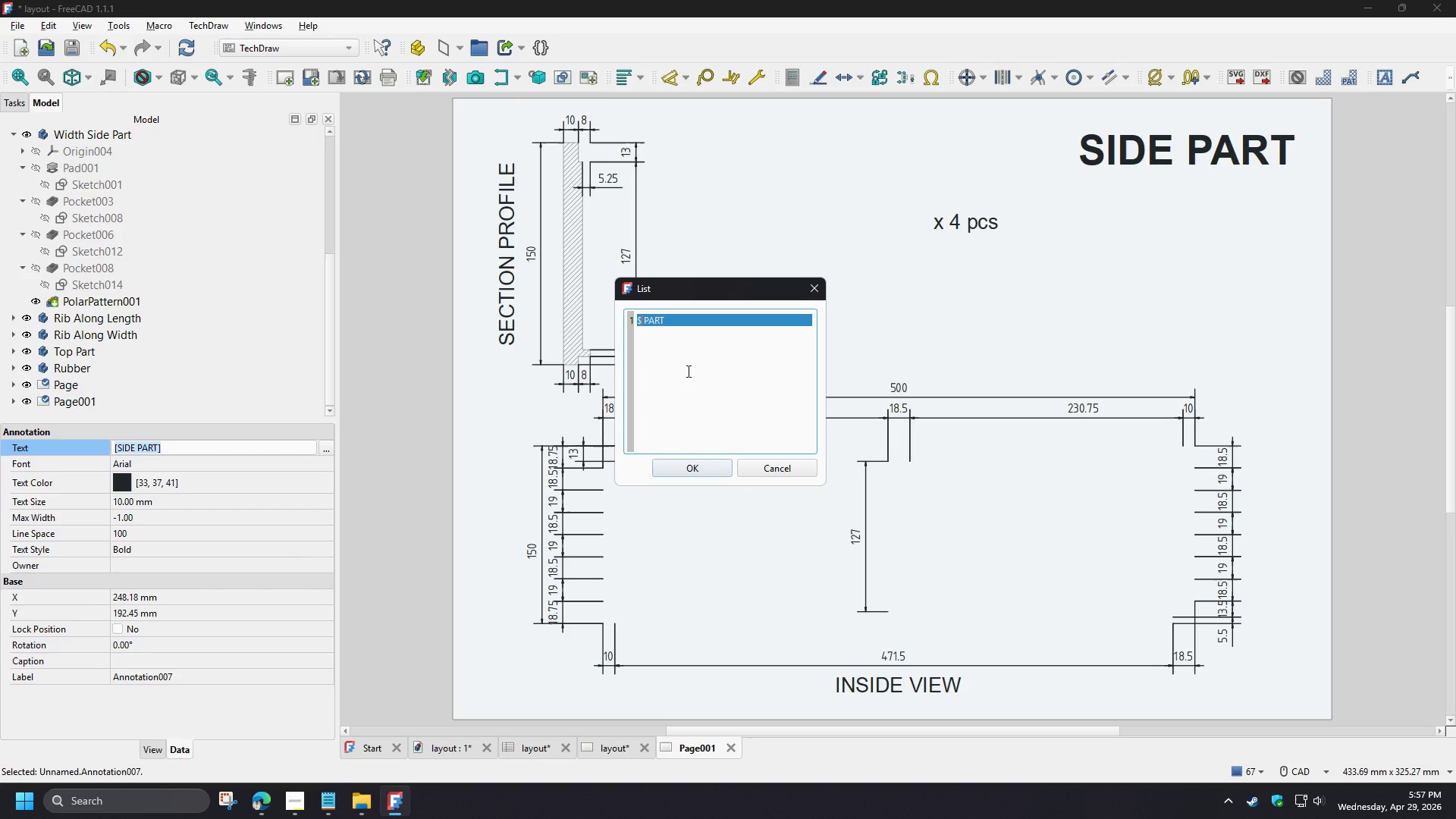 
key(Backspace)
type(RIB )
key(Backspace)
 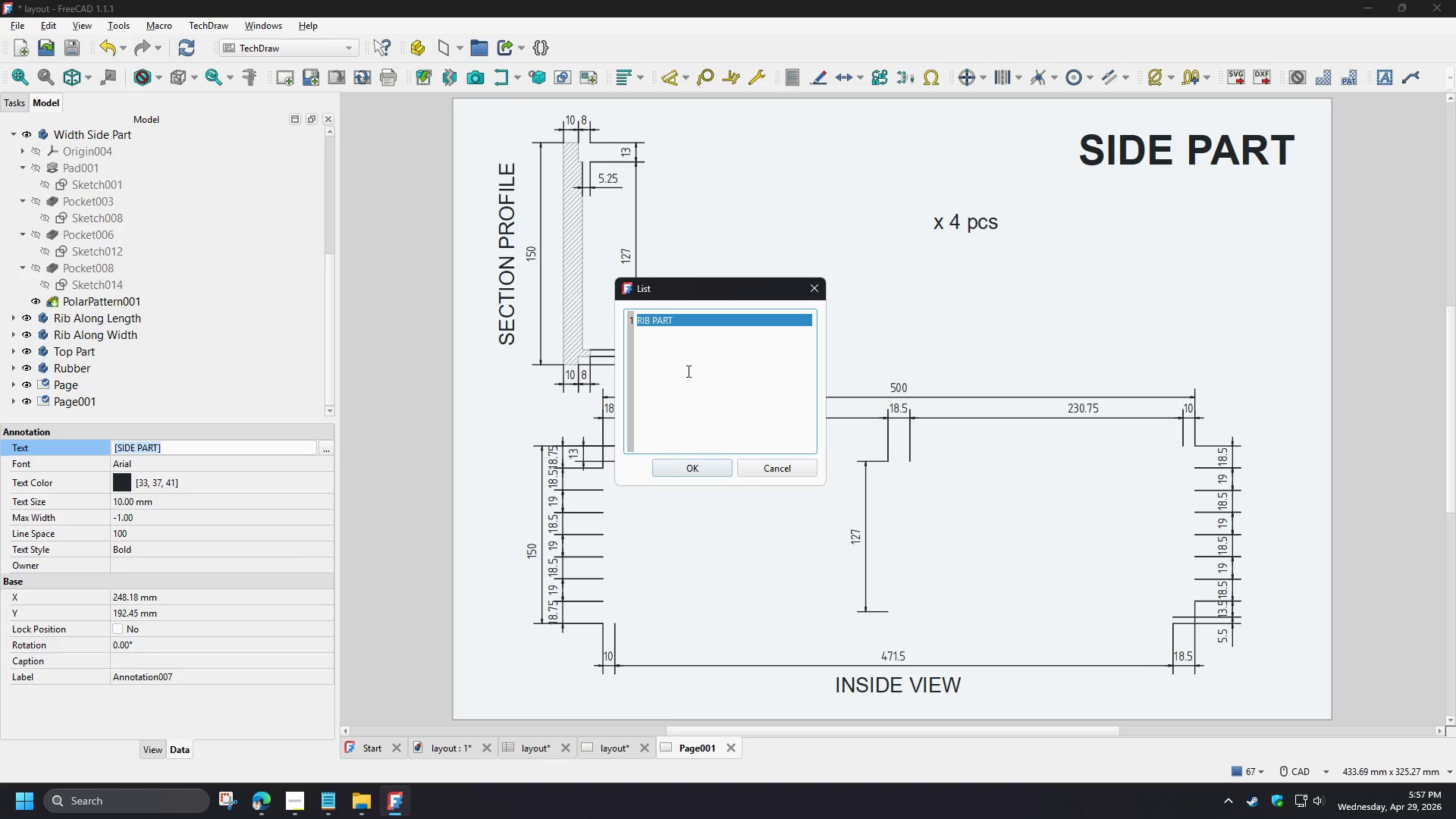 
left_click([695, 472])
 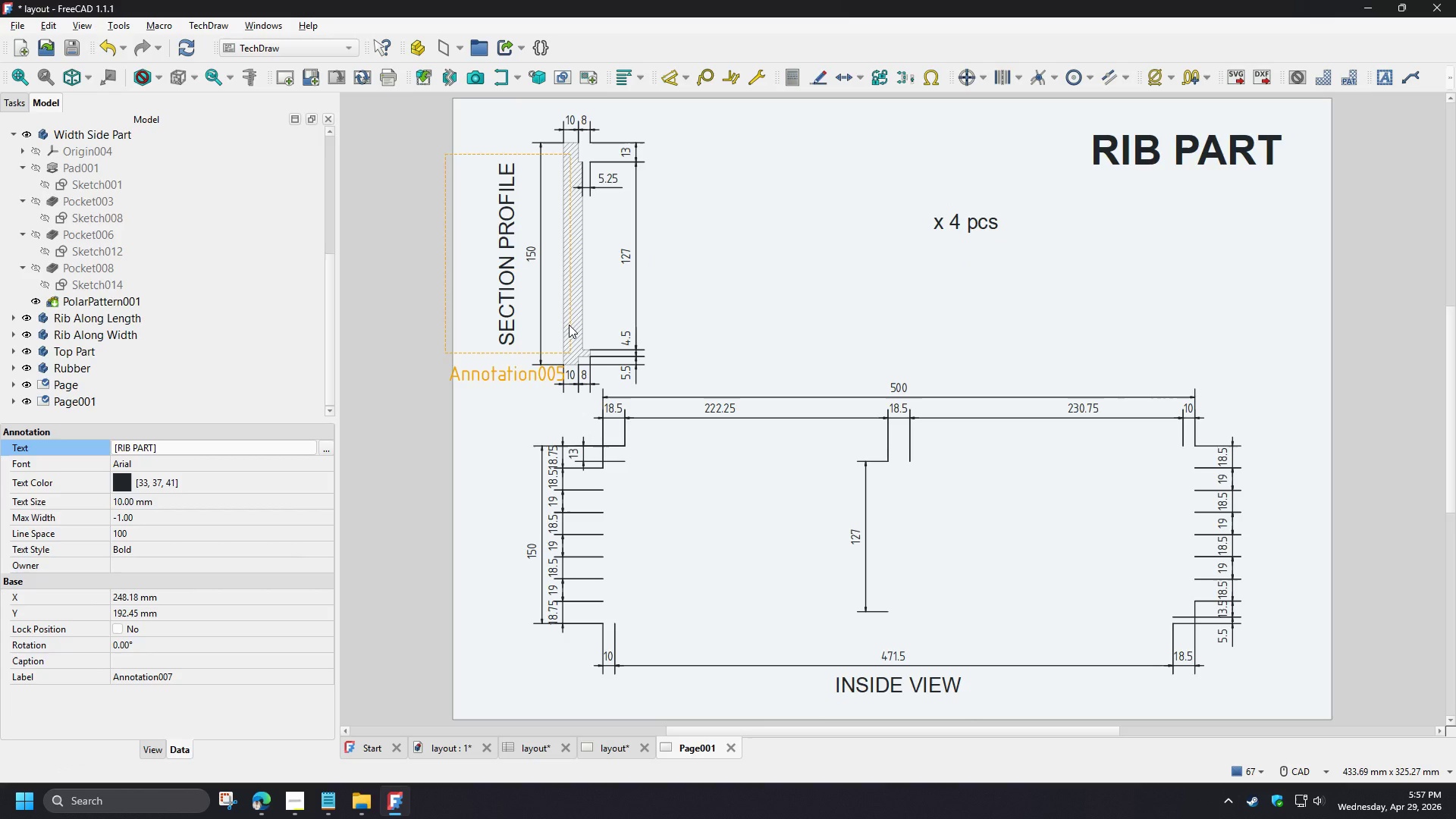 
wait(8.95)
 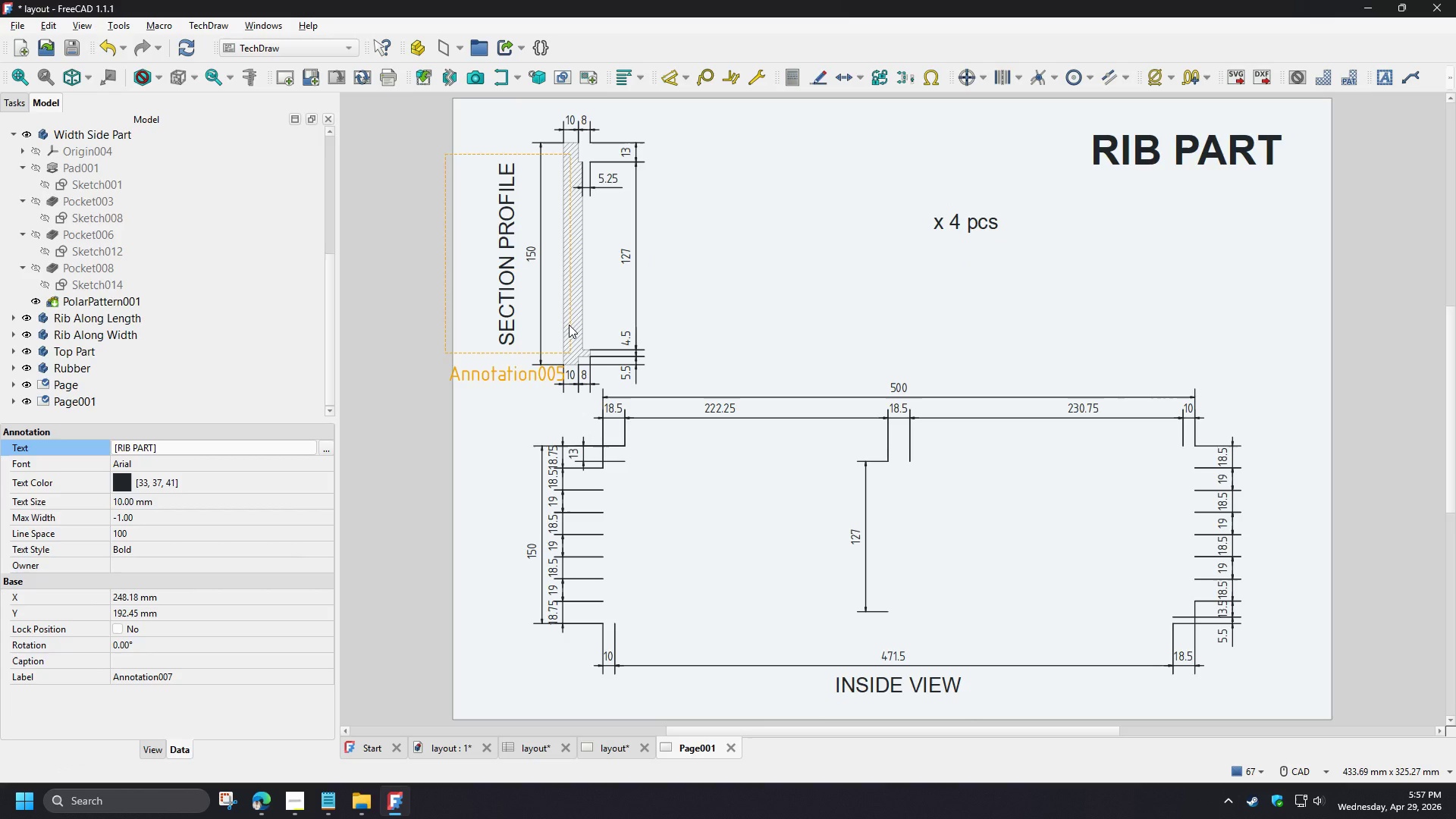 
left_click([576, 340])
 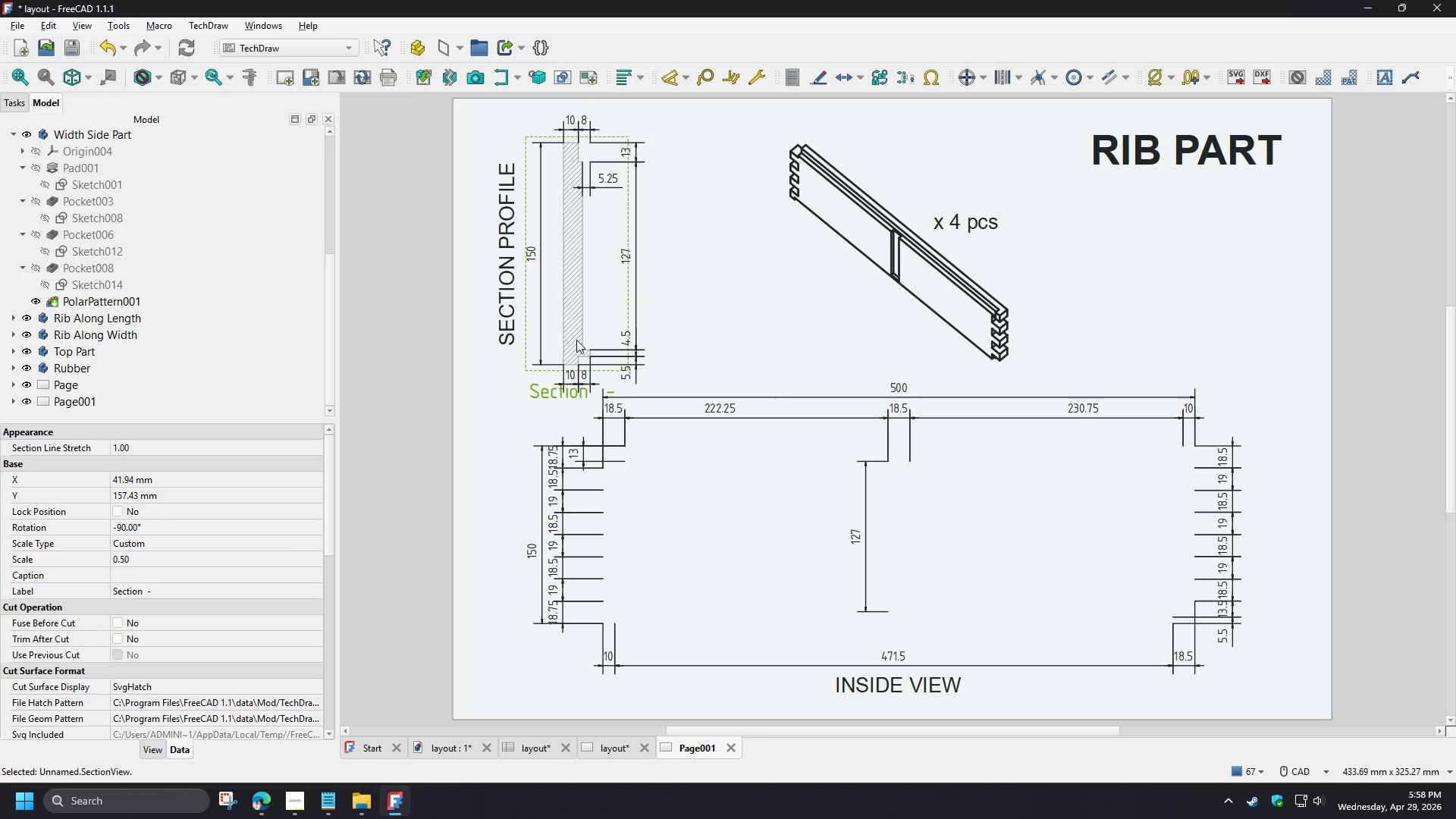 
key(Delete)
 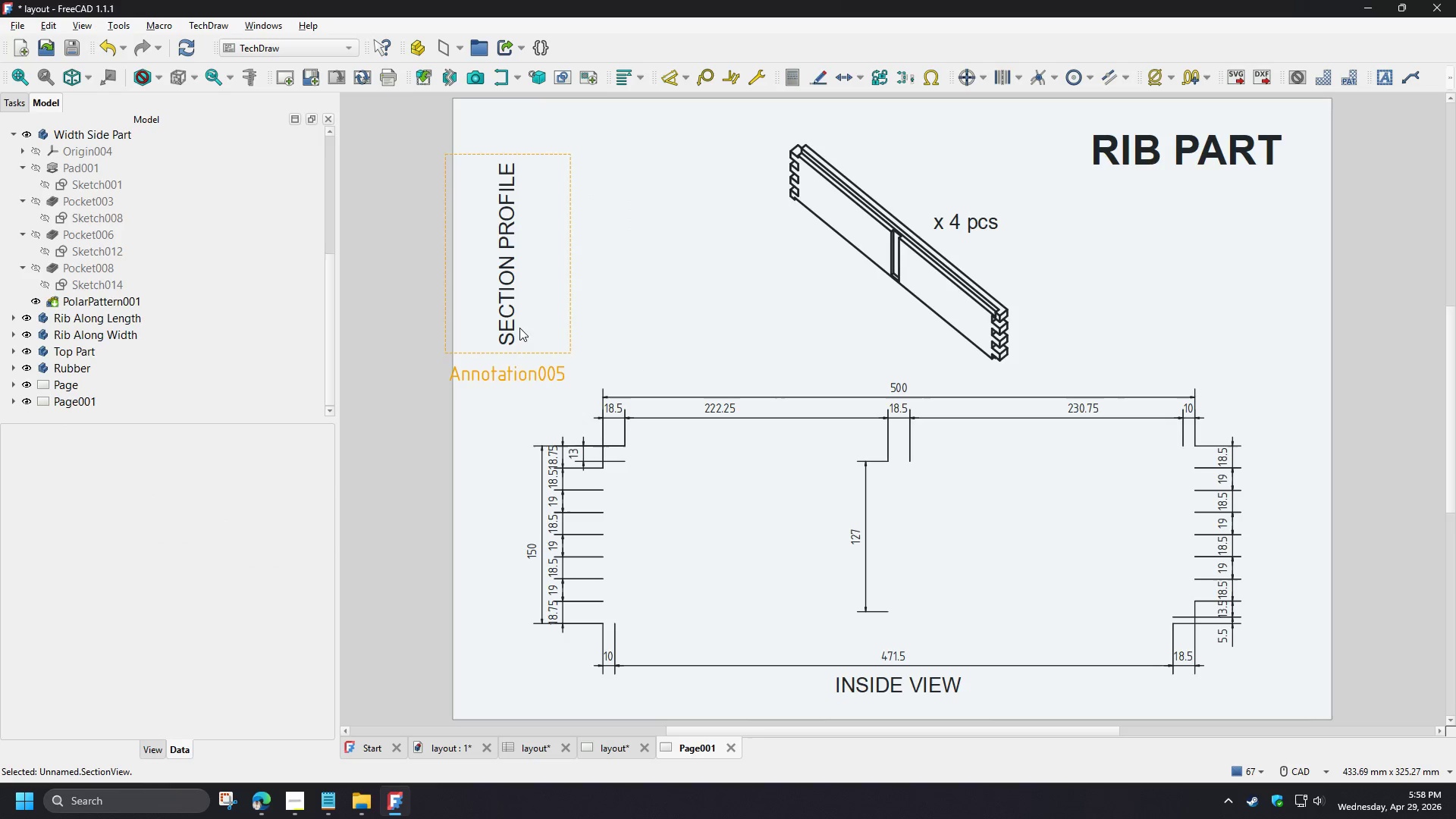 
left_click([517, 320])
 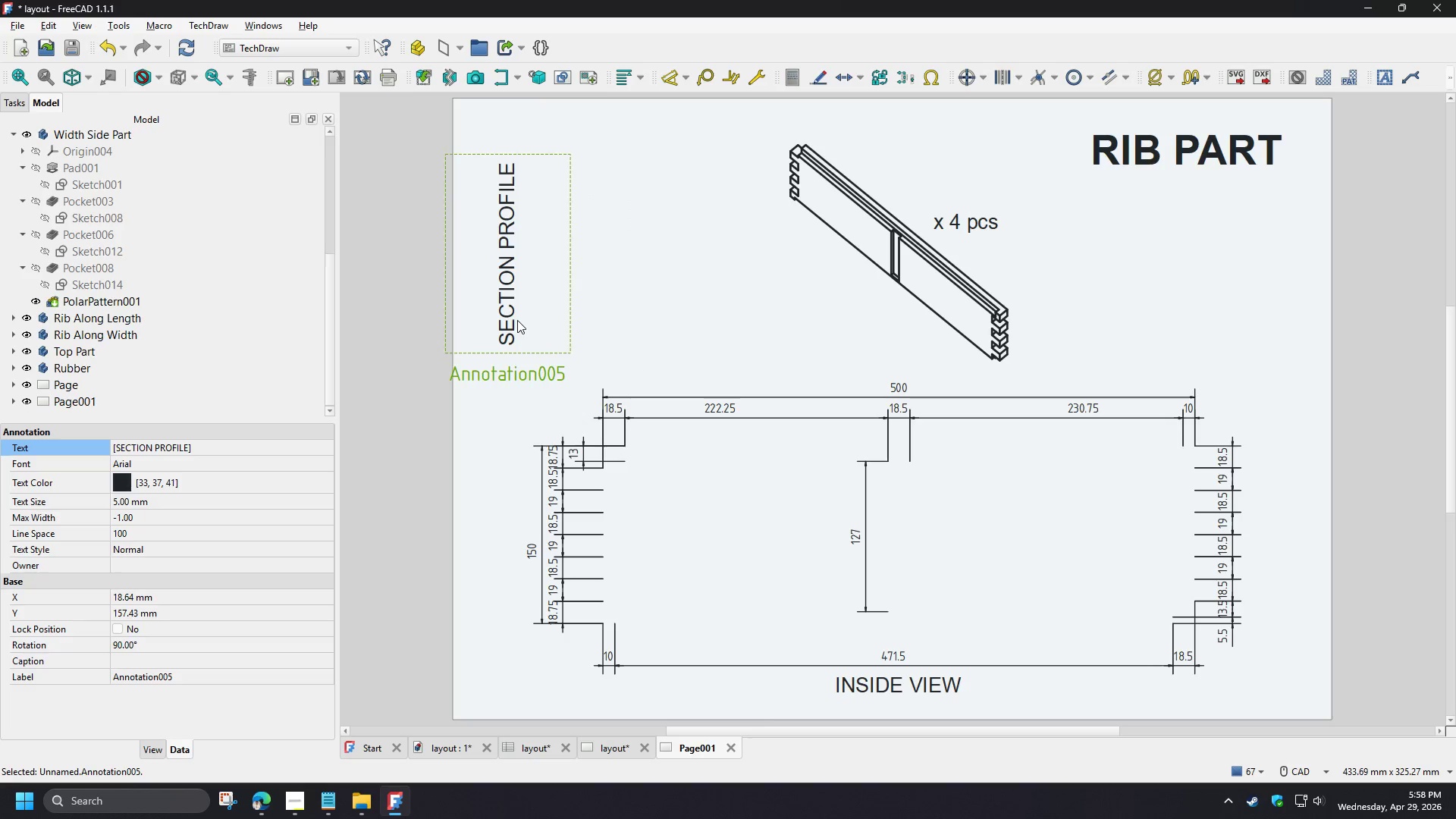 
key(Delete)
 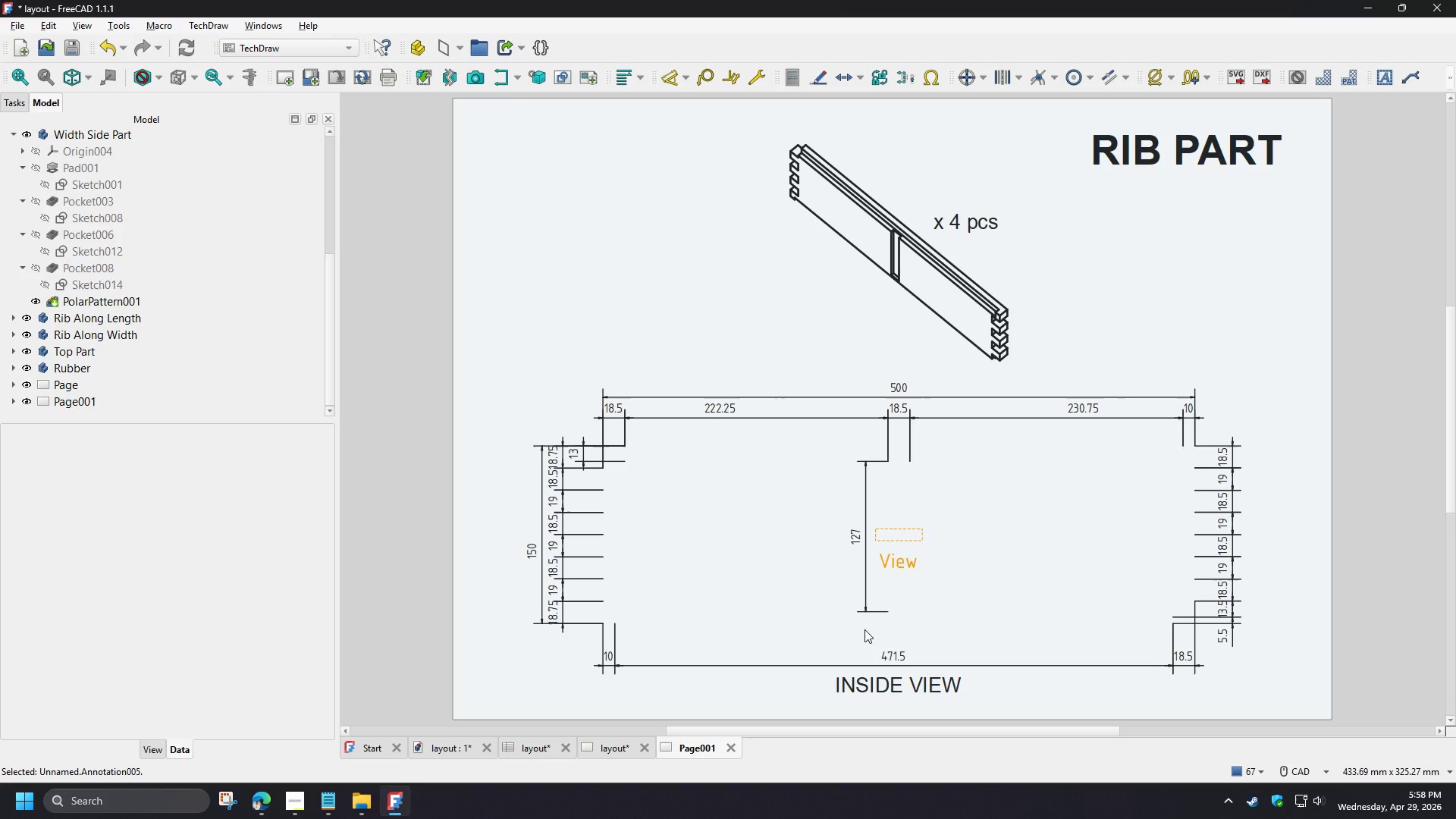 
left_click([866, 603])
 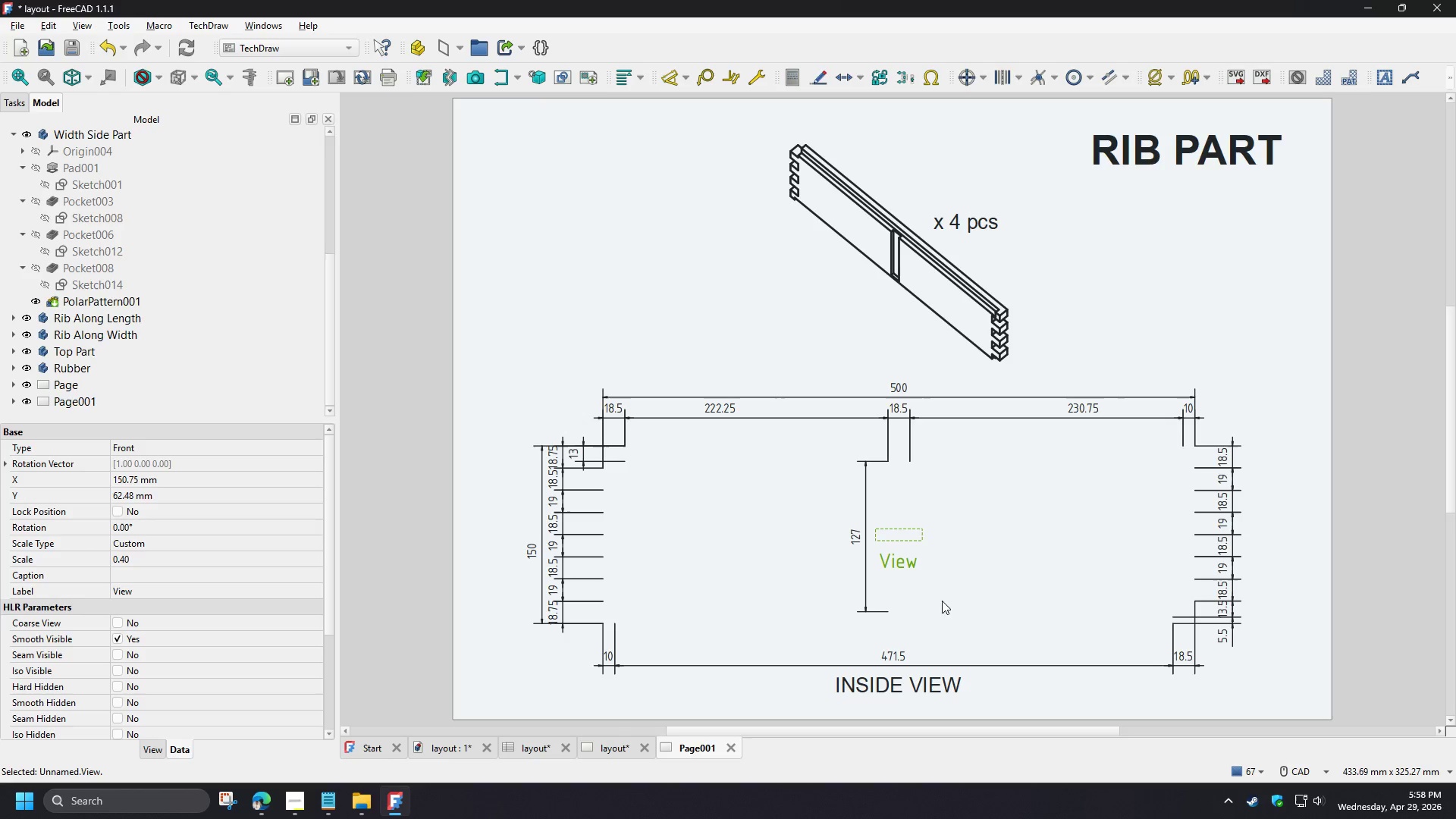 
left_click([909, 566])
 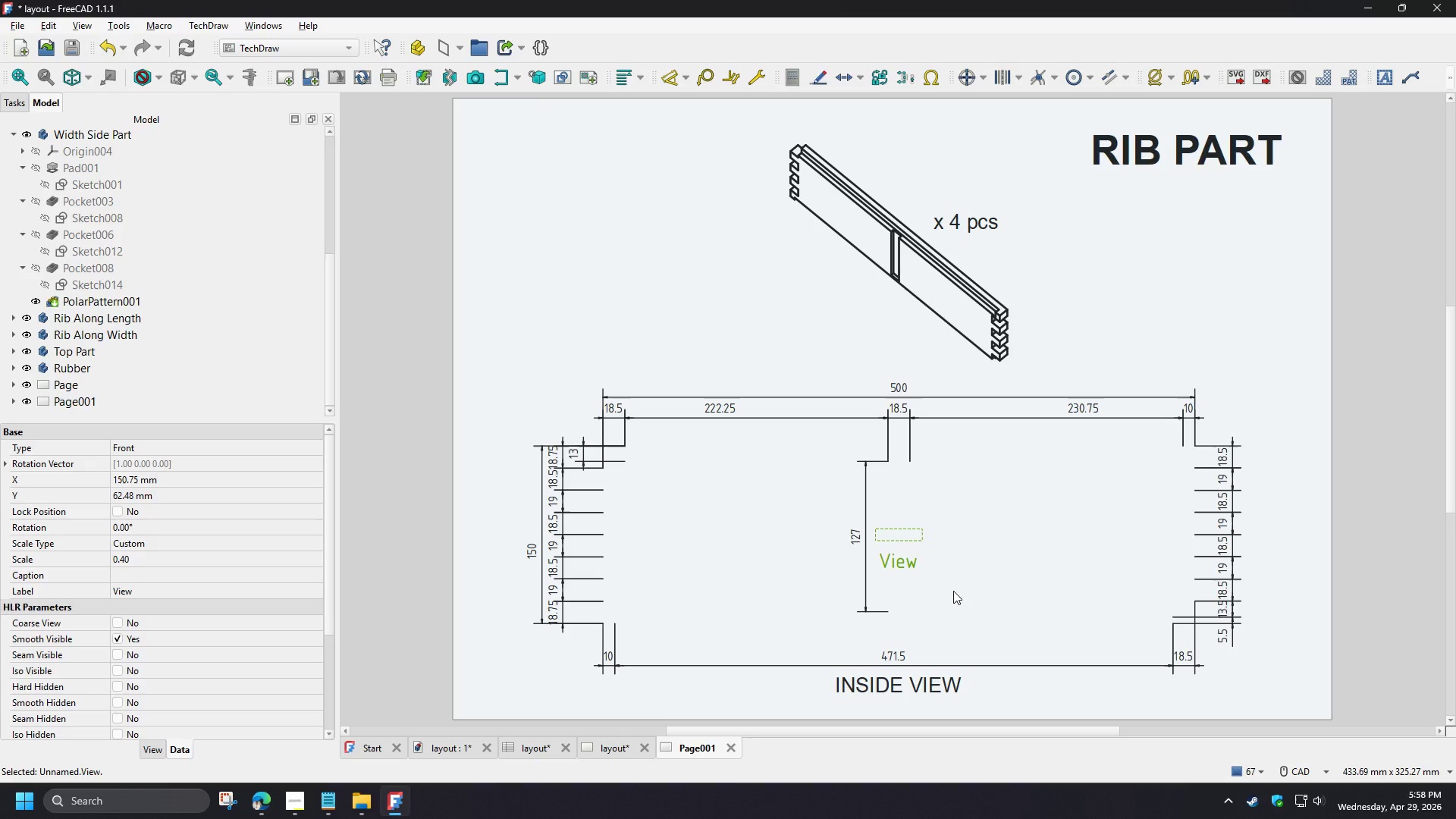 
key(Delete)
 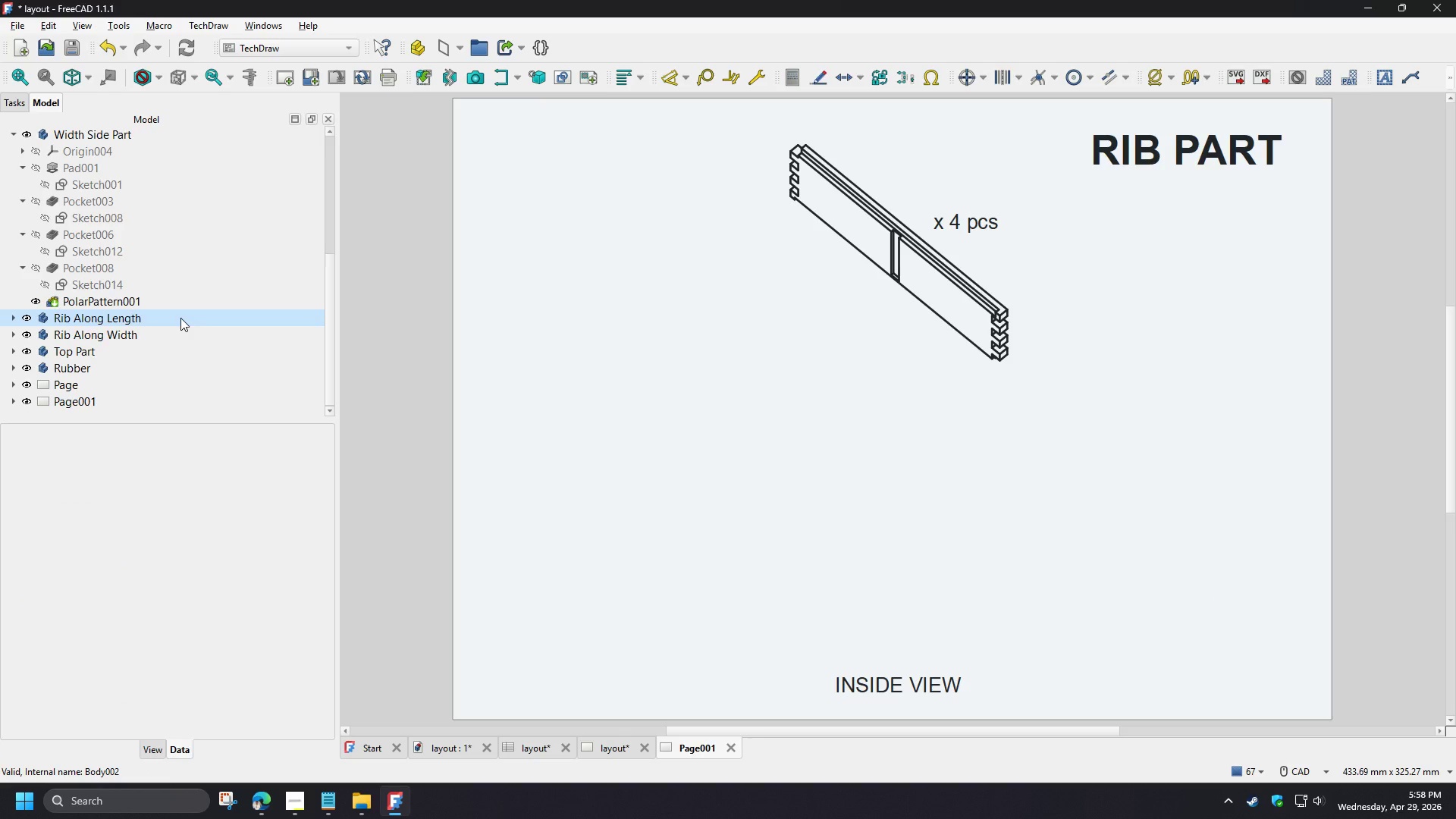 
wait(5.47)
 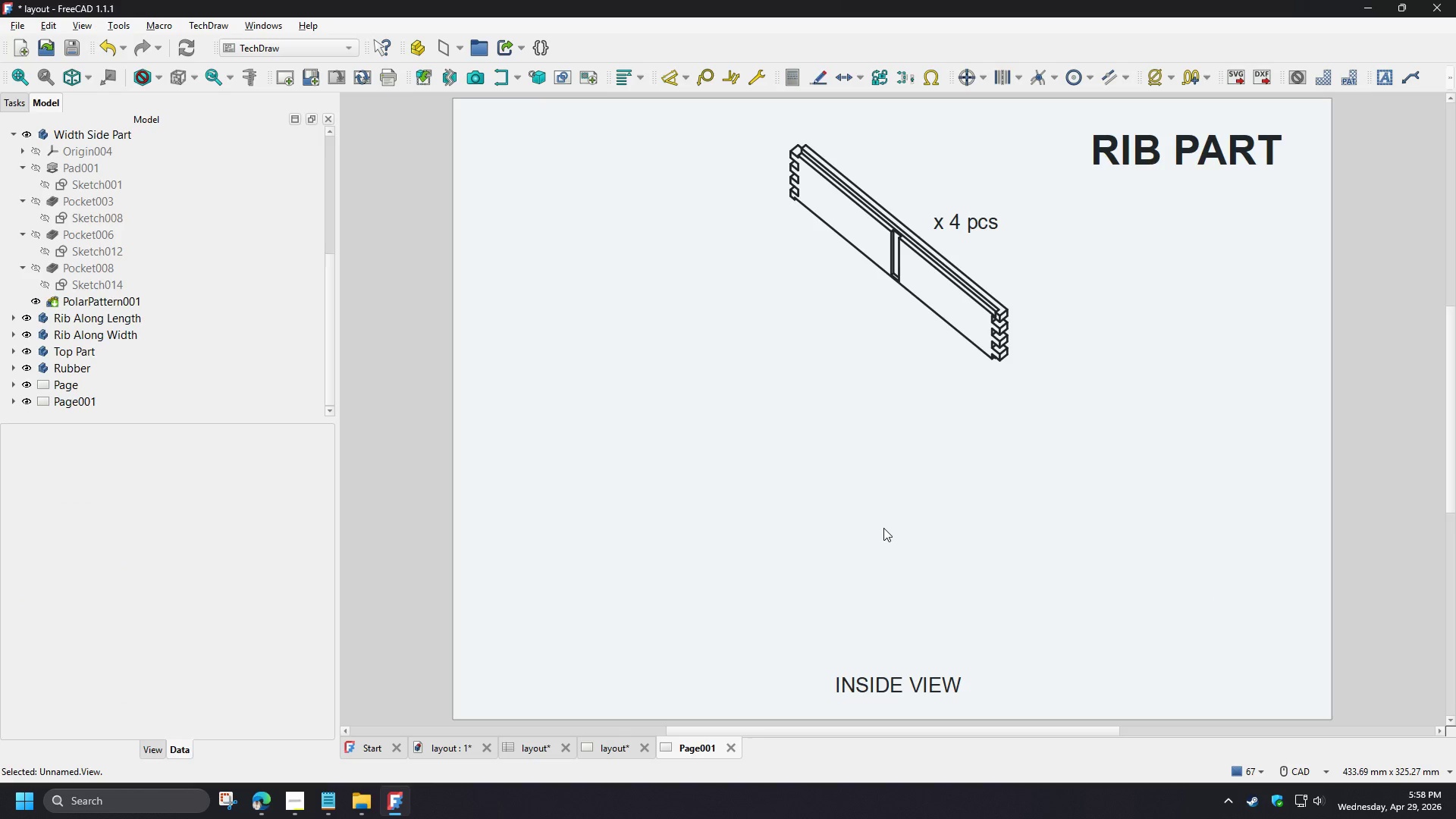 
left_click([13, 318])
 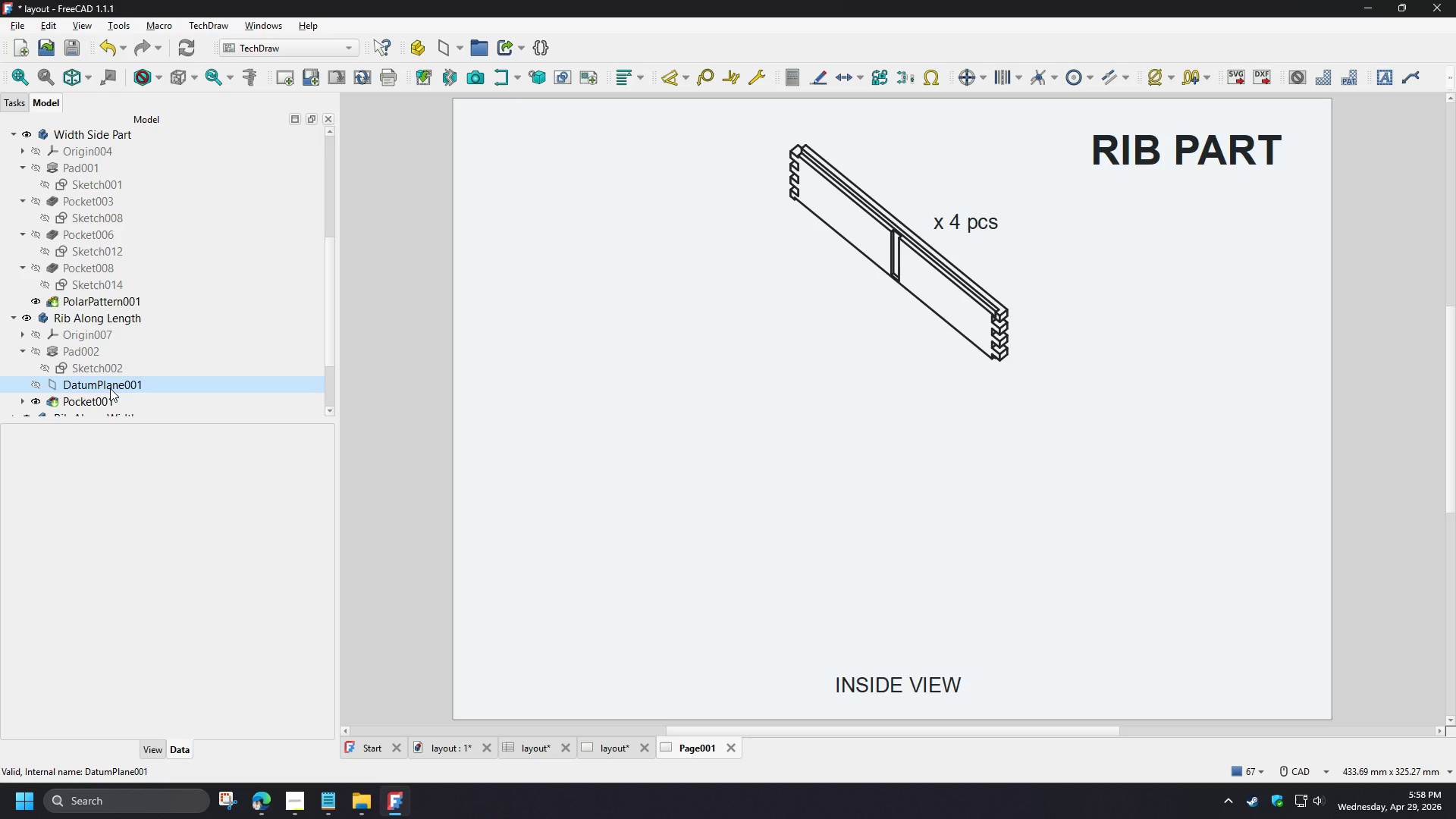 
left_click([103, 349])
 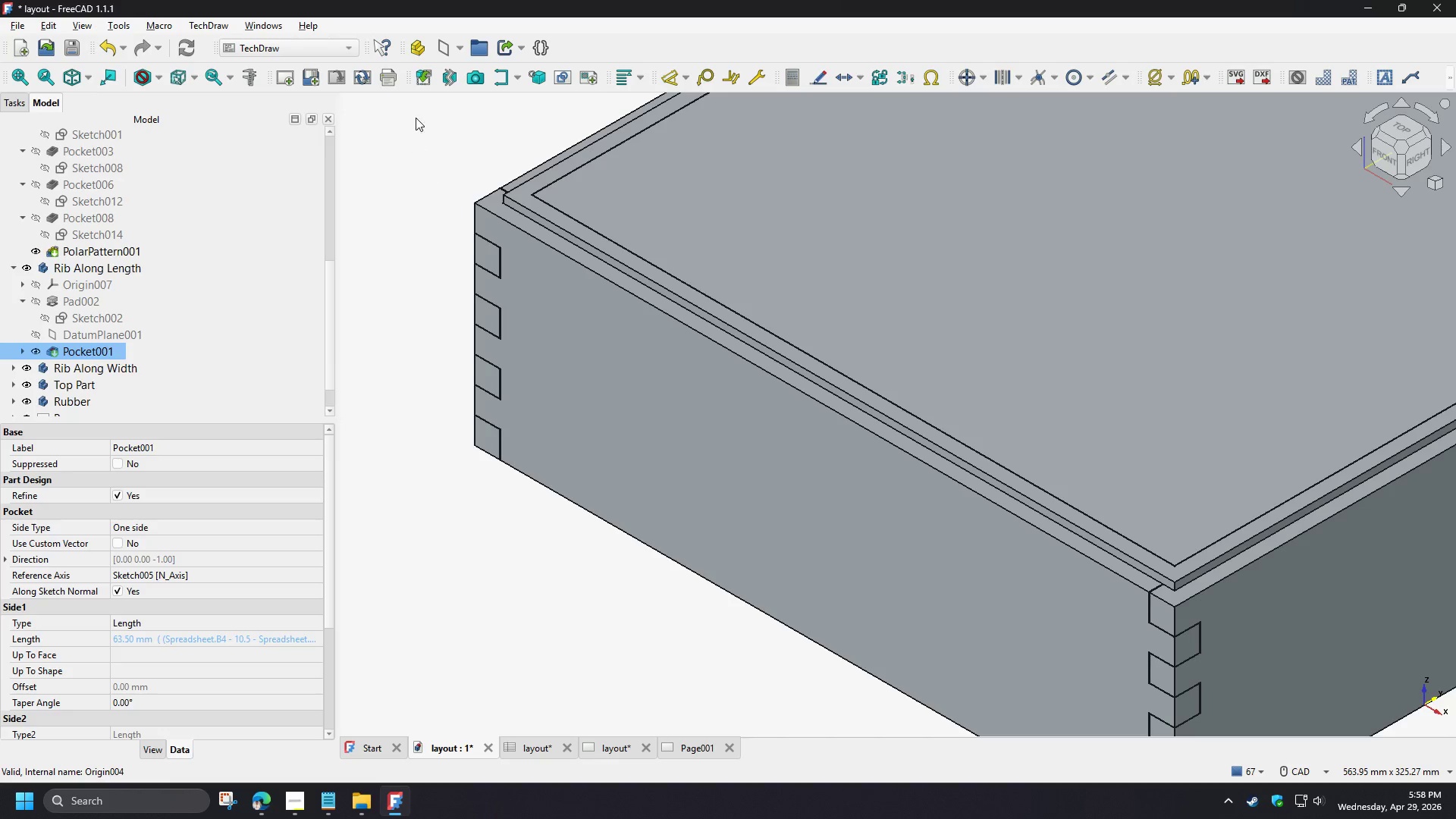 
scroll: coordinate [110, 388], scroll_direction: down, amount: 1.0
 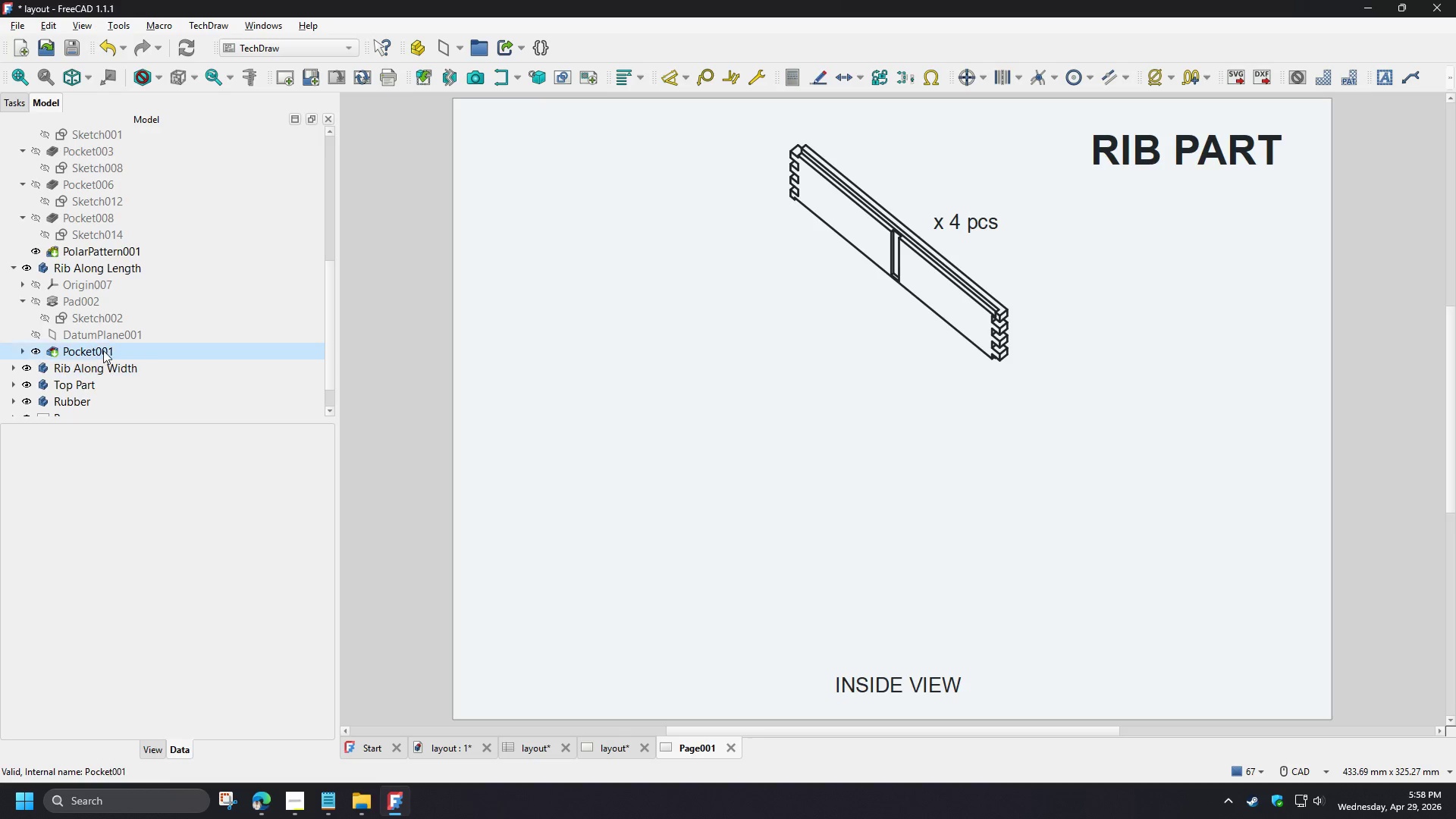 
left_click([424, 77])
 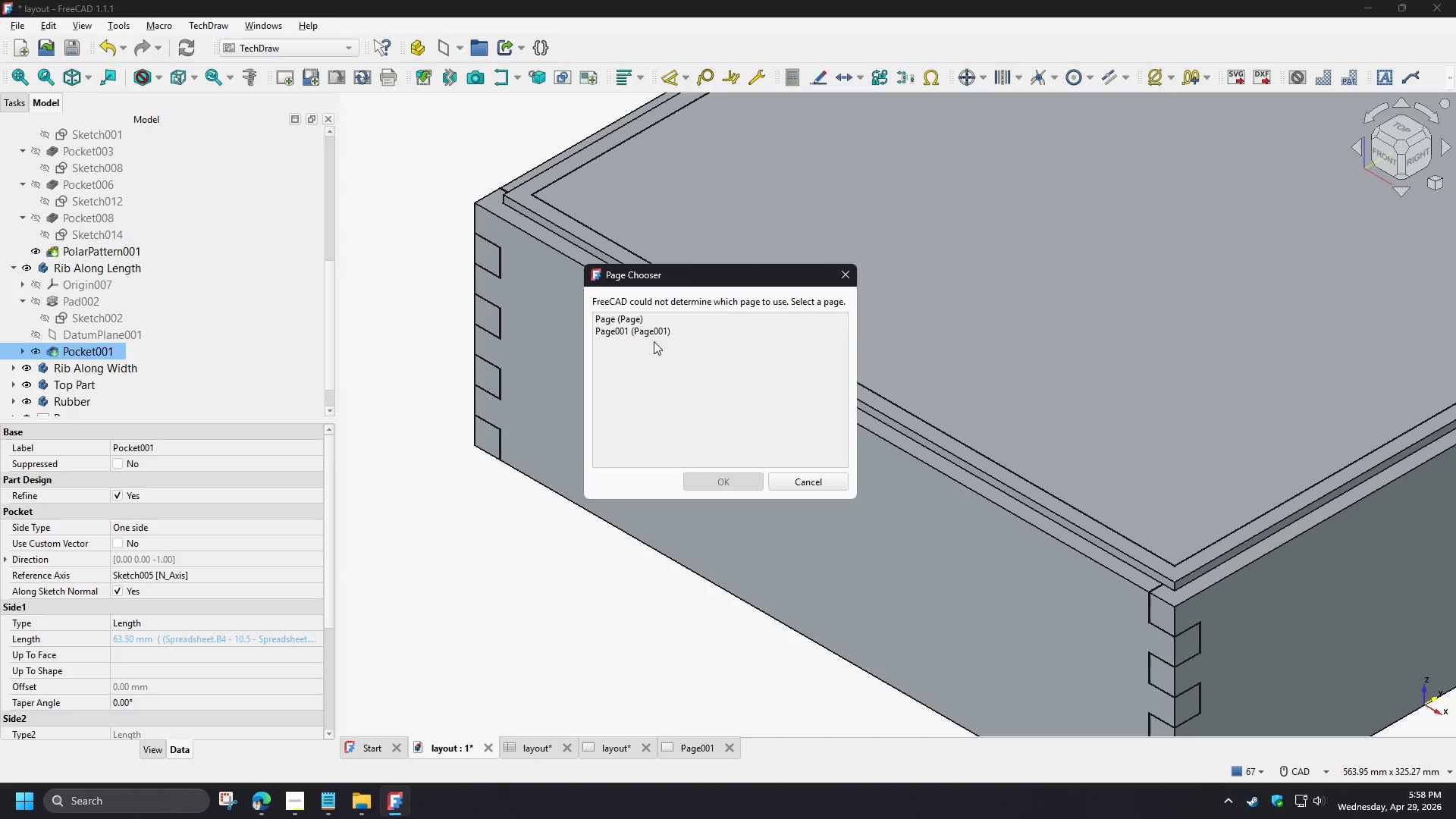 
left_click([651, 334])
 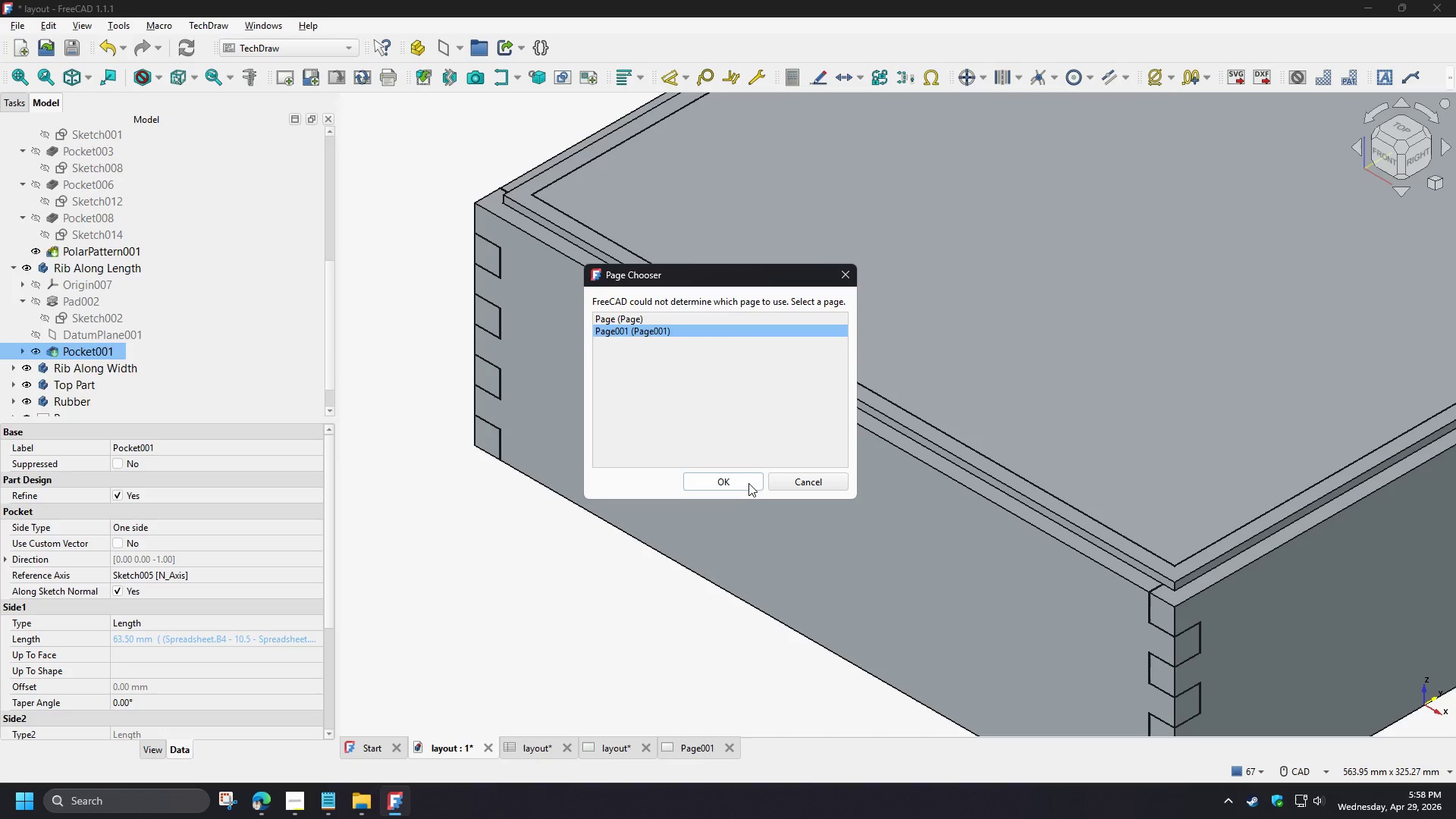 
left_click([748, 482])
 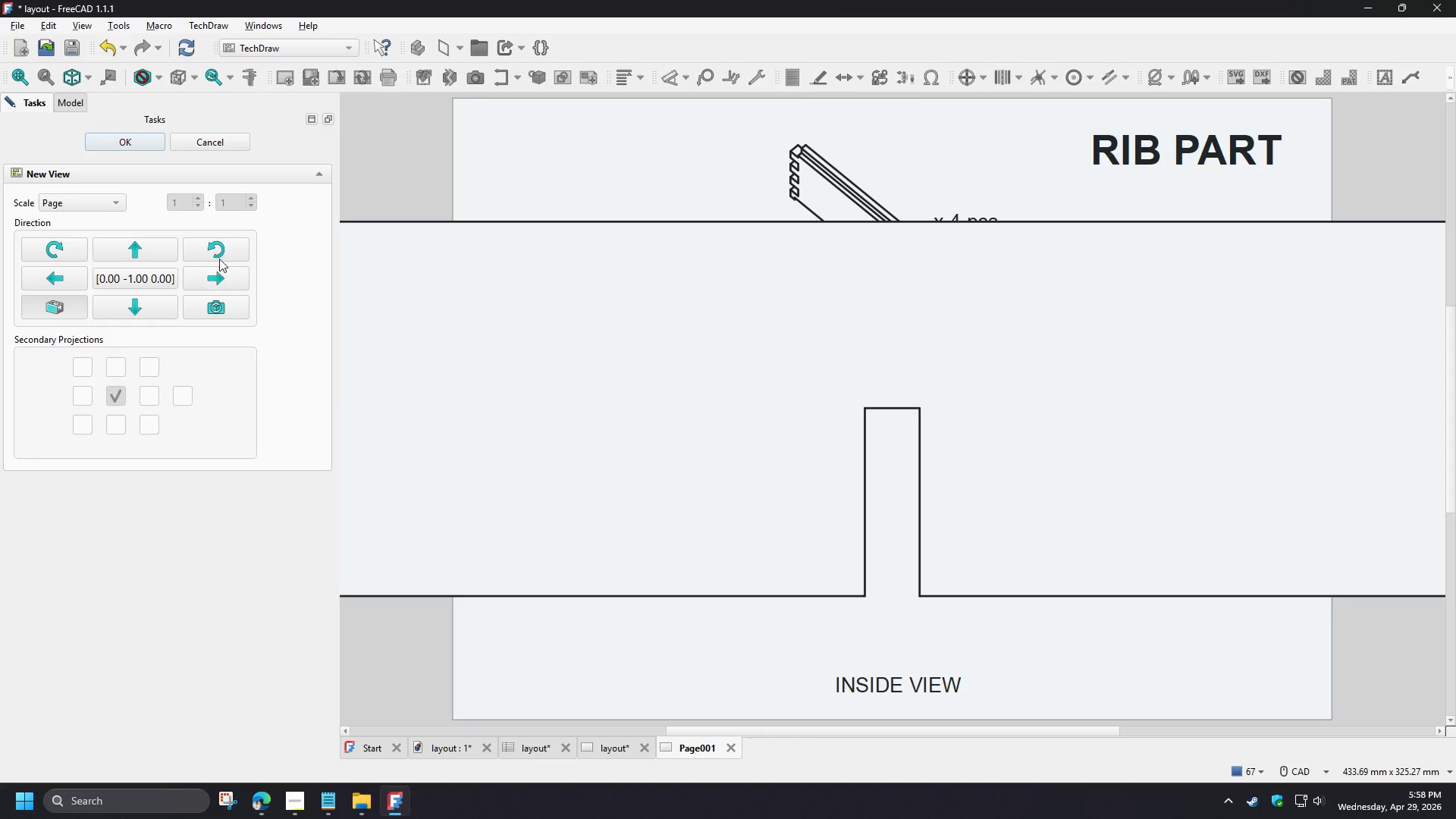 
left_click([98, 234])
 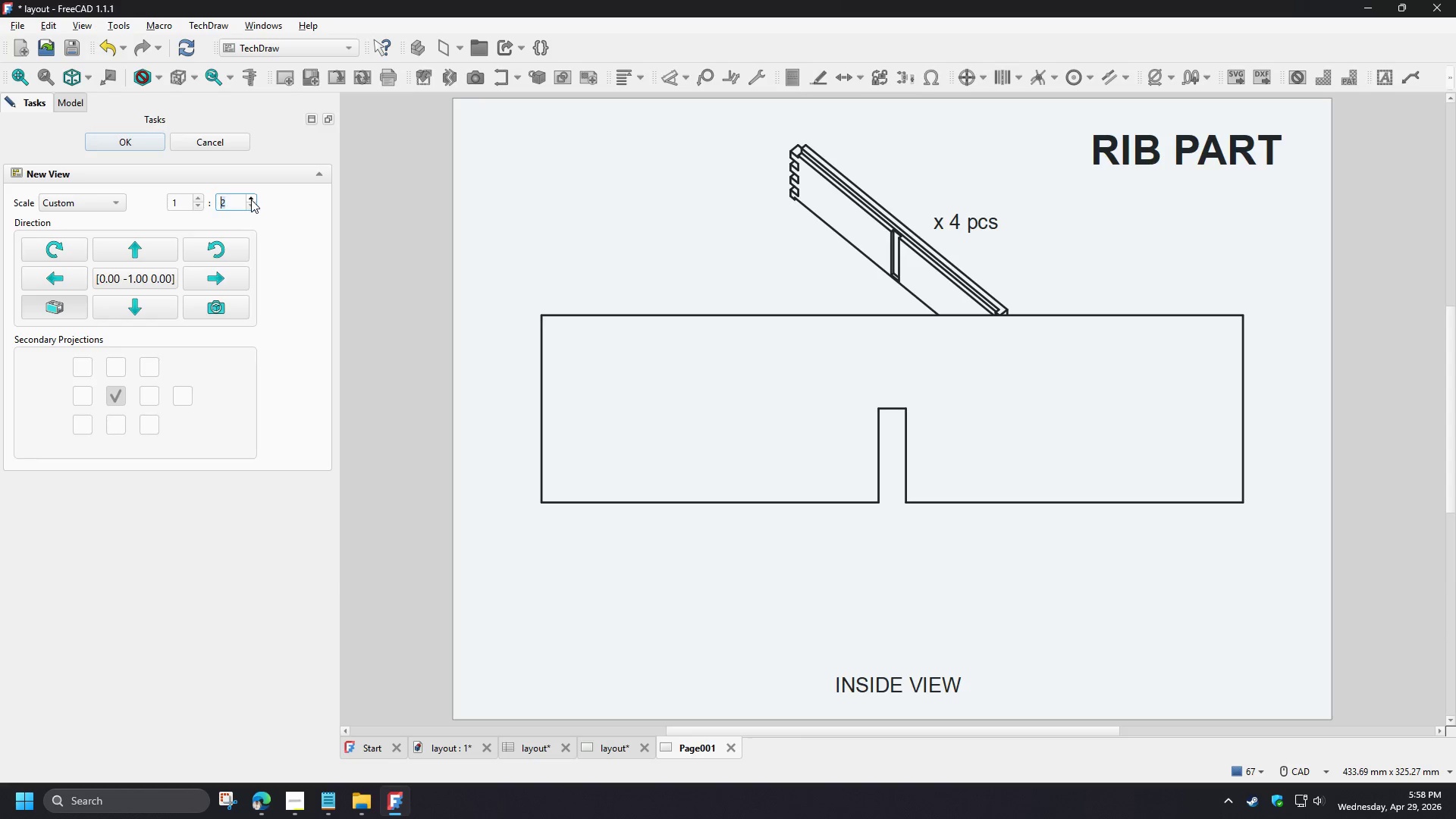 
double_click([251, 199])
 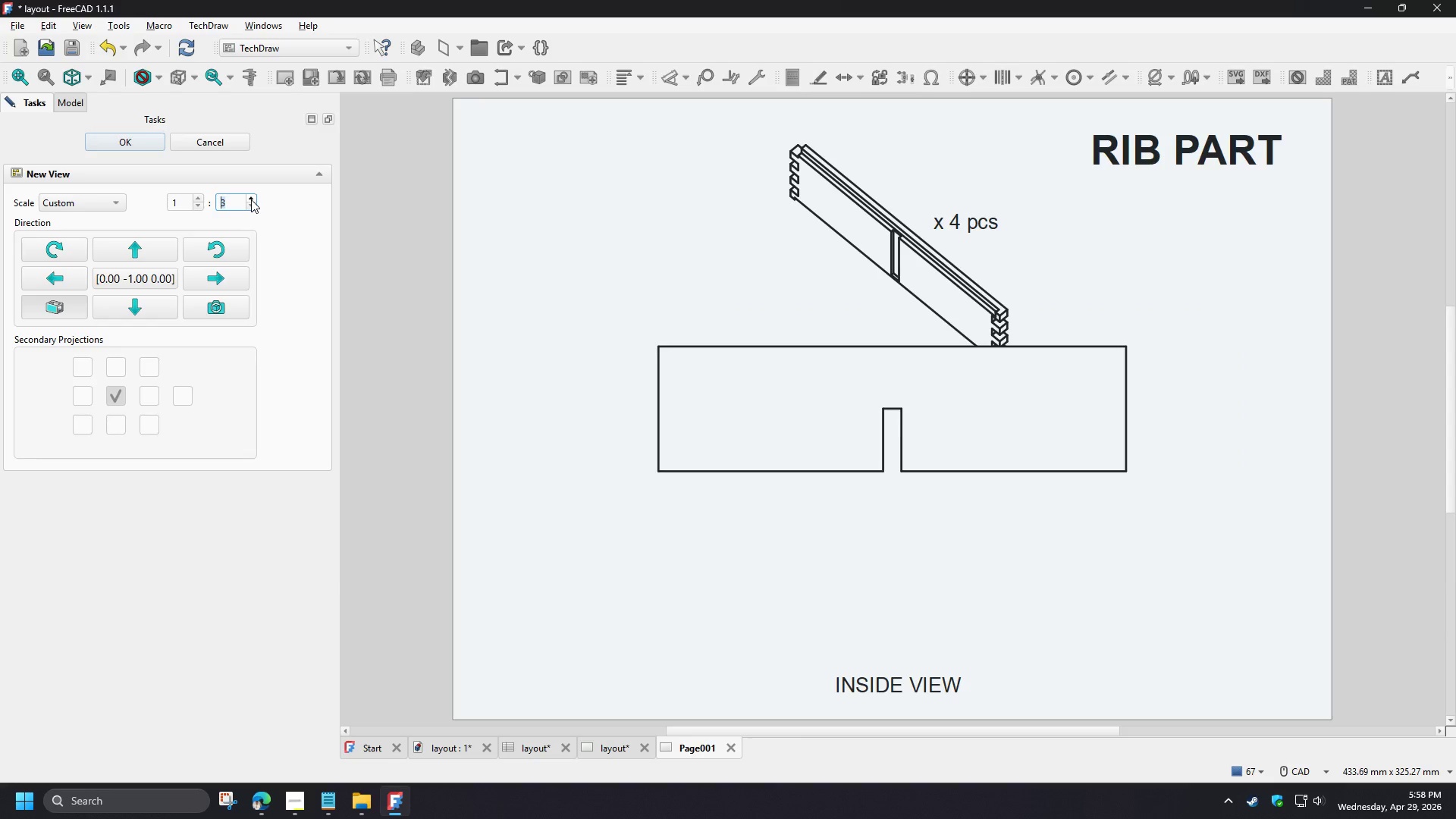 
wait(6.39)
 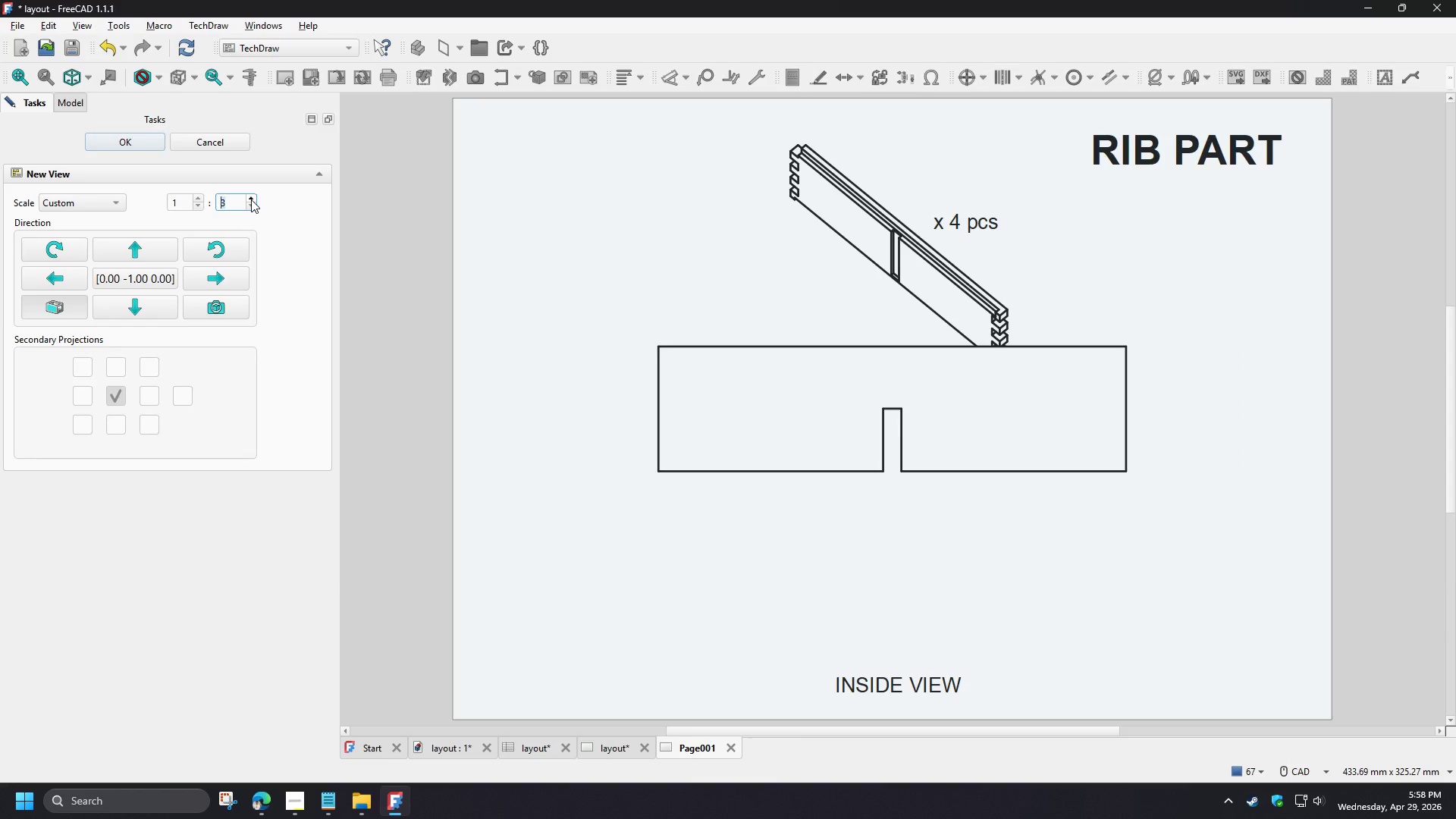 
left_click([251, 199])
 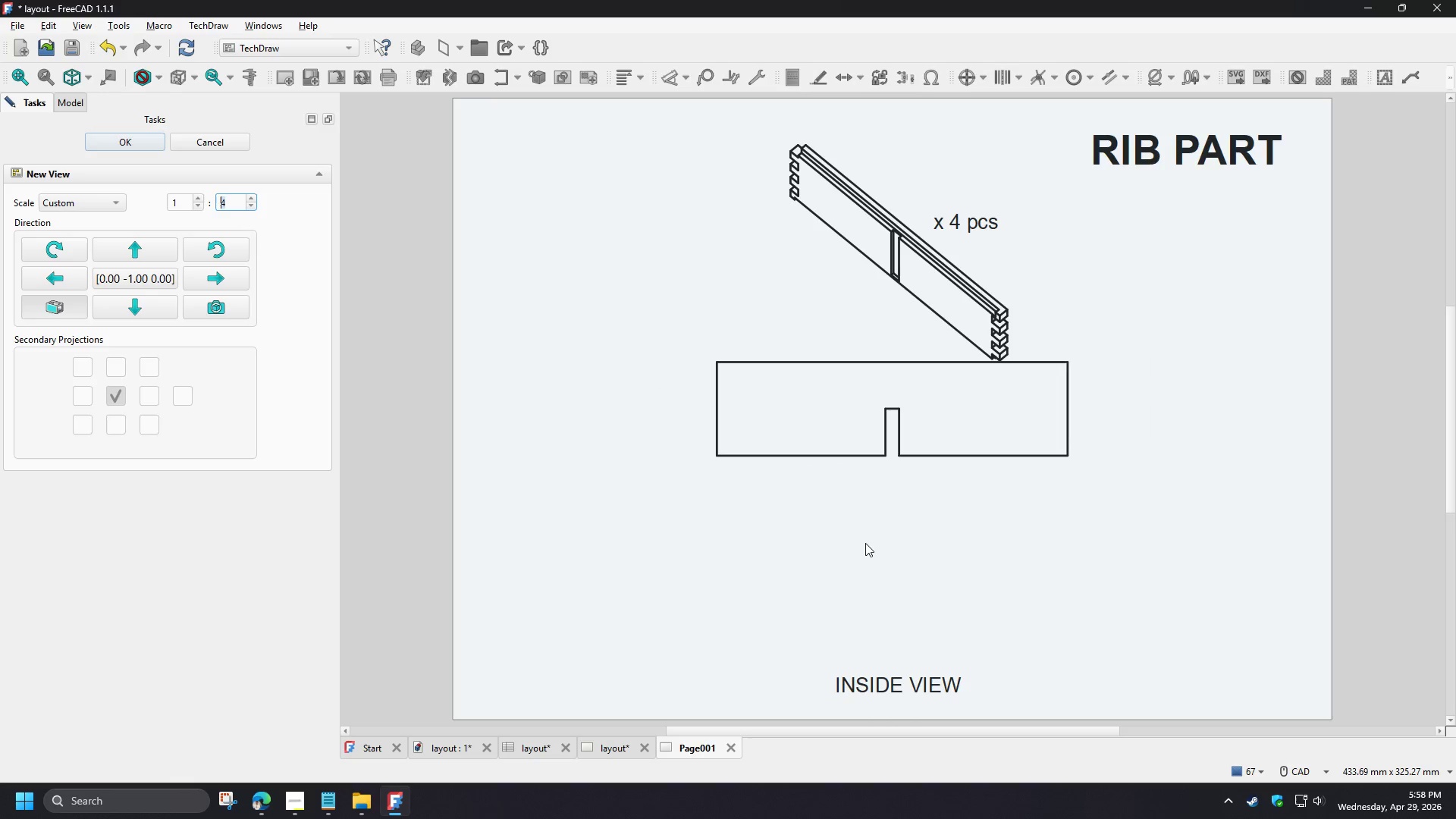 
wait(14.11)
 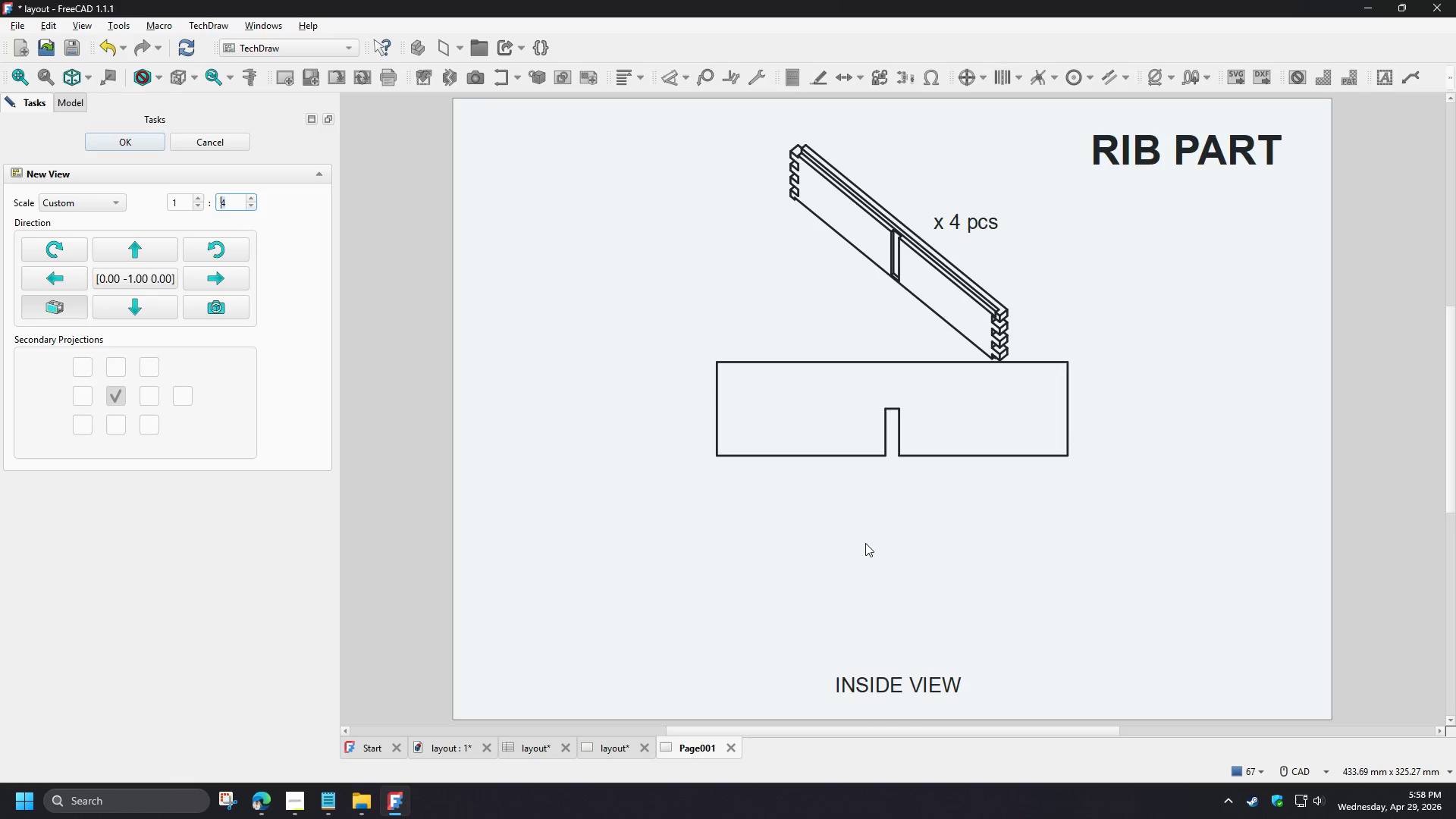 
left_click([120, 147])
 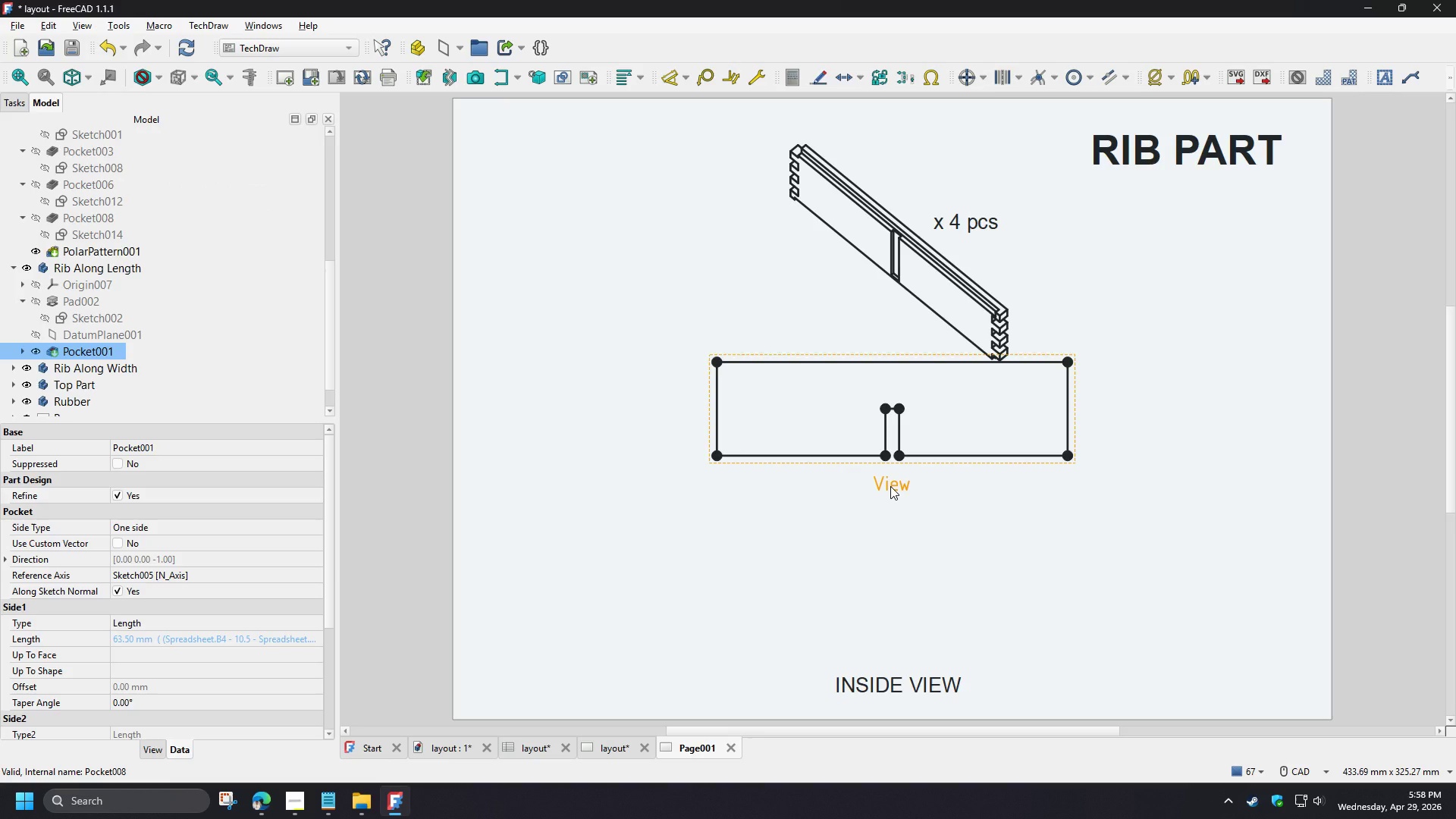 
left_click_drag(start_coordinate=[890, 486], to_coordinate=[899, 677])
 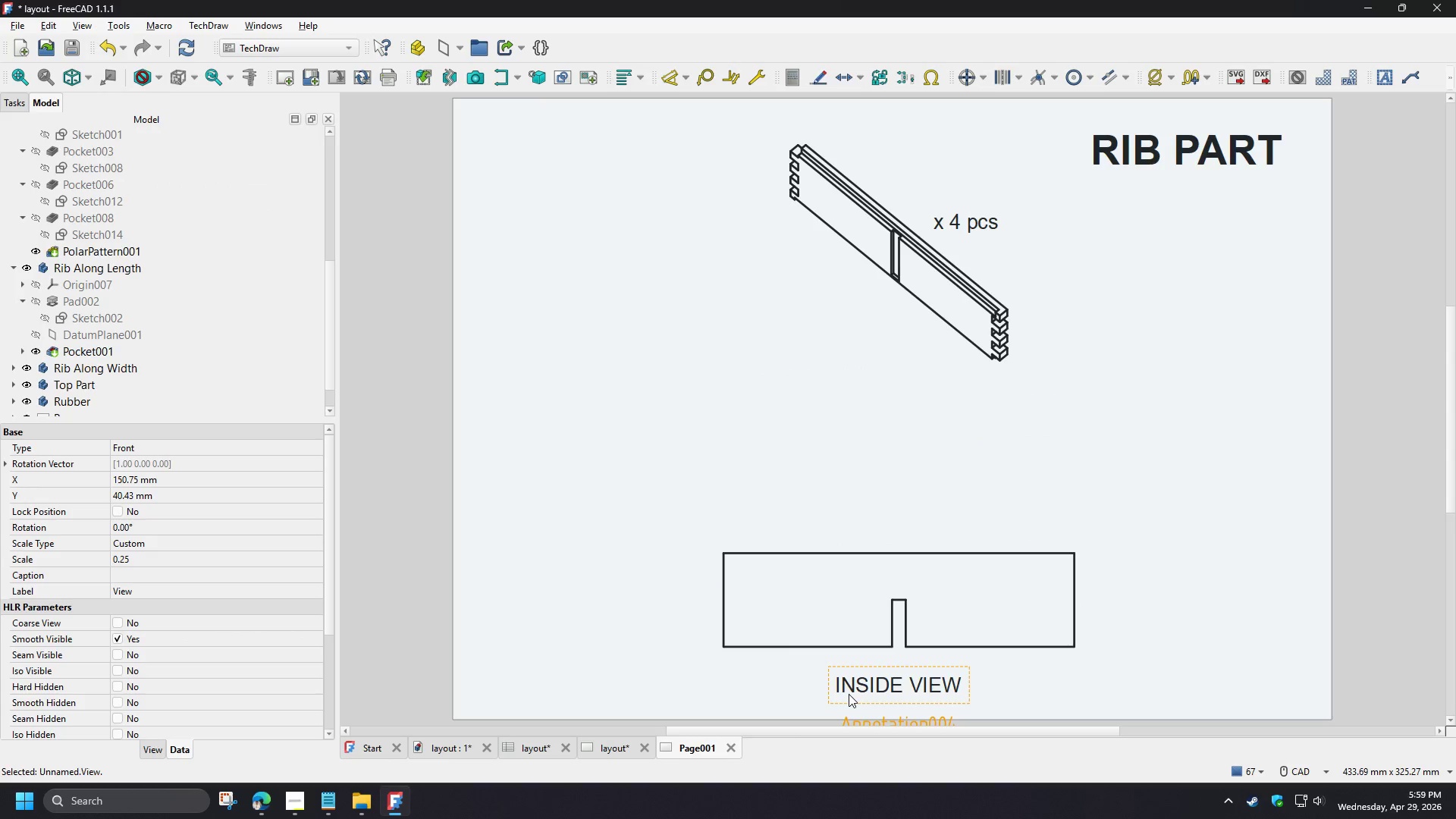 
wait(5.22)
 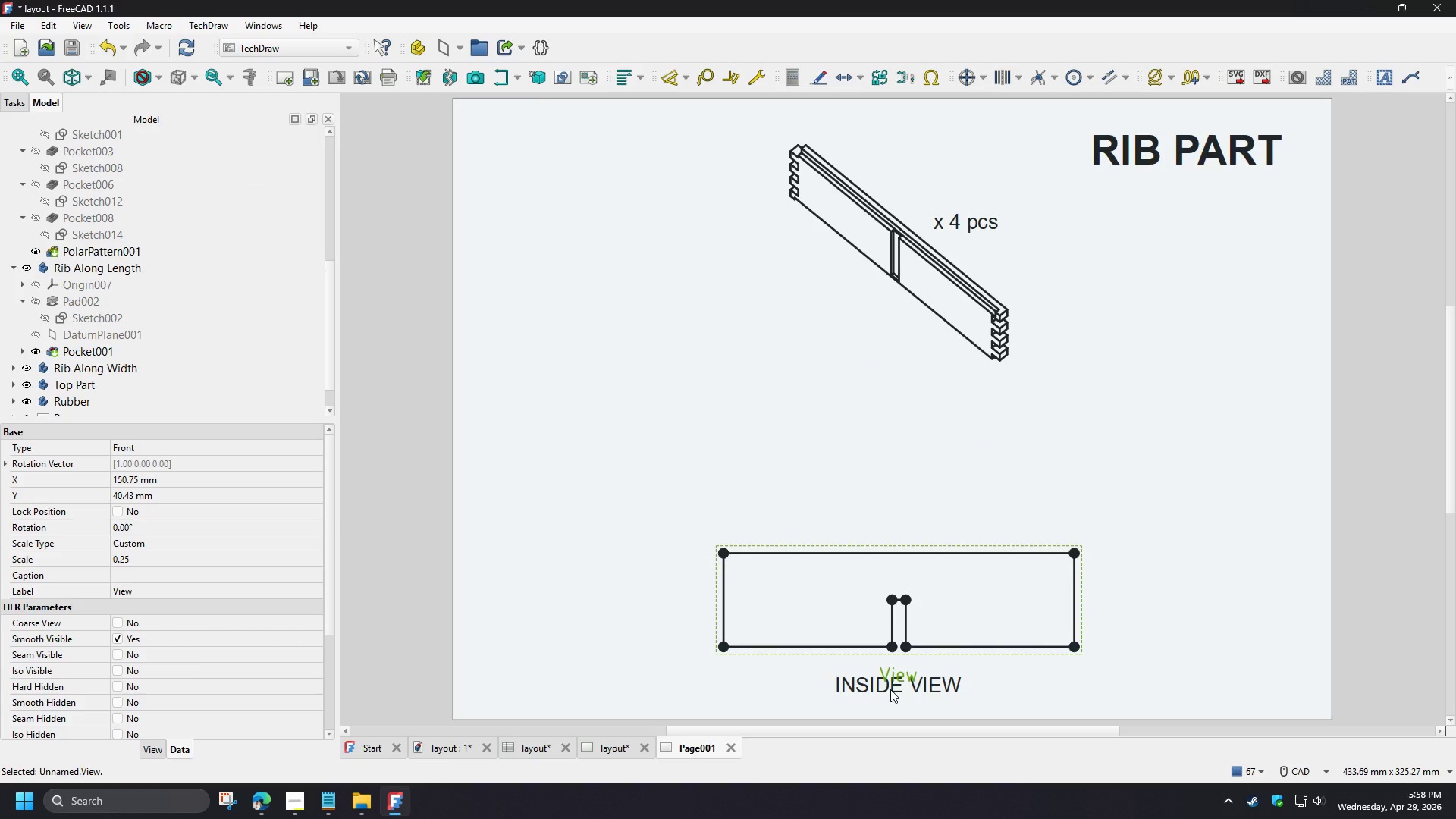 
double_click([849, 694])
 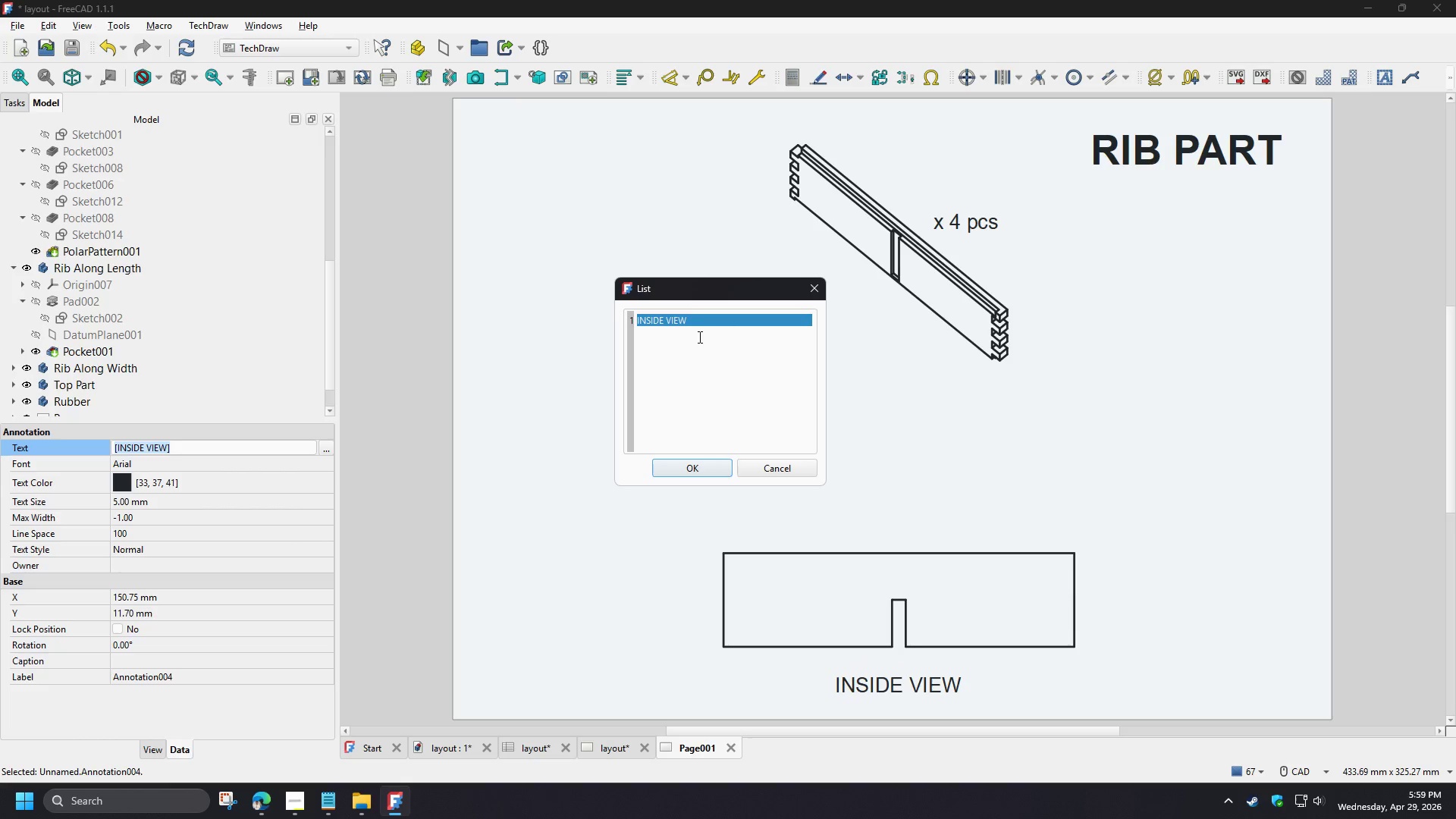 
left_click_drag(start_coordinate=[696, 328], to_coordinate=[603, 322])
 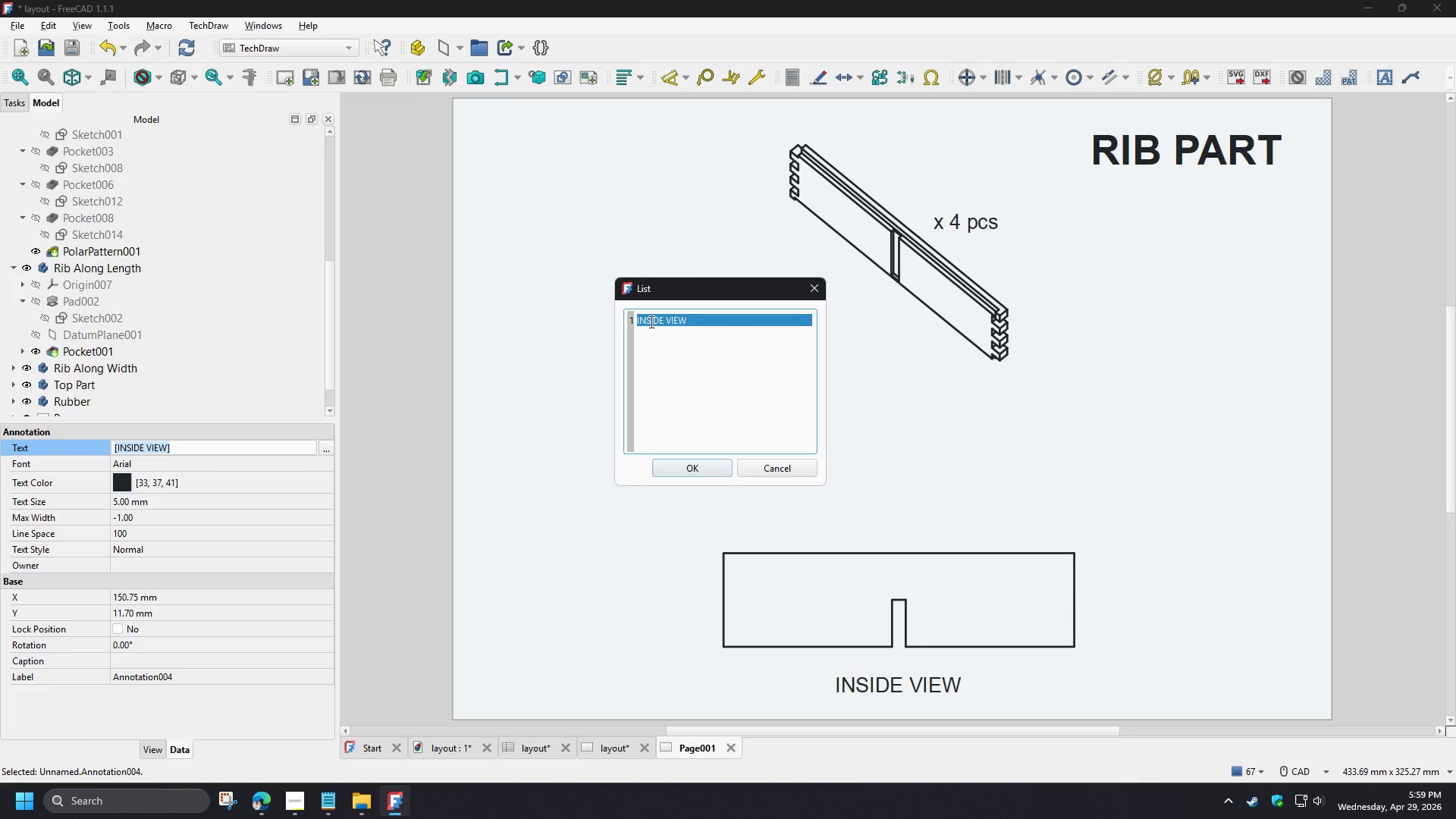 
double_click([650, 322])
 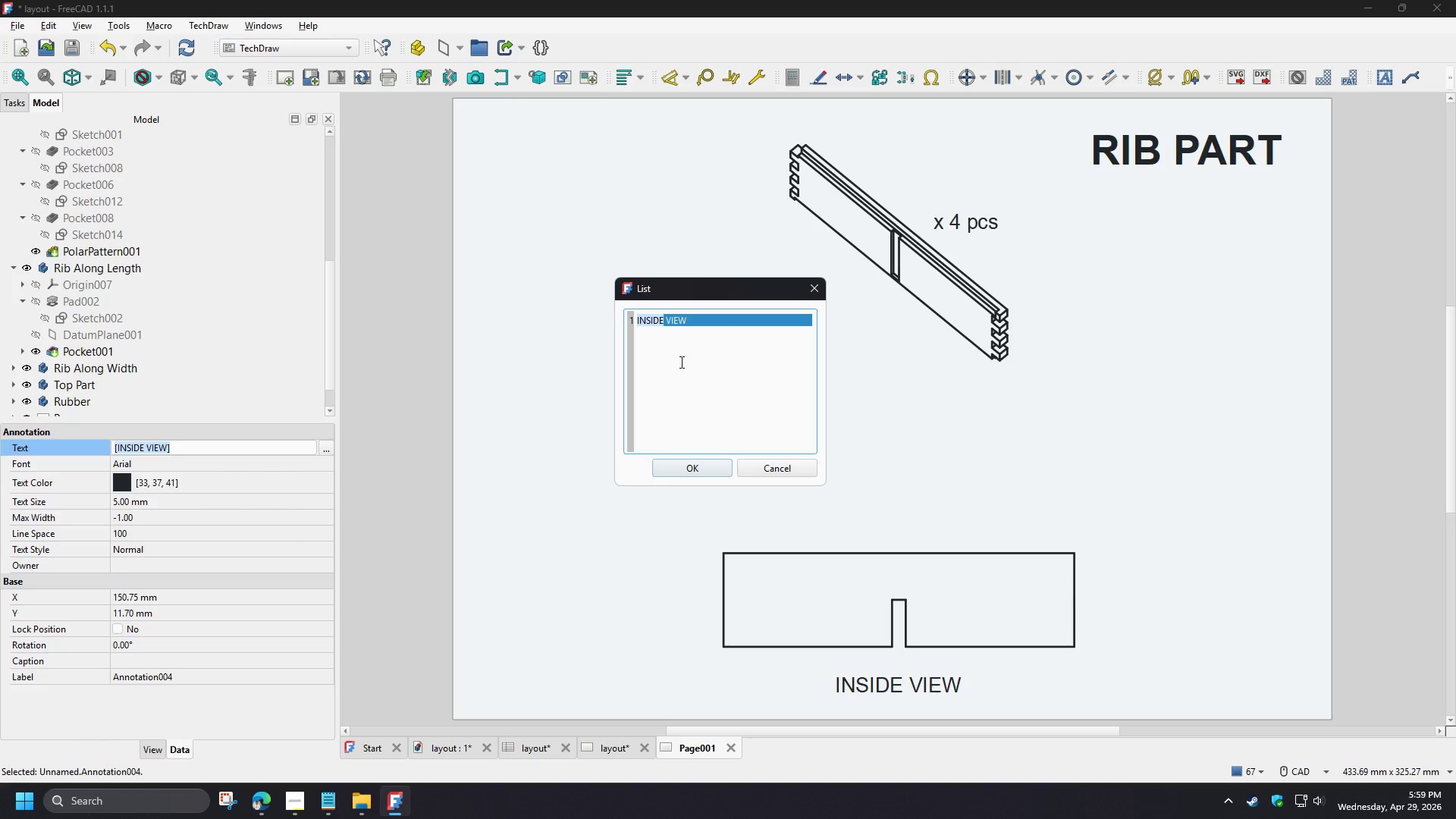 
type(FRONT)
 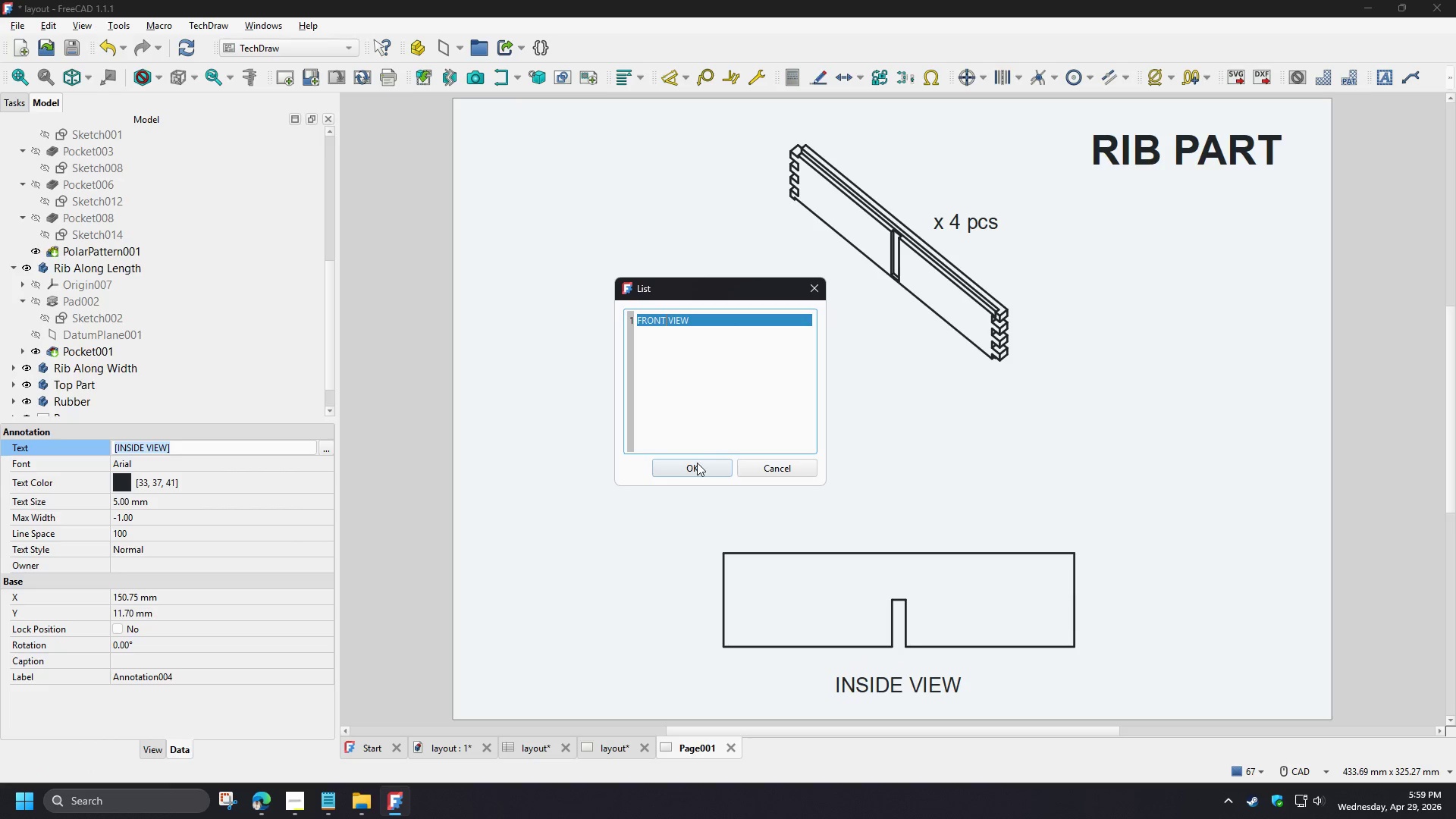 
left_click([697, 463])
 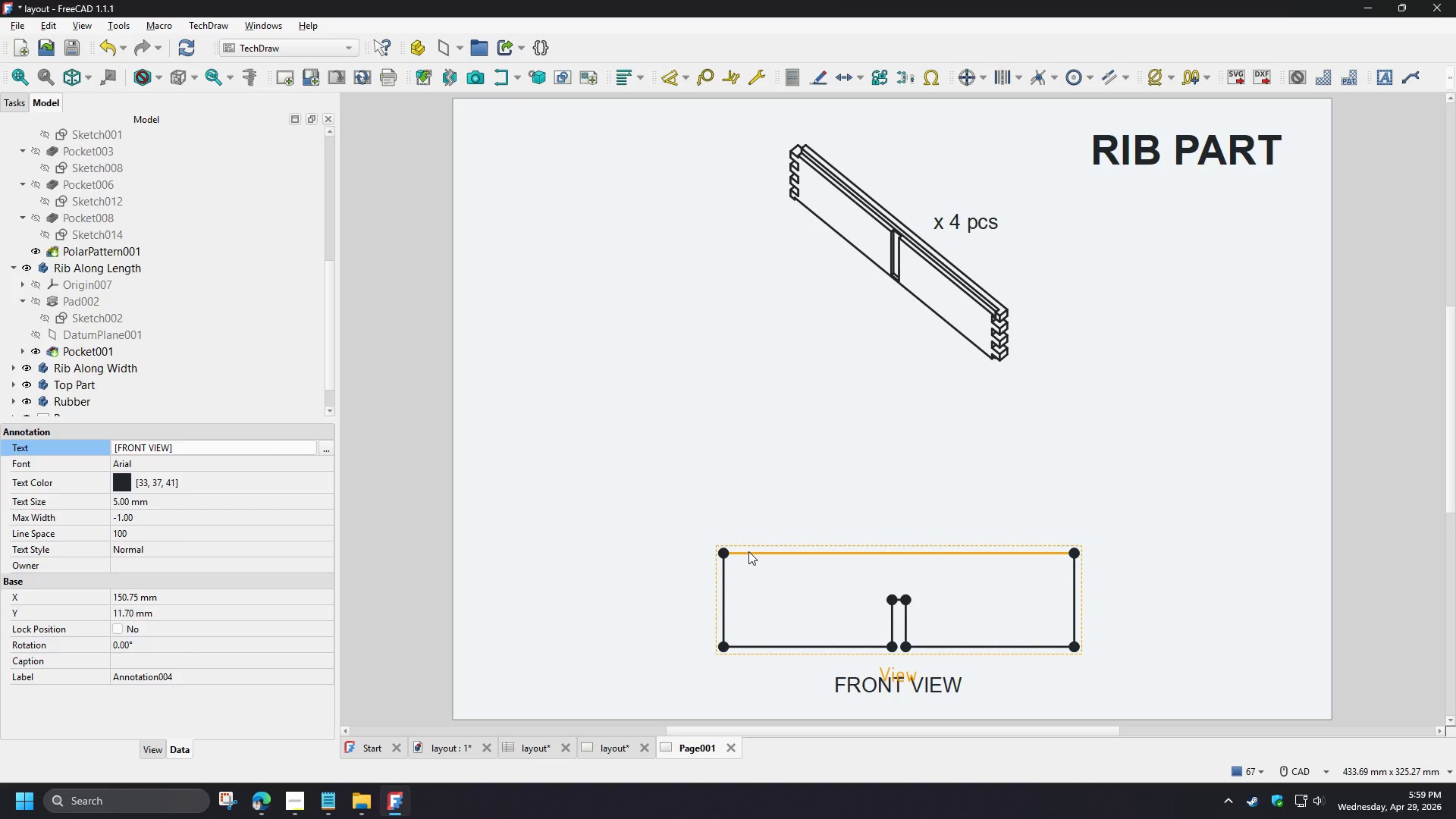 
left_click([748, 551])
 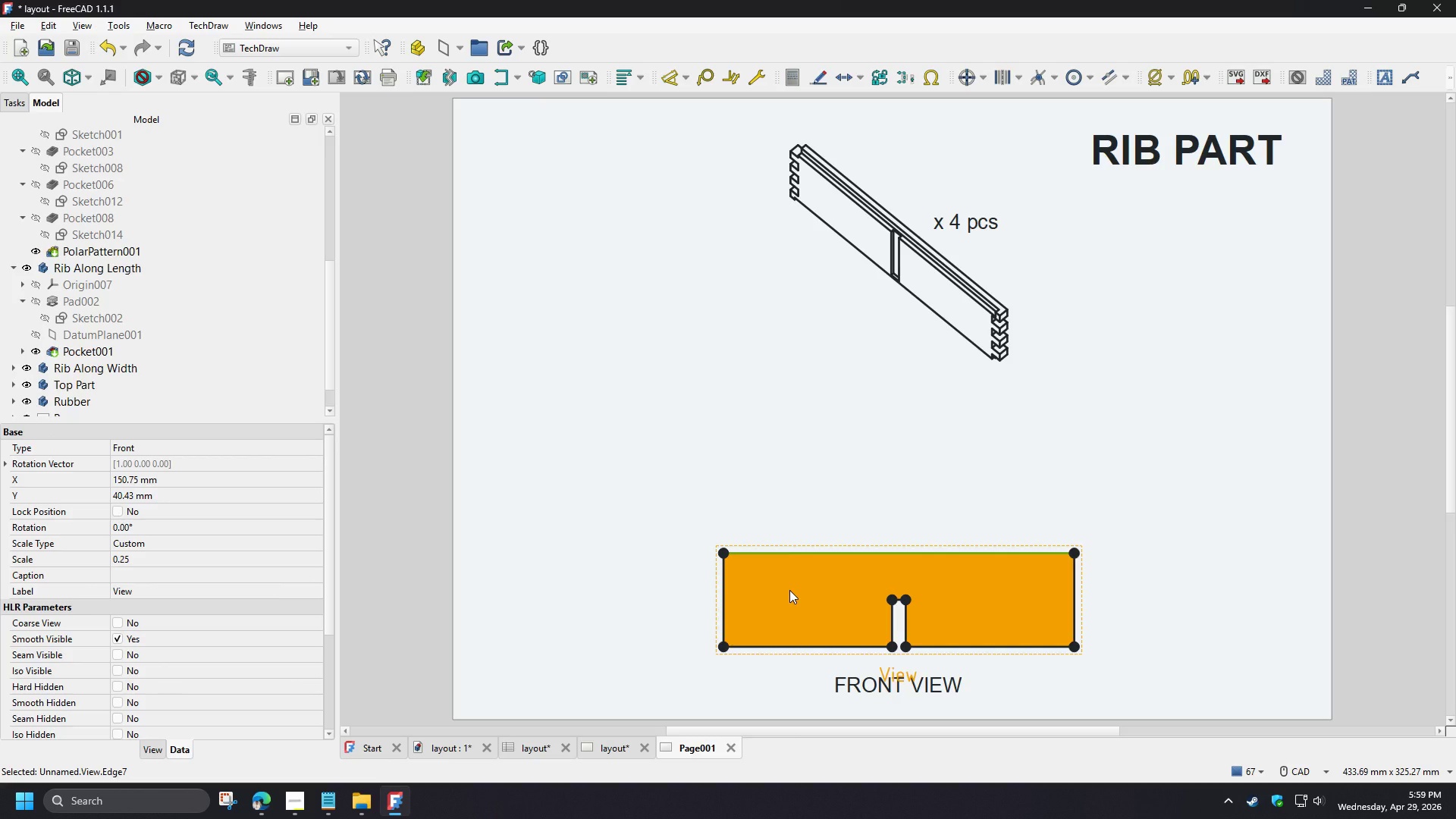 
left_click([789, 590])
 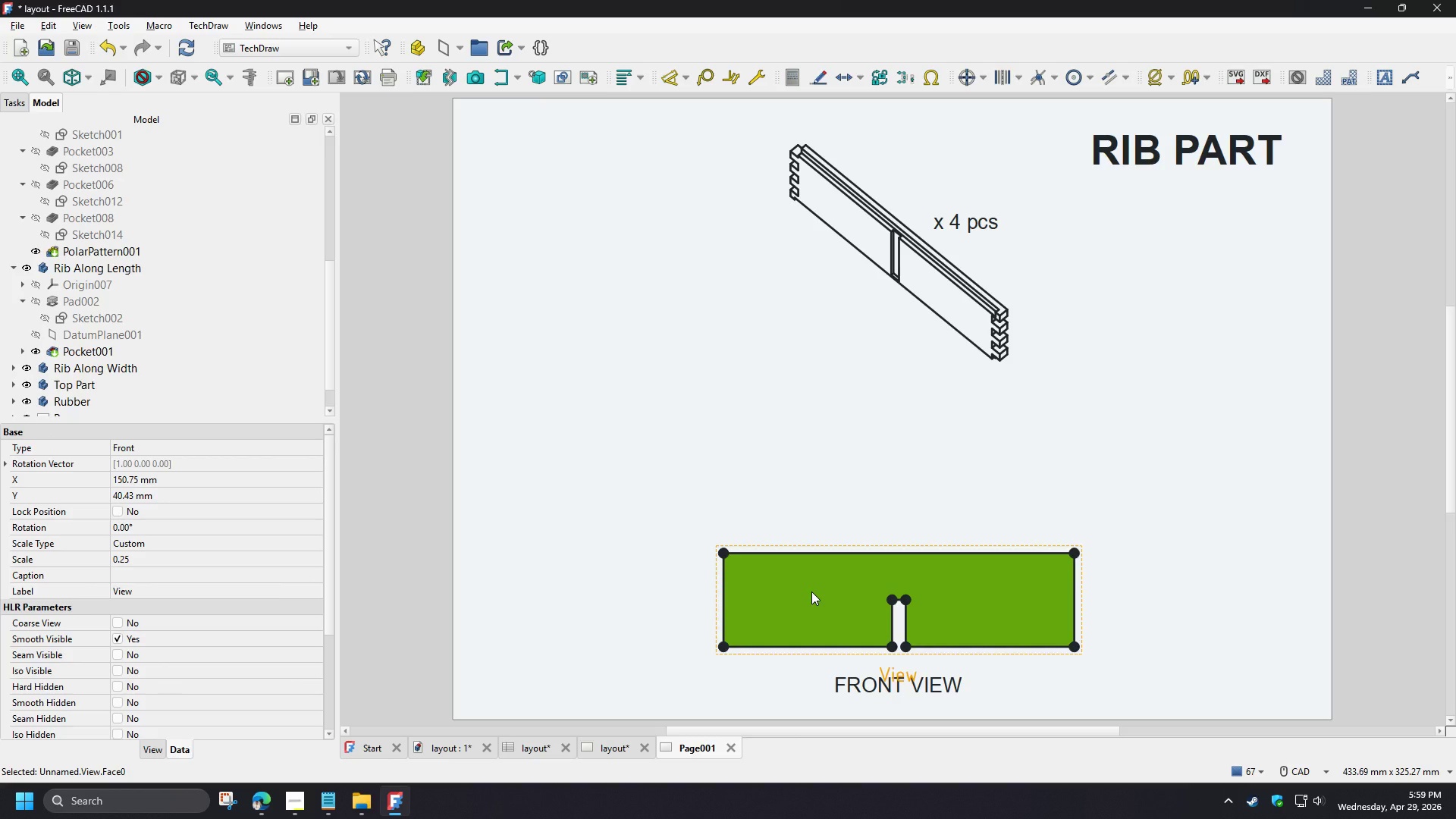 
wait(6.33)
 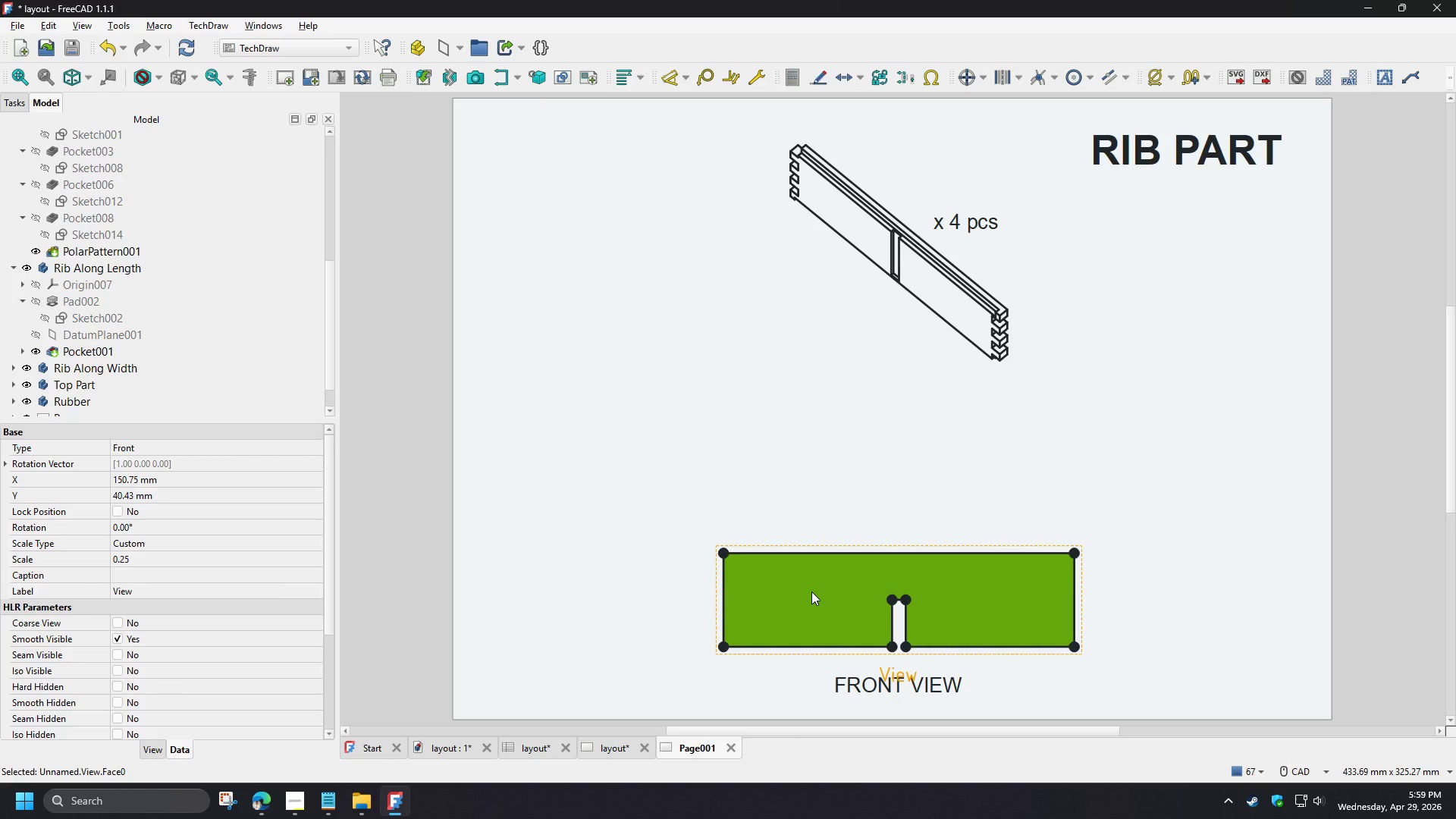 
left_click([907, 329])
 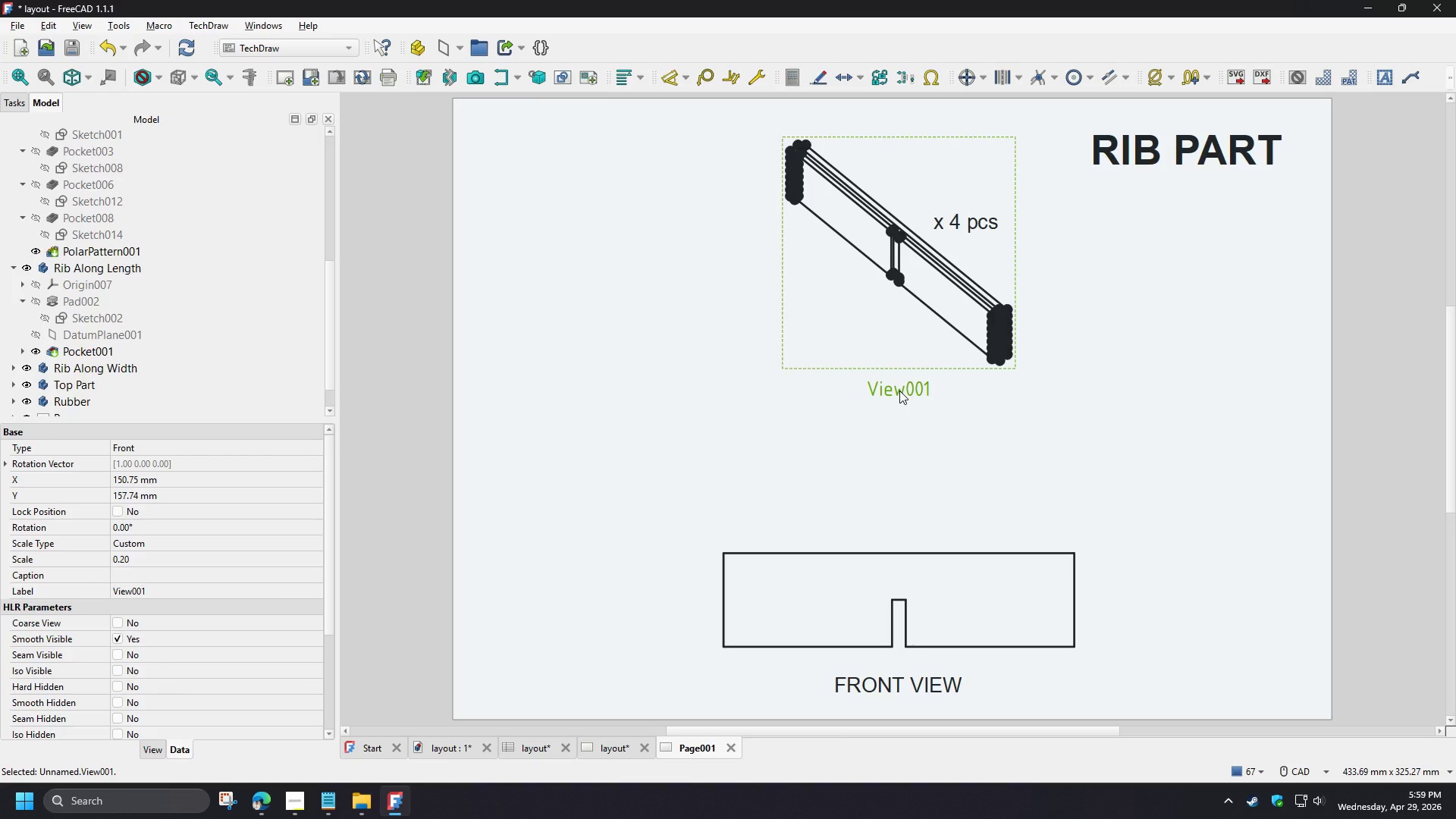 
left_click([899, 391])
 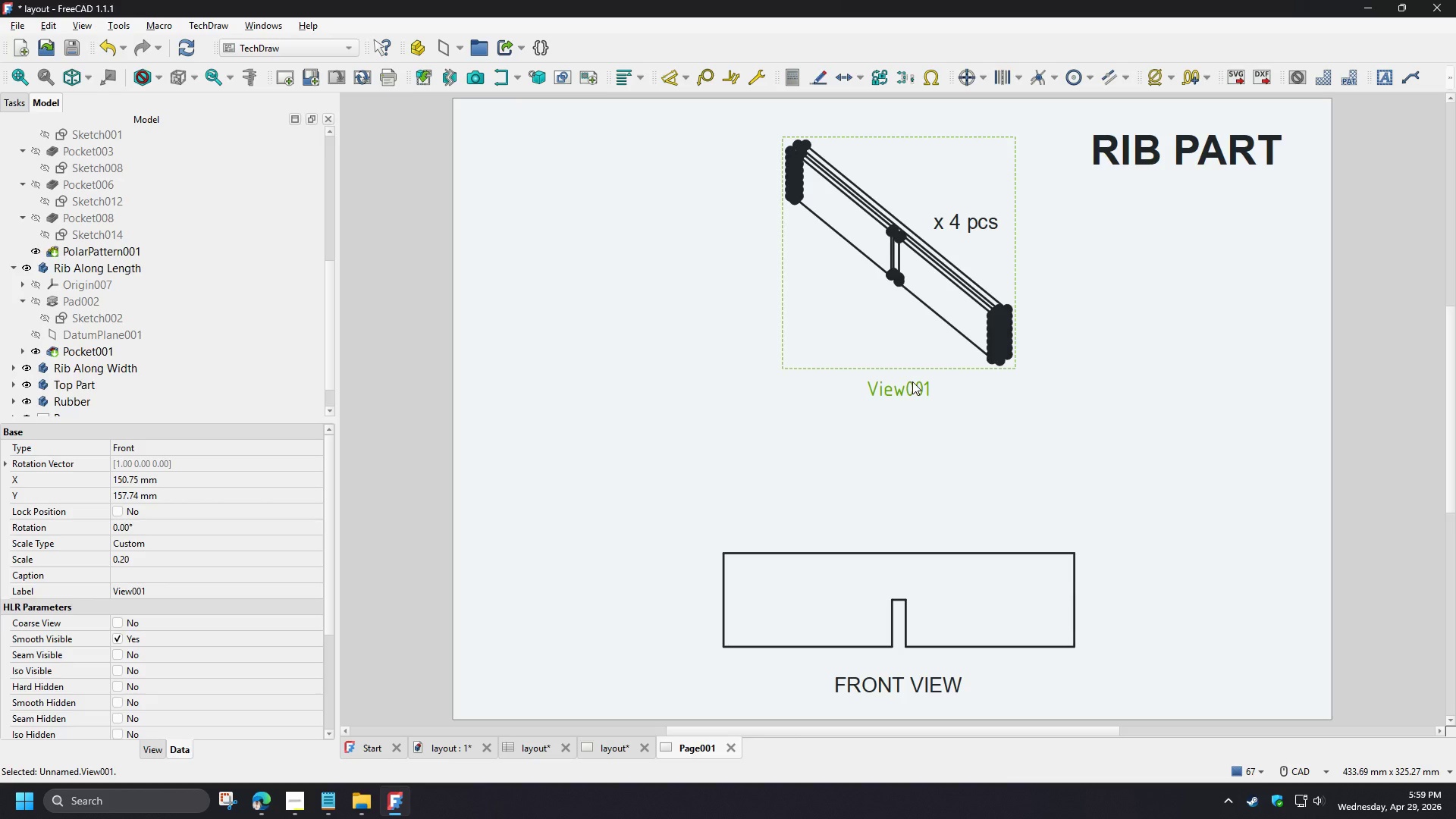 
key(Delete)
 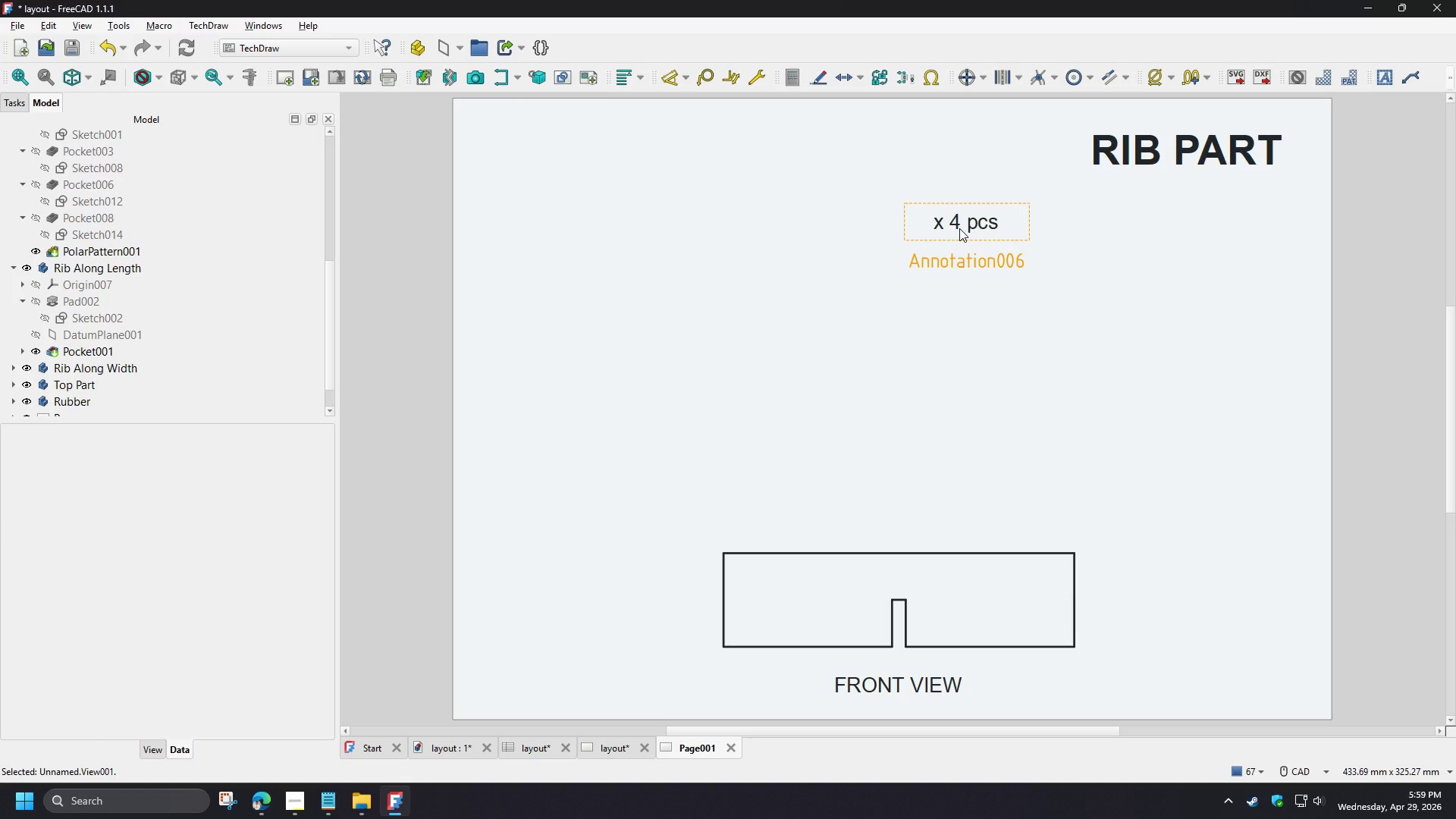 
left_click_drag(start_coordinate=[959, 228], to_coordinate=[1219, 486])
 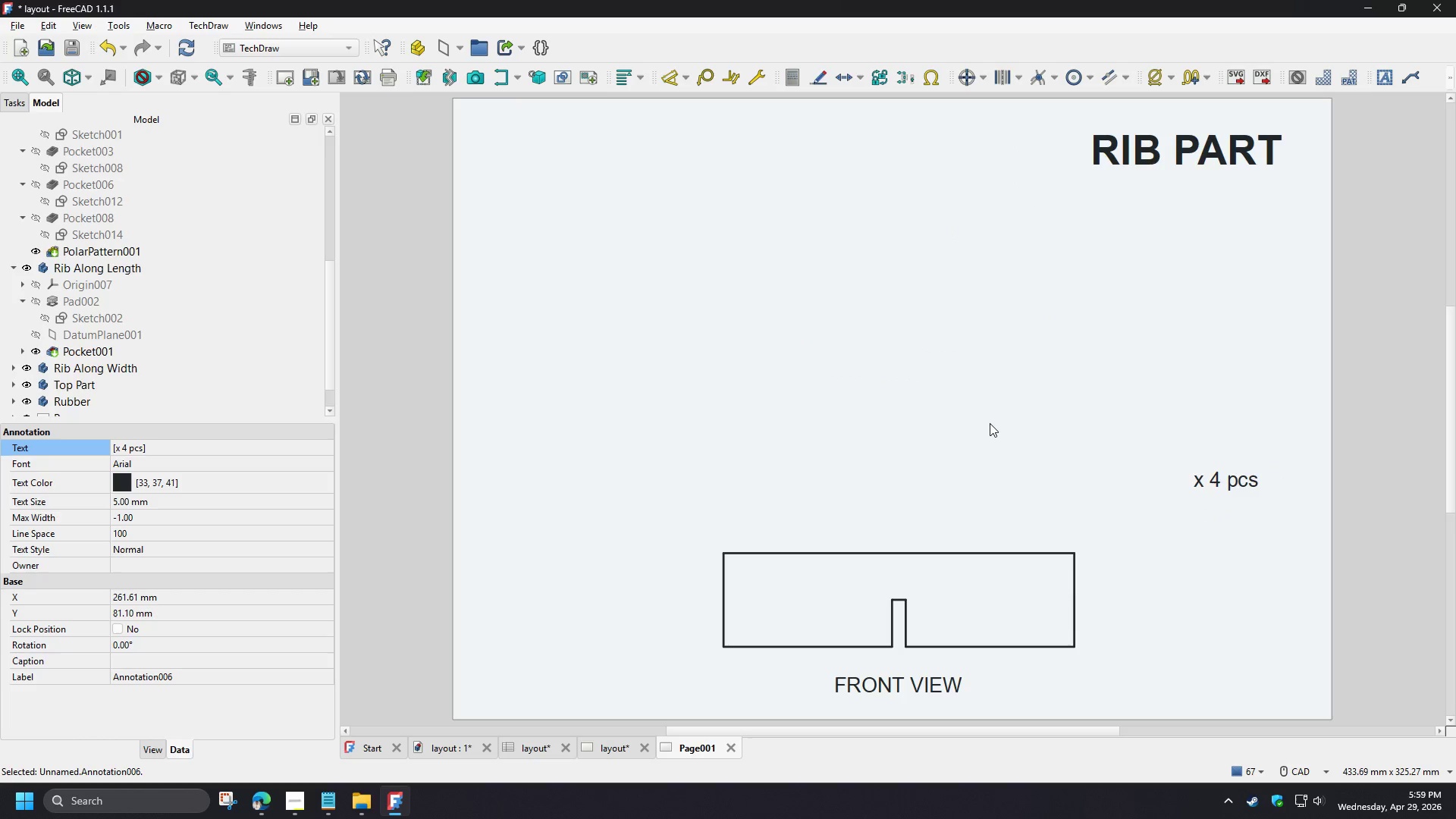 
left_click([990, 423])
 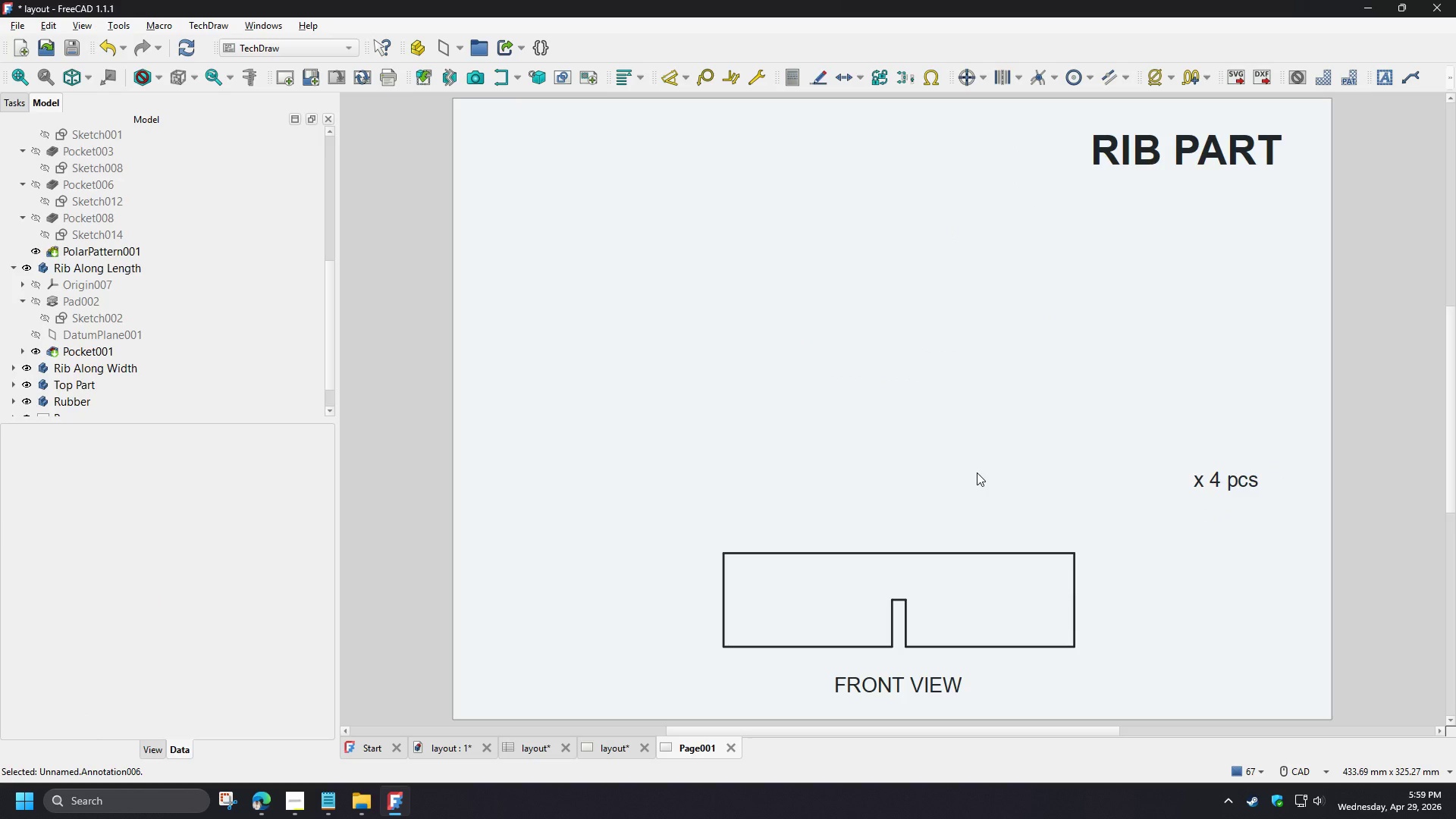 
wait(5.05)
 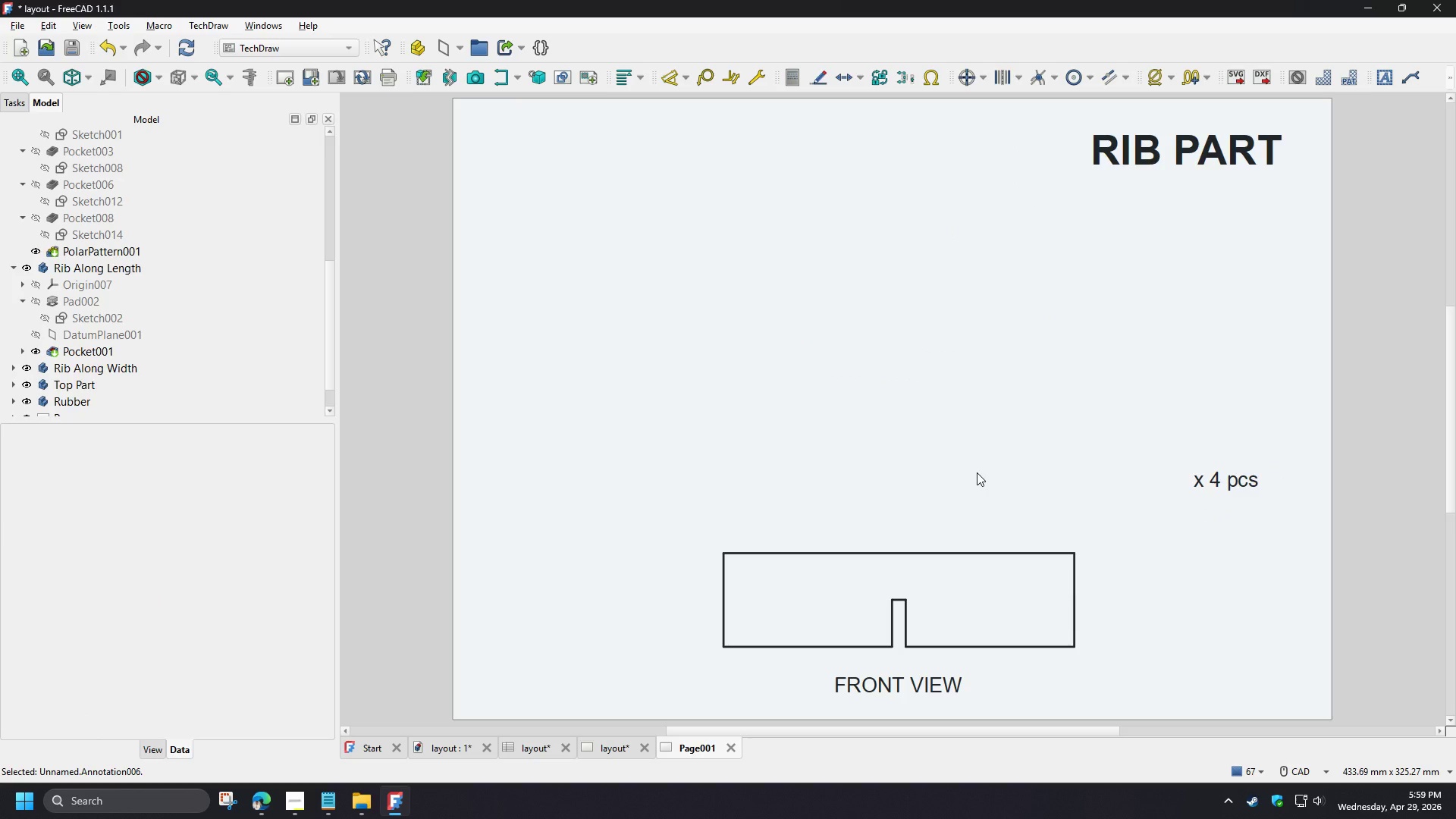 
left_click([849, 689])
 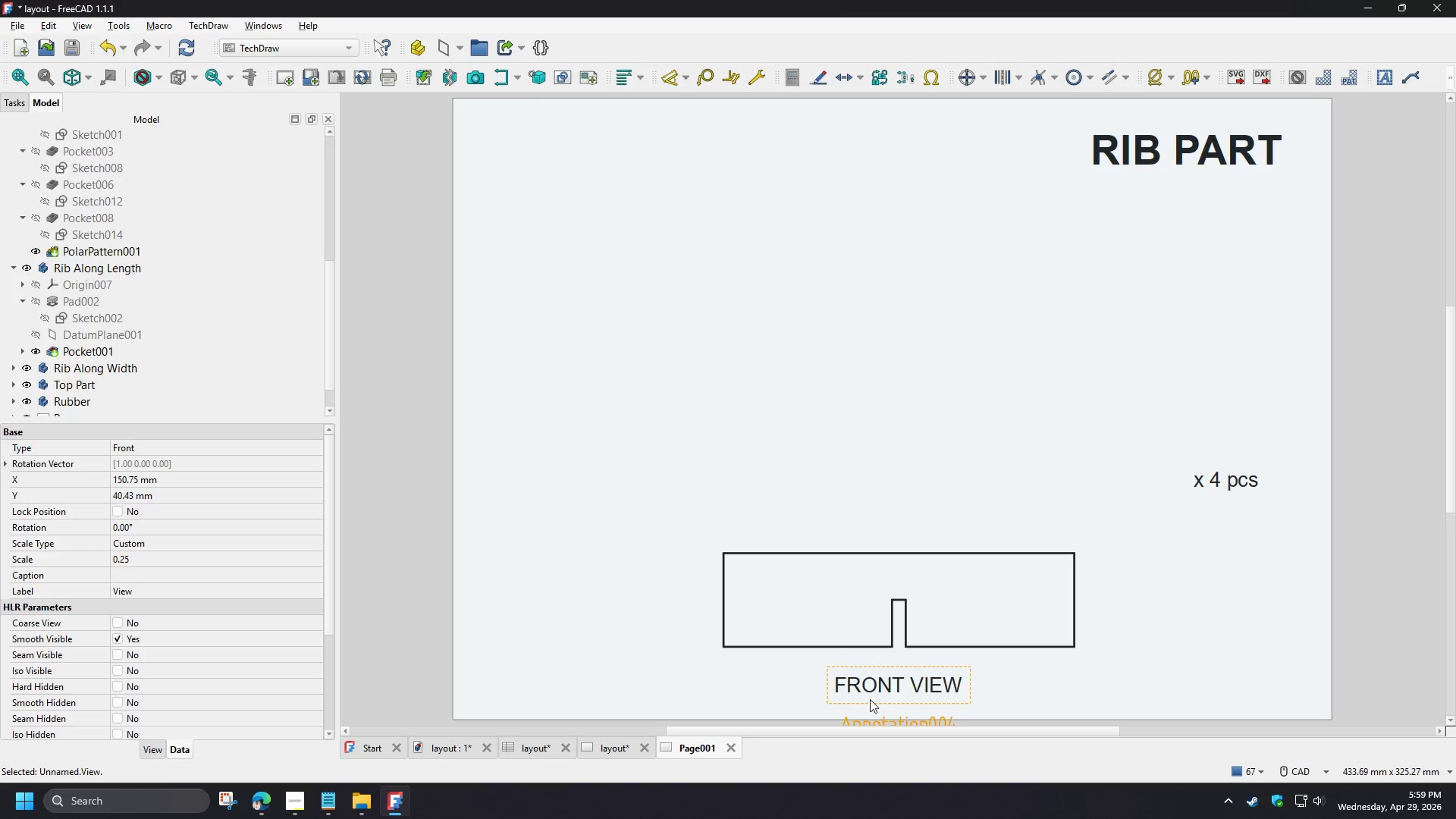 
left_click([869, 698])
 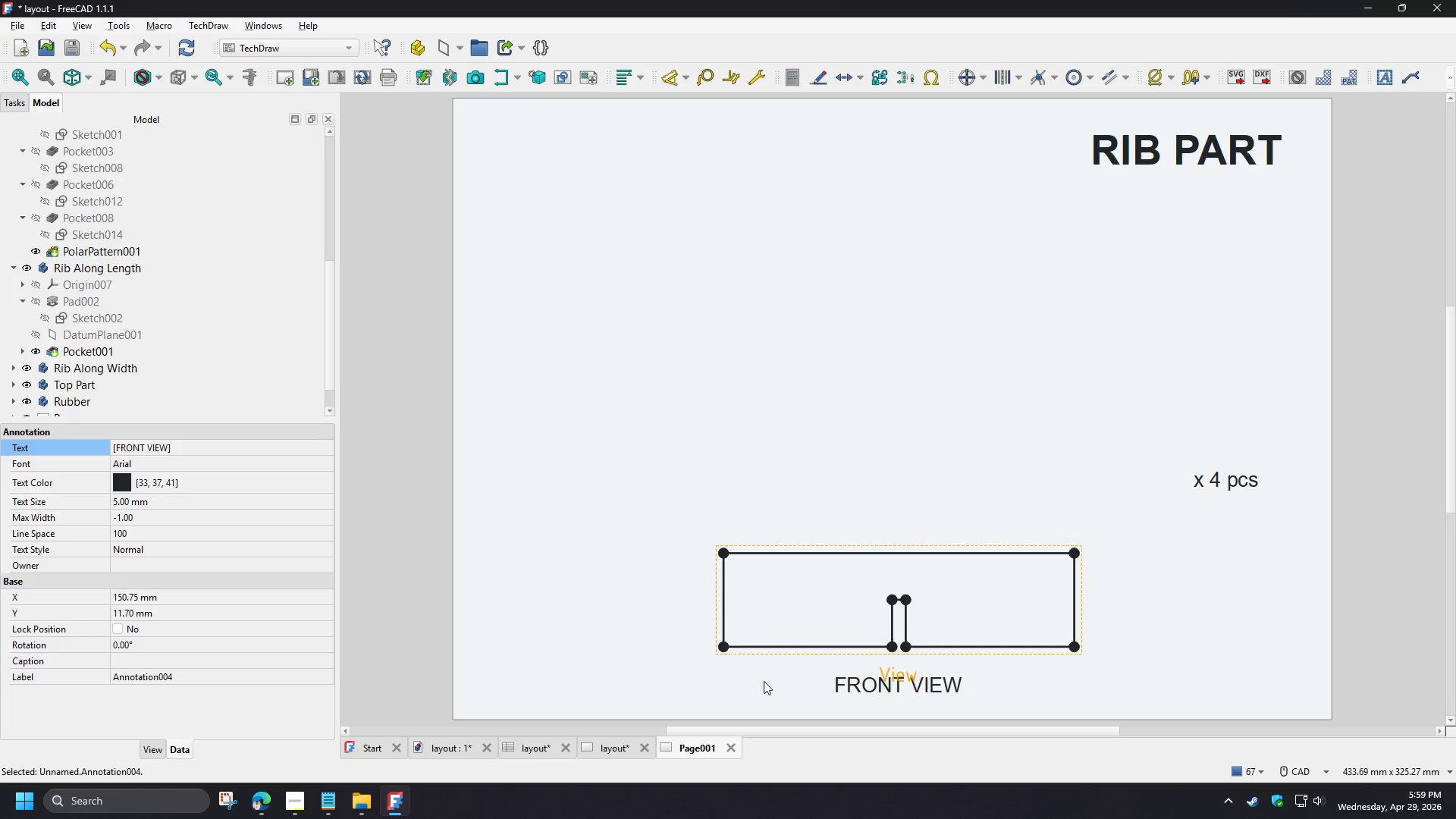 
hold_key(key=ControlLeft, duration=0.83)
 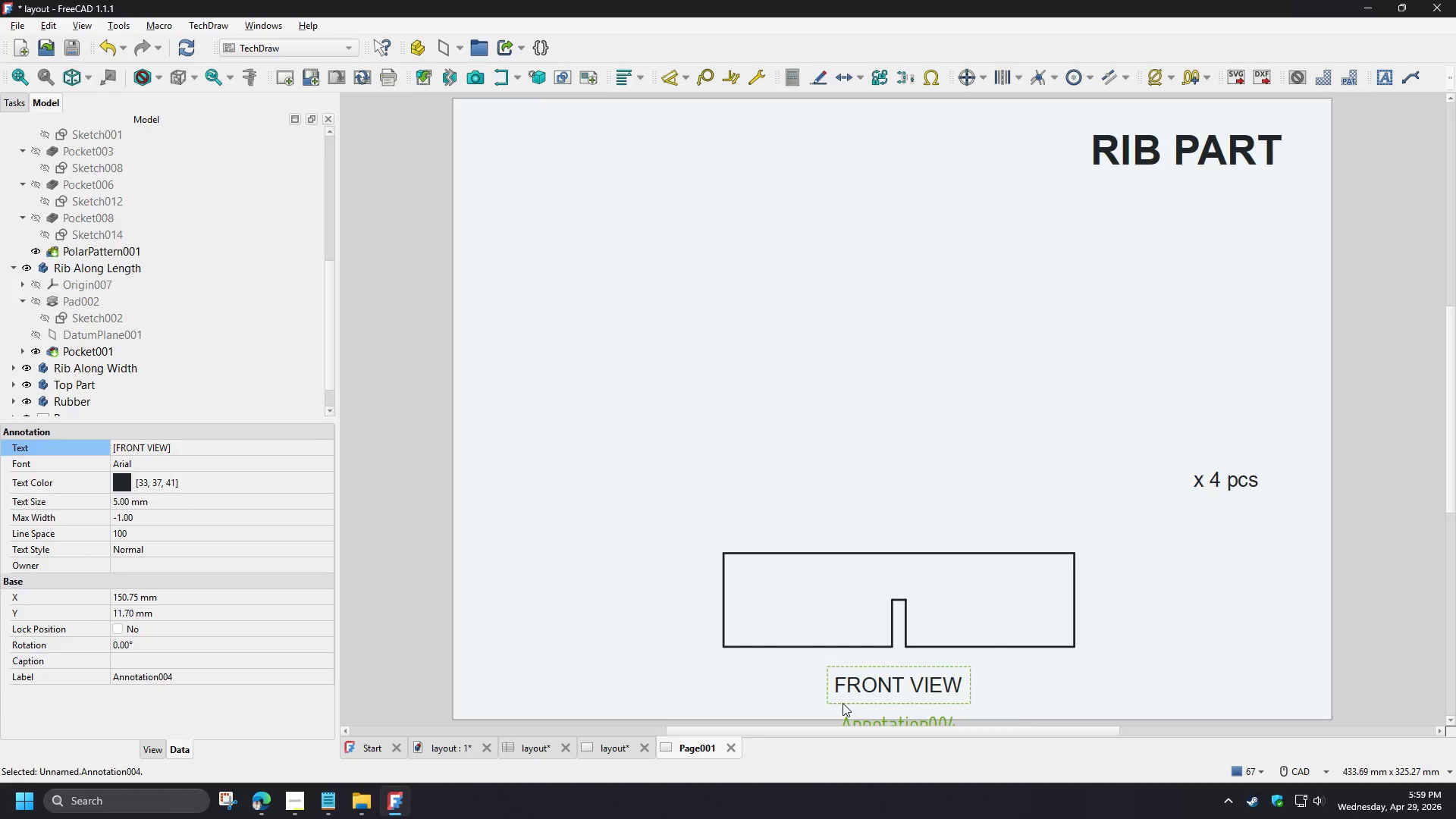 
left_click([843, 703])
 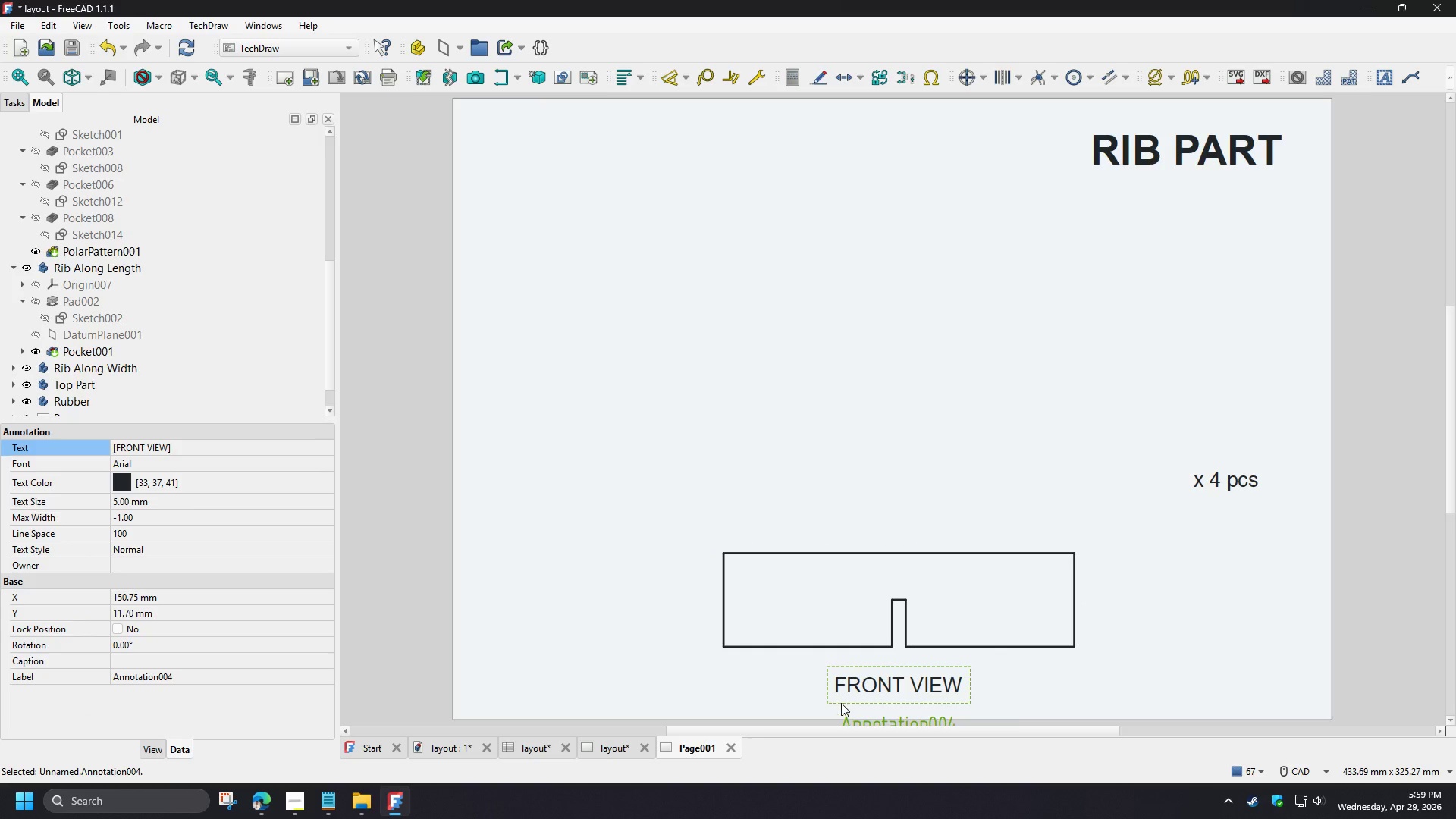 
hold_key(key=ControlLeft, duration=0.8)
 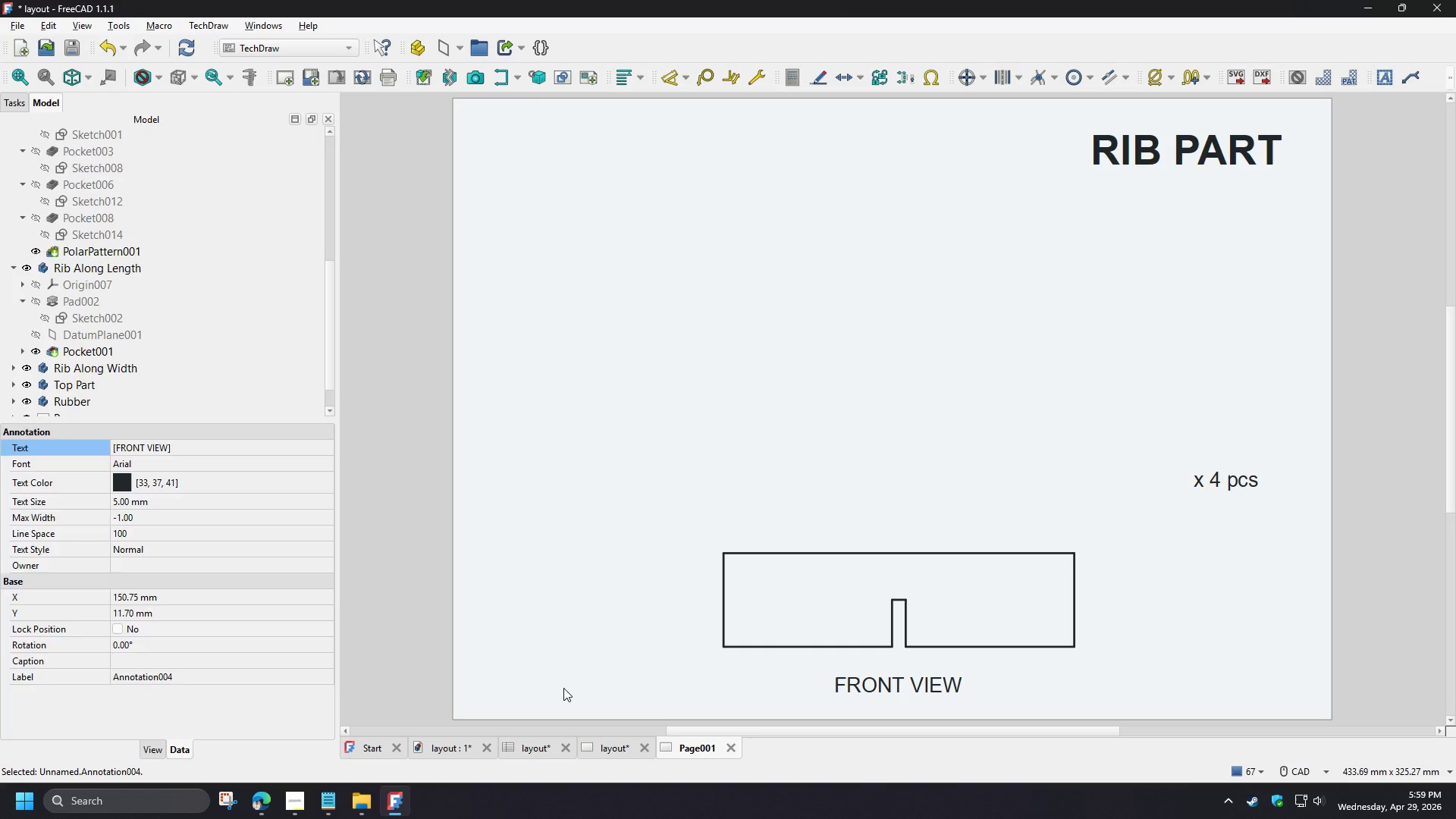 
hold_key(key=C, duration=0.31)
 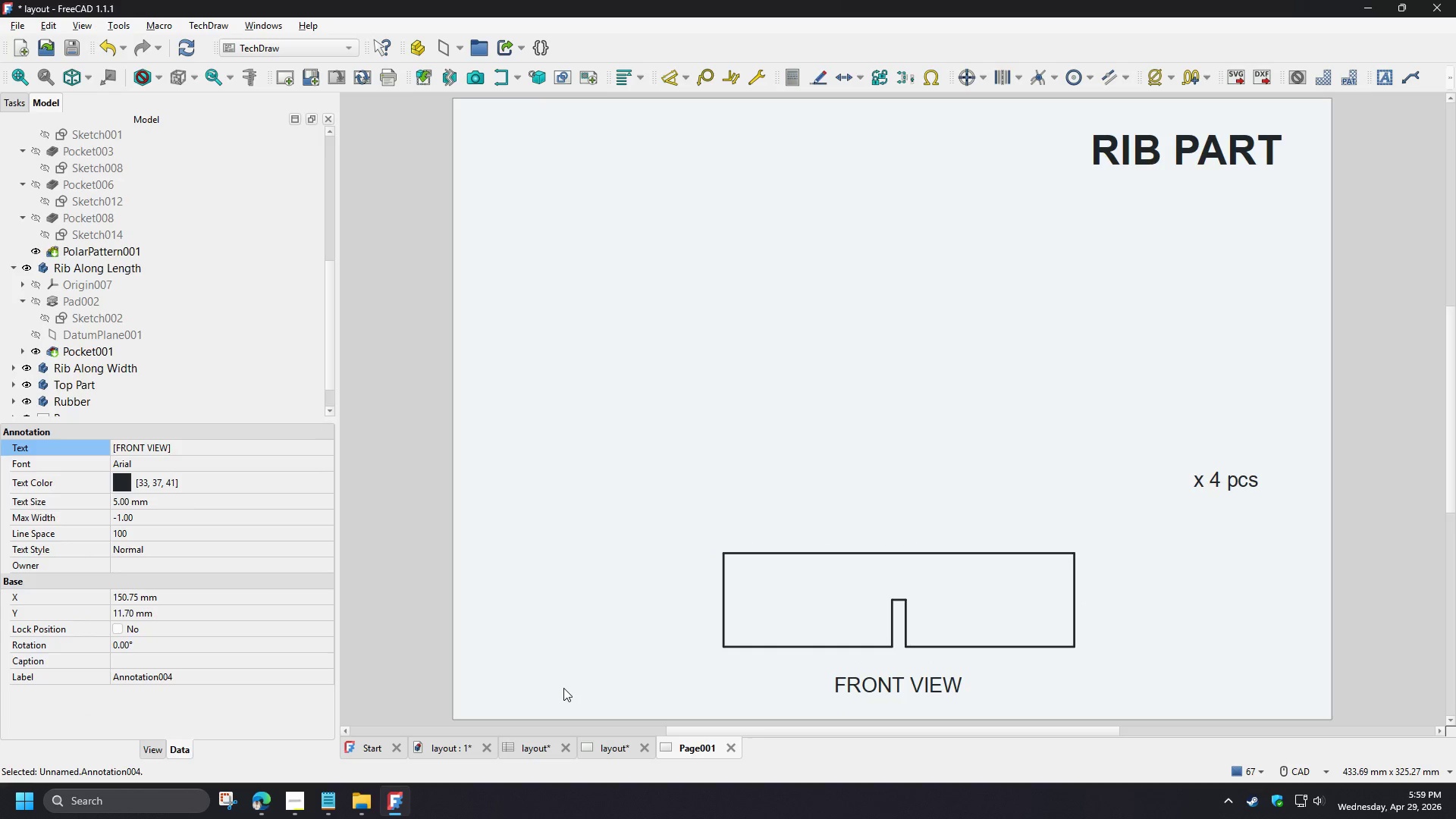 
left_click([563, 688])
 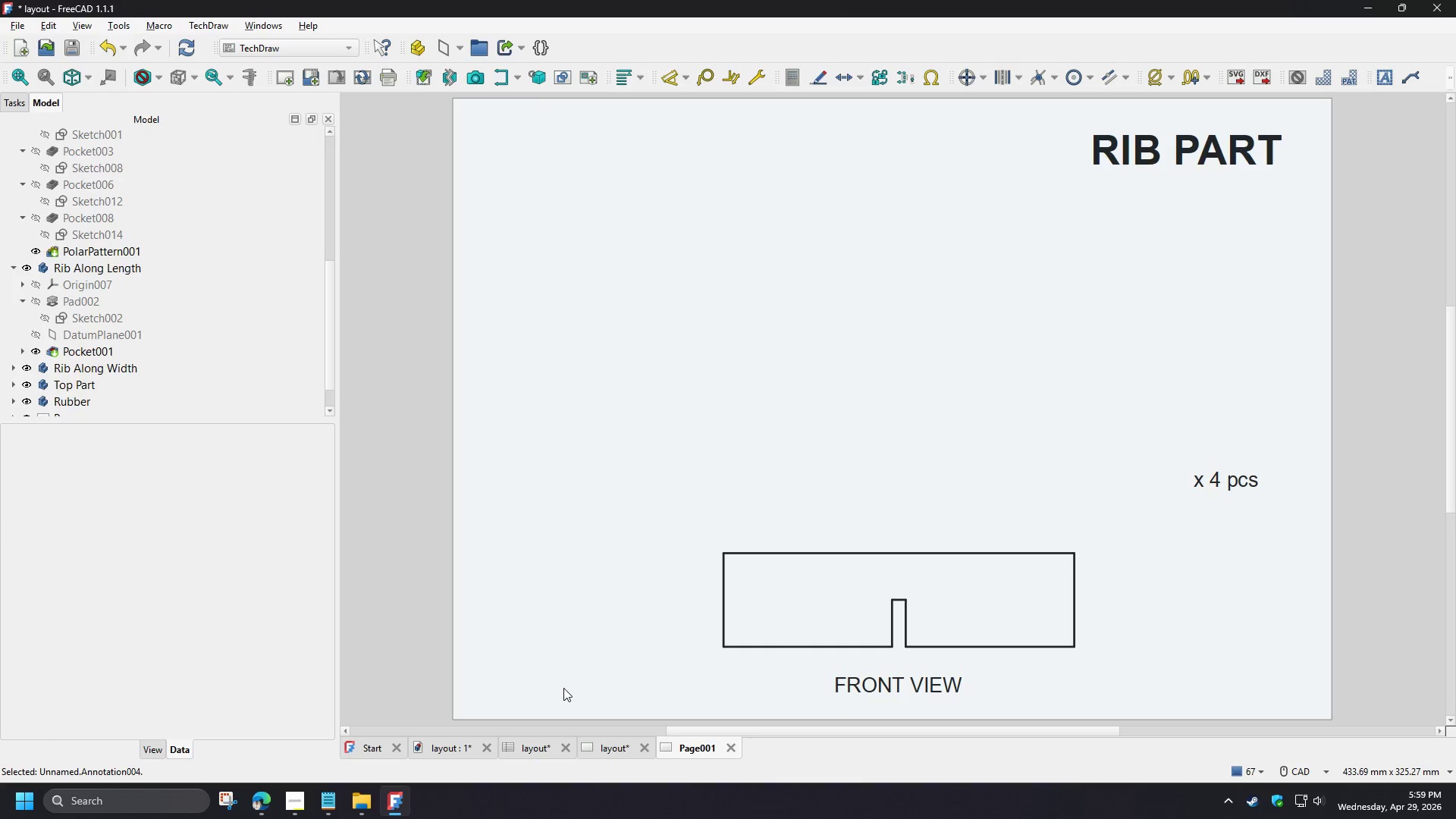 
key(Control+V)
 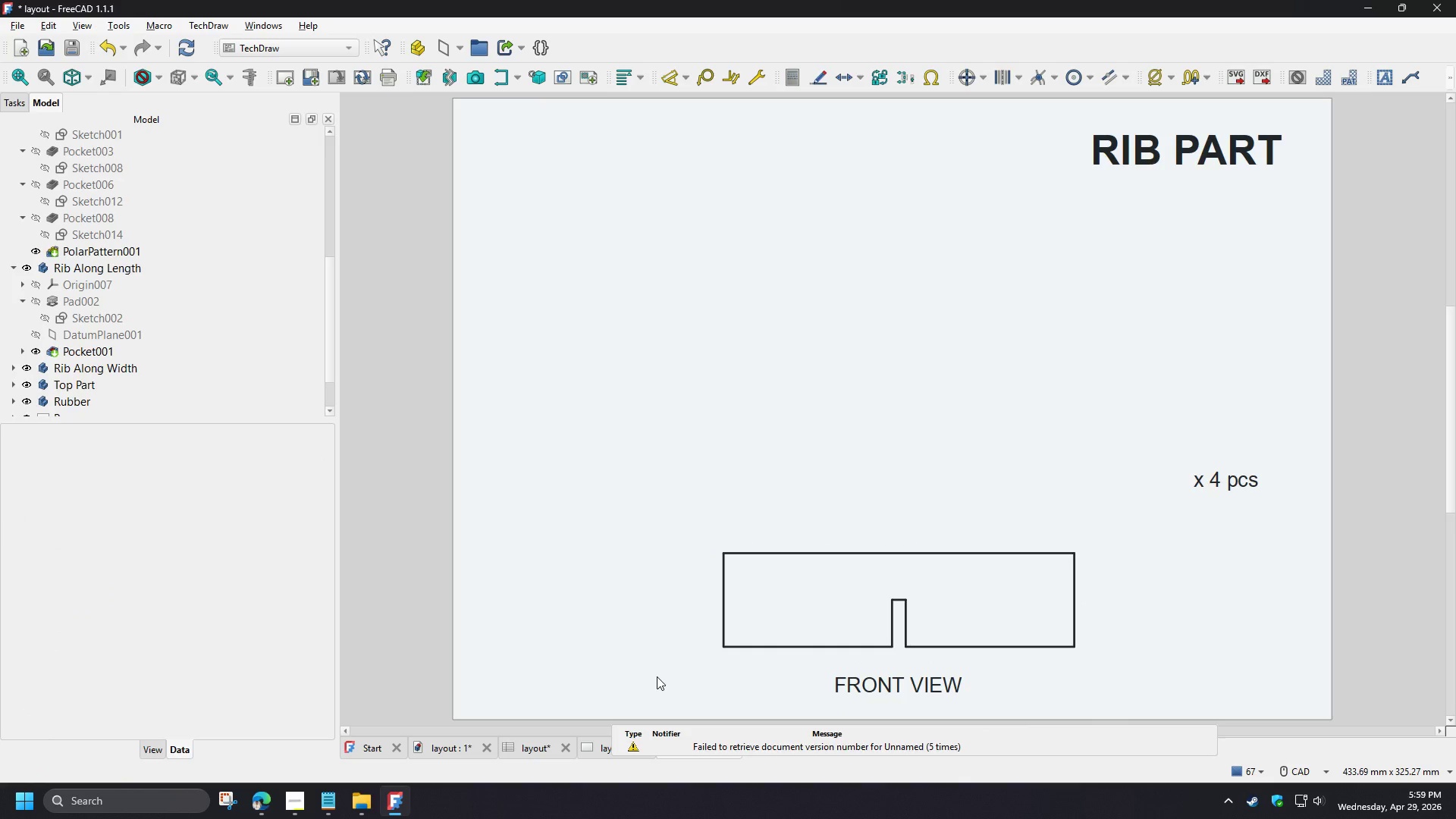 
left_click_drag(start_coordinate=[95, 401], to_coordinate=[79, 384])
 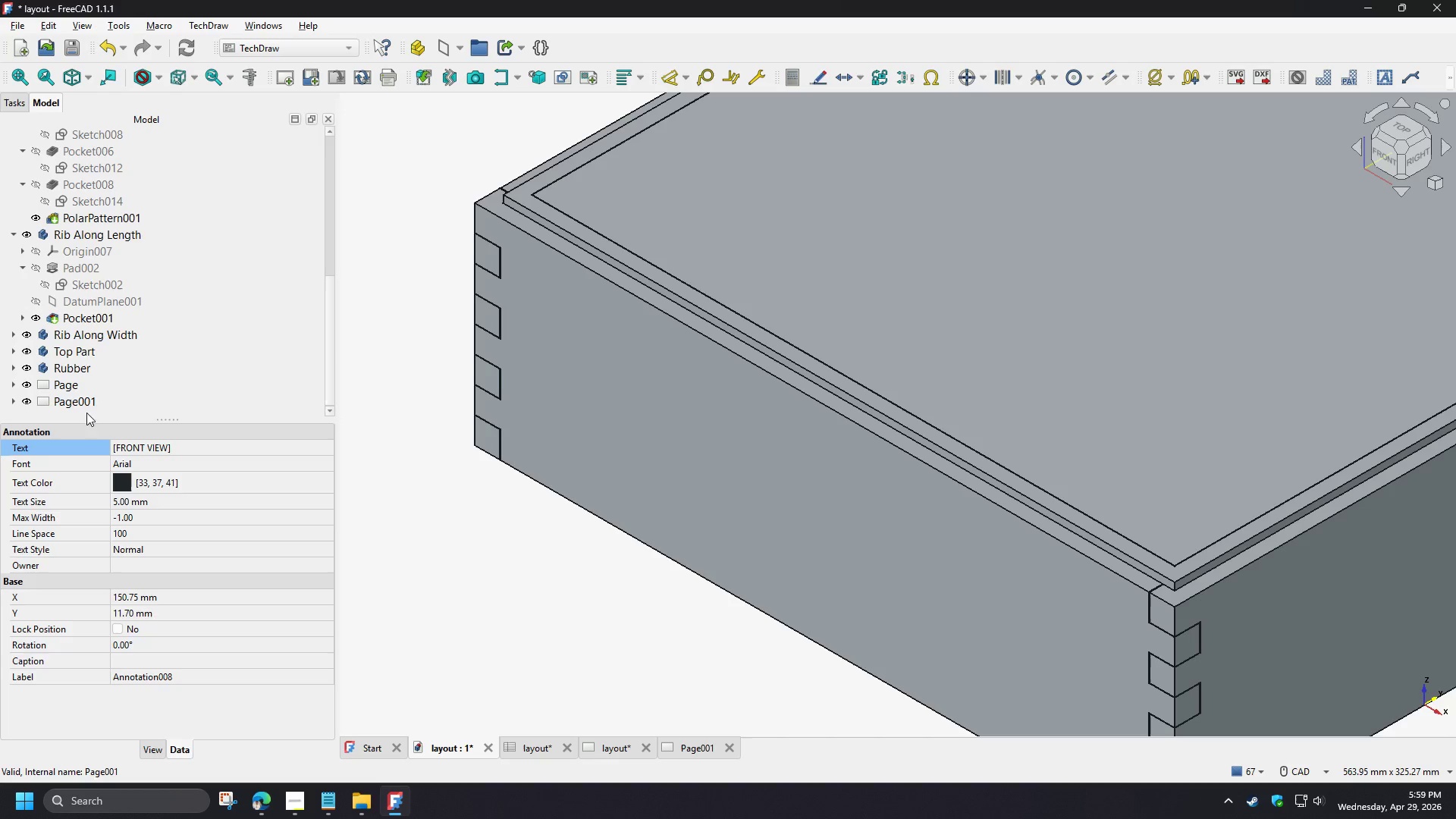 
scroll: coordinate [174, 370], scroll_direction: down, amount: 3.0
 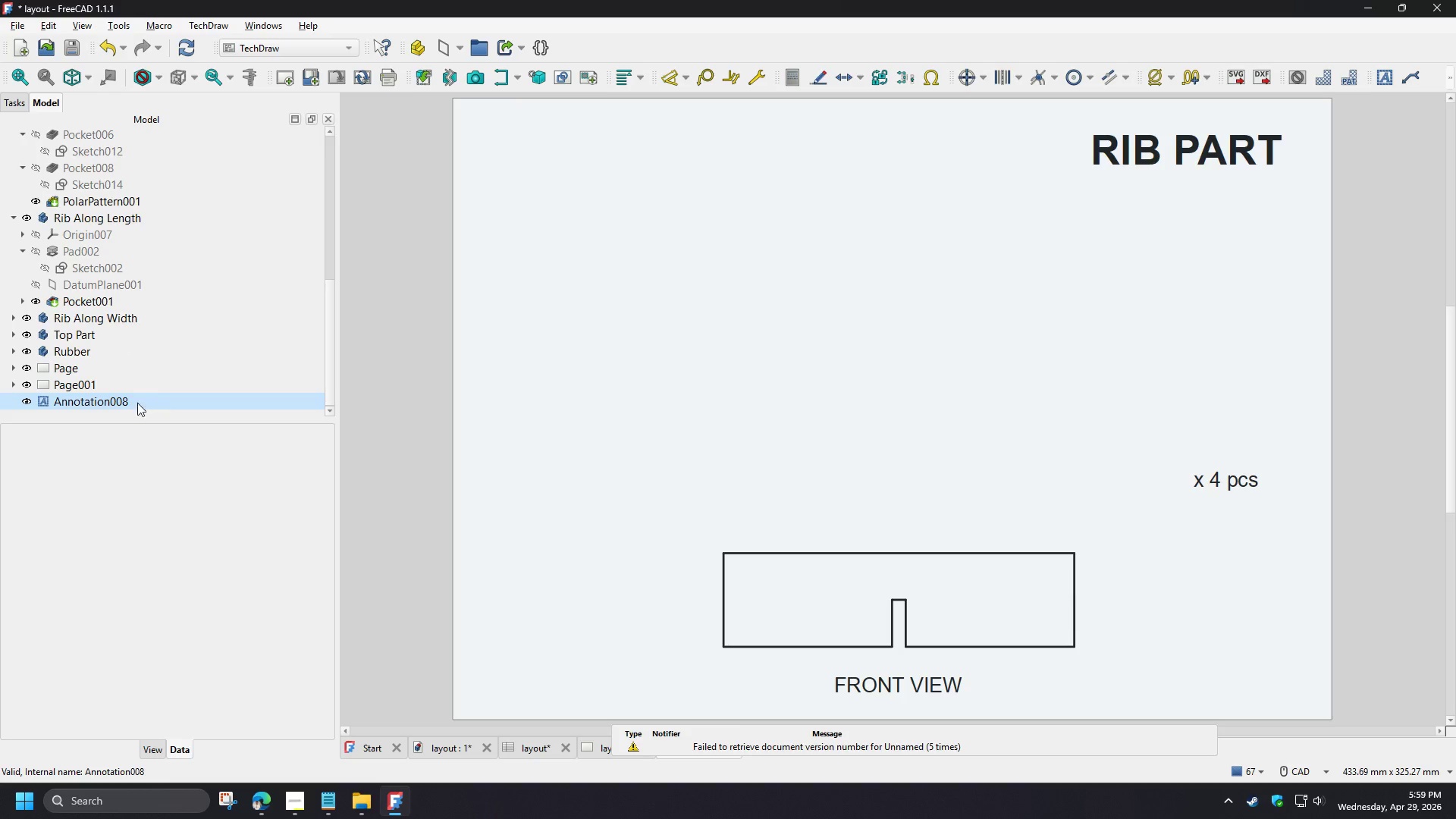 
left_click([83, 405])
 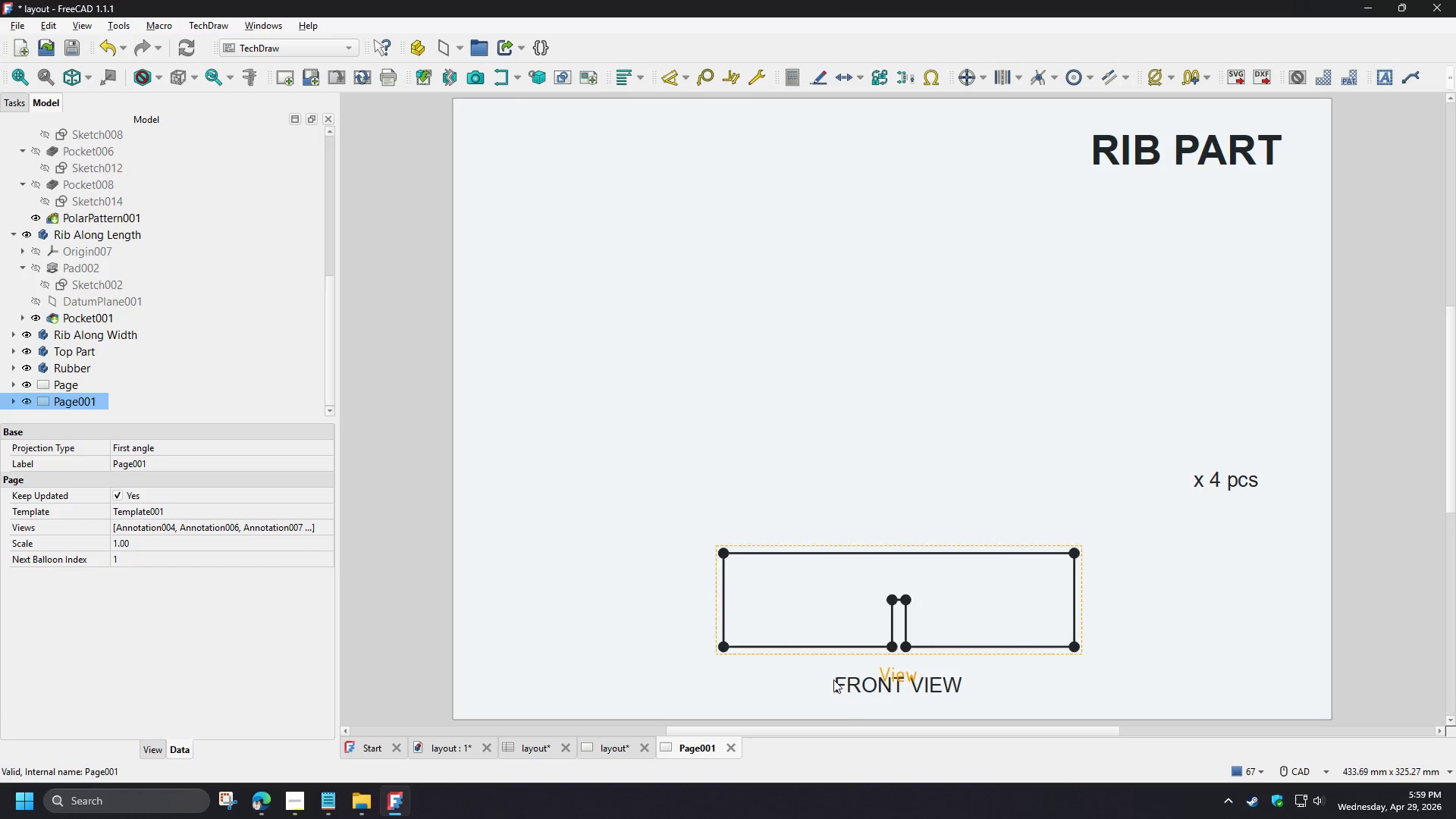 
left_click_drag(start_coordinate=[857, 688], to_coordinate=[557, 679])
 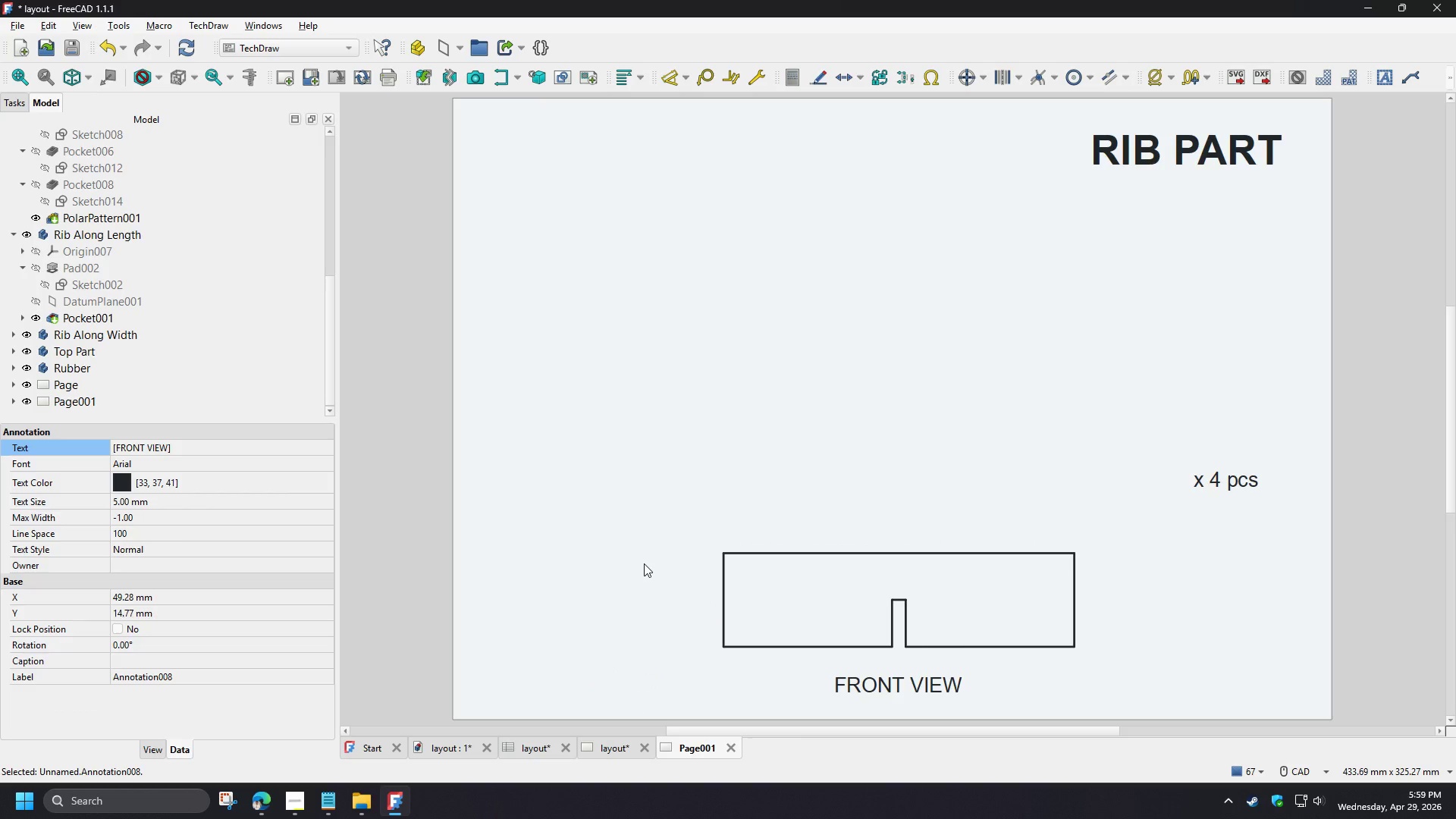 
key(Control+Z)
 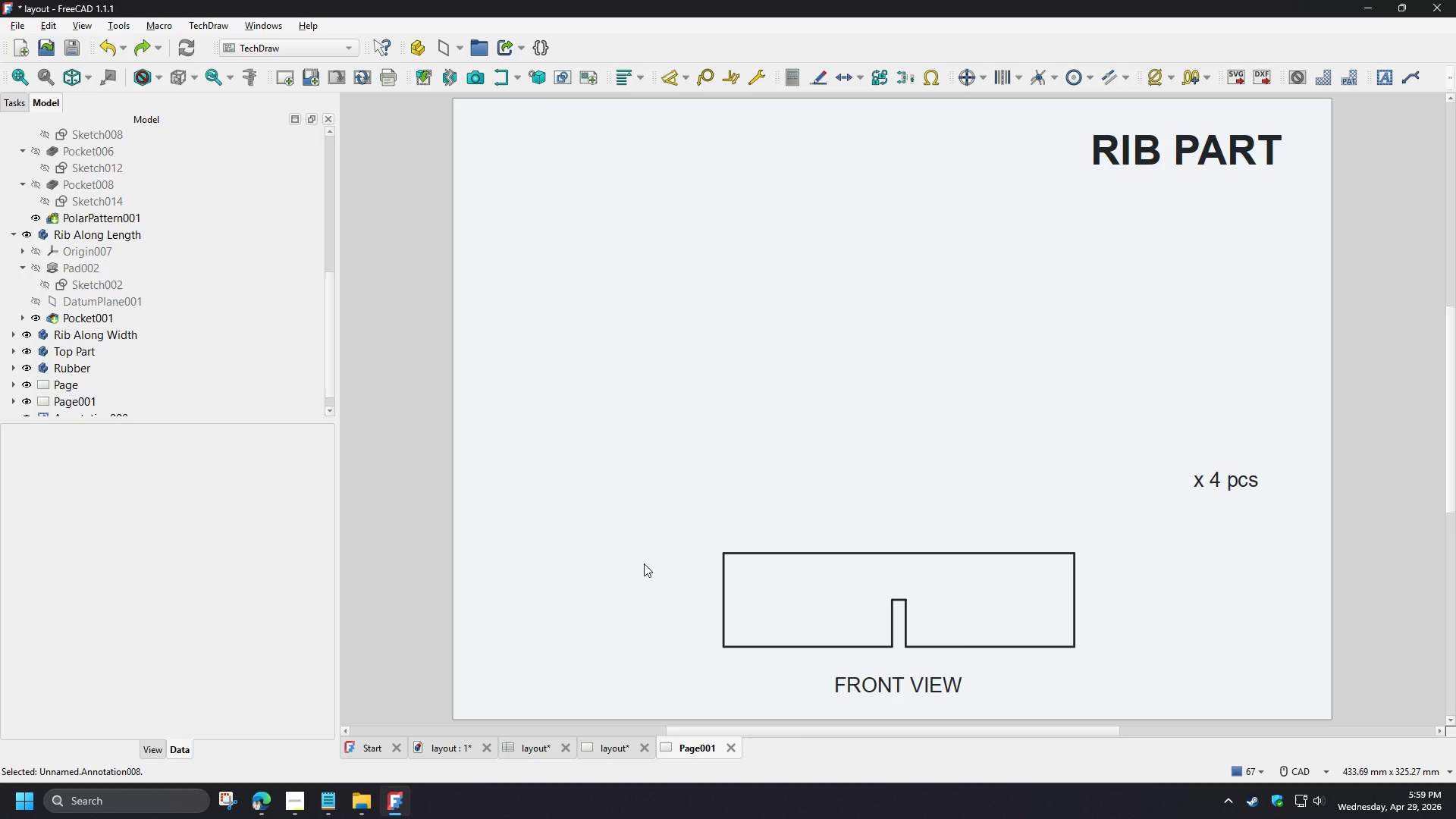 
key(Control+Z)
 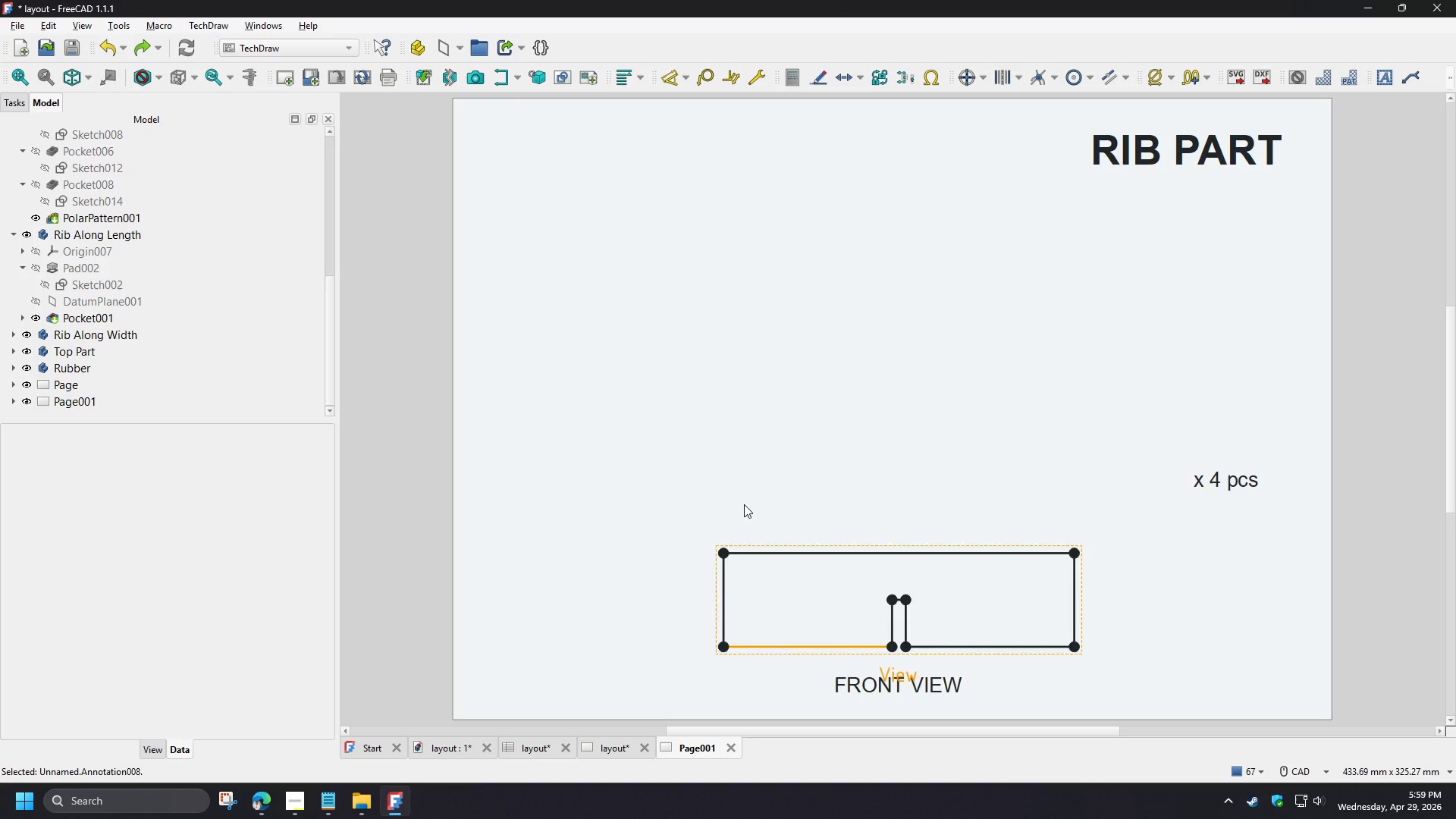 
left_click([707, 441])
 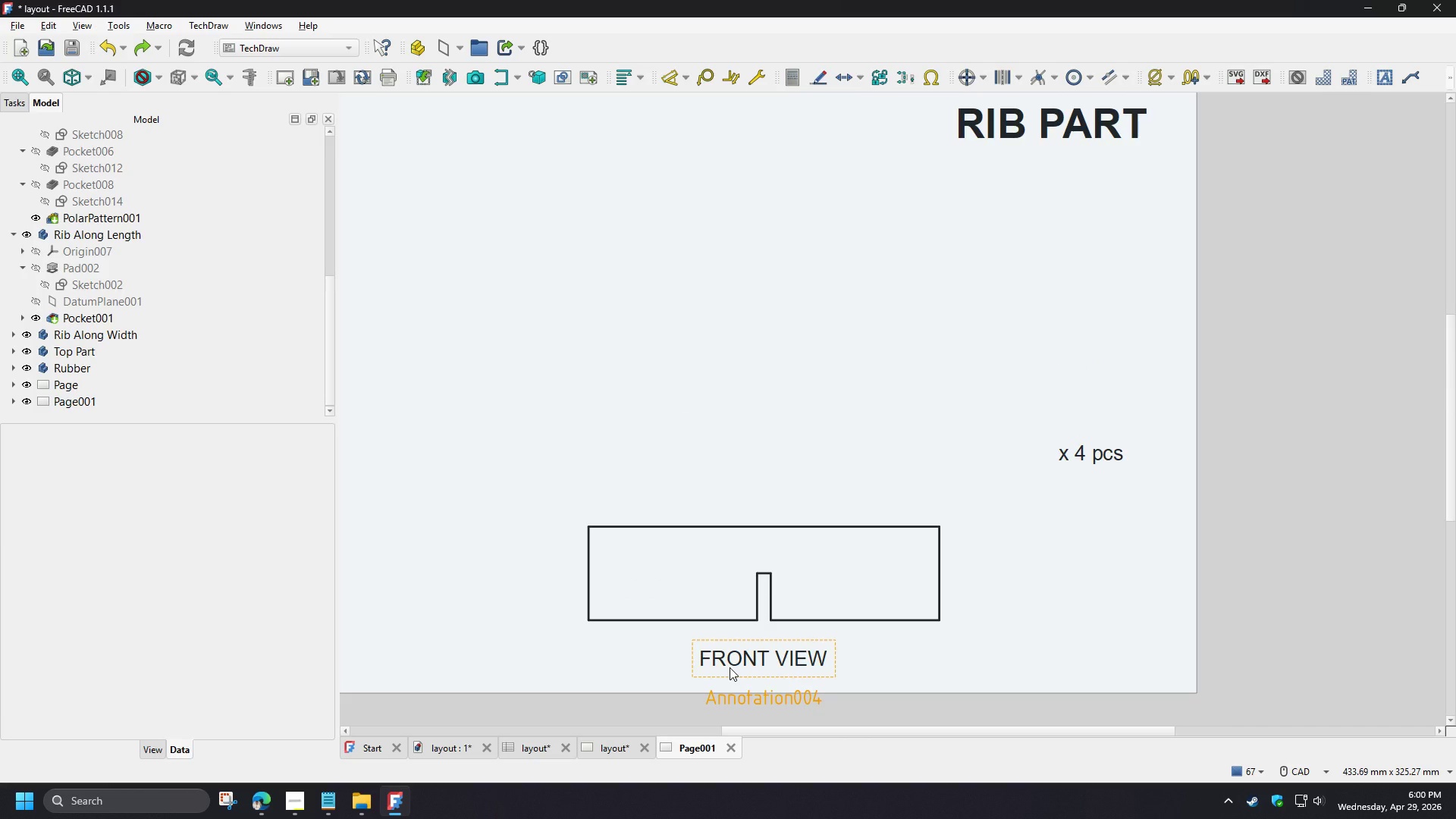 
wait(45.25)
 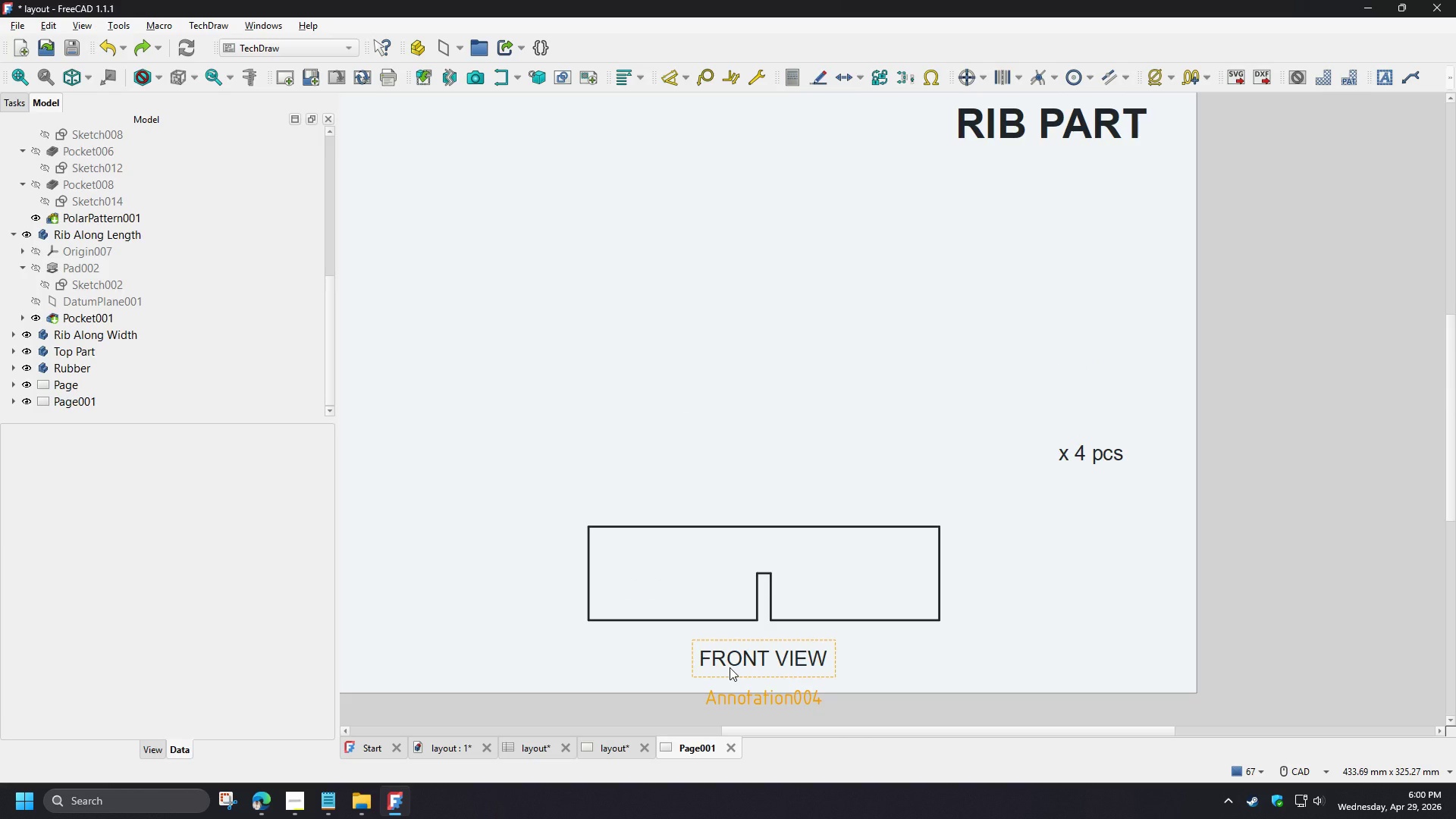 
scroll: coordinate [714, 479], scroll_direction: down, amount: 2.0
 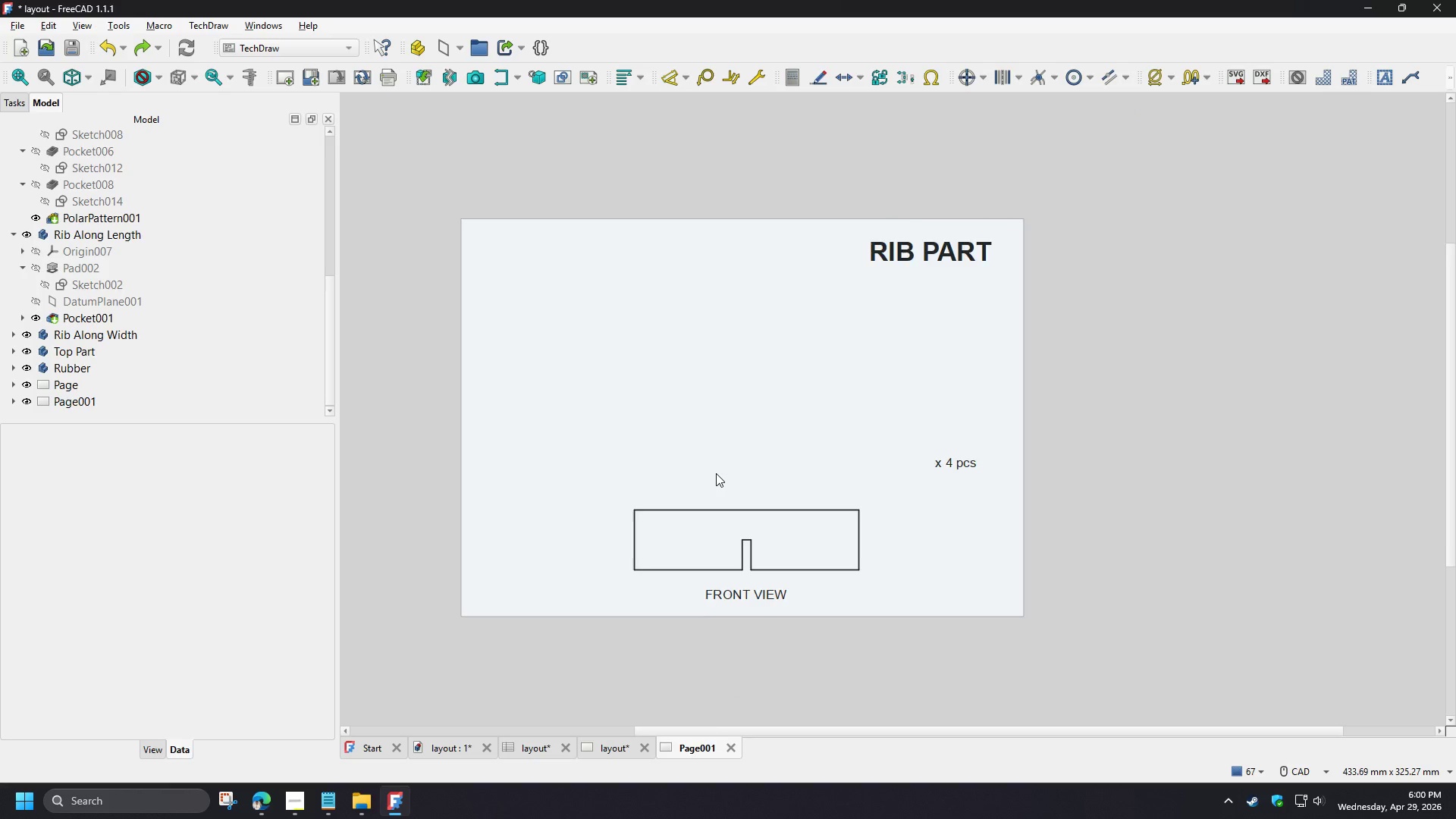 
scroll: coordinate [716, 473], scroll_direction: up, amount: 2.0
 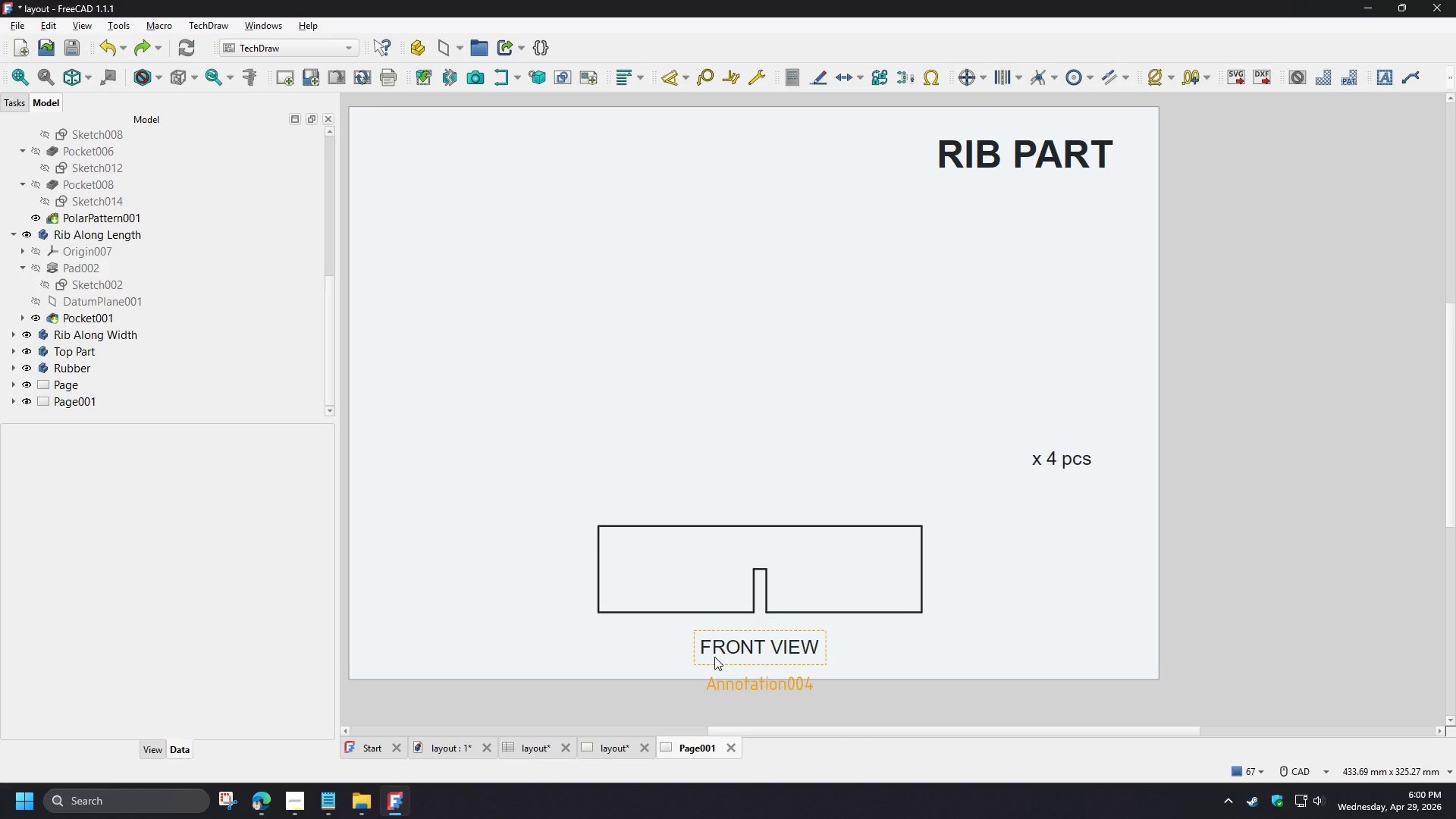 
wait(15.94)
 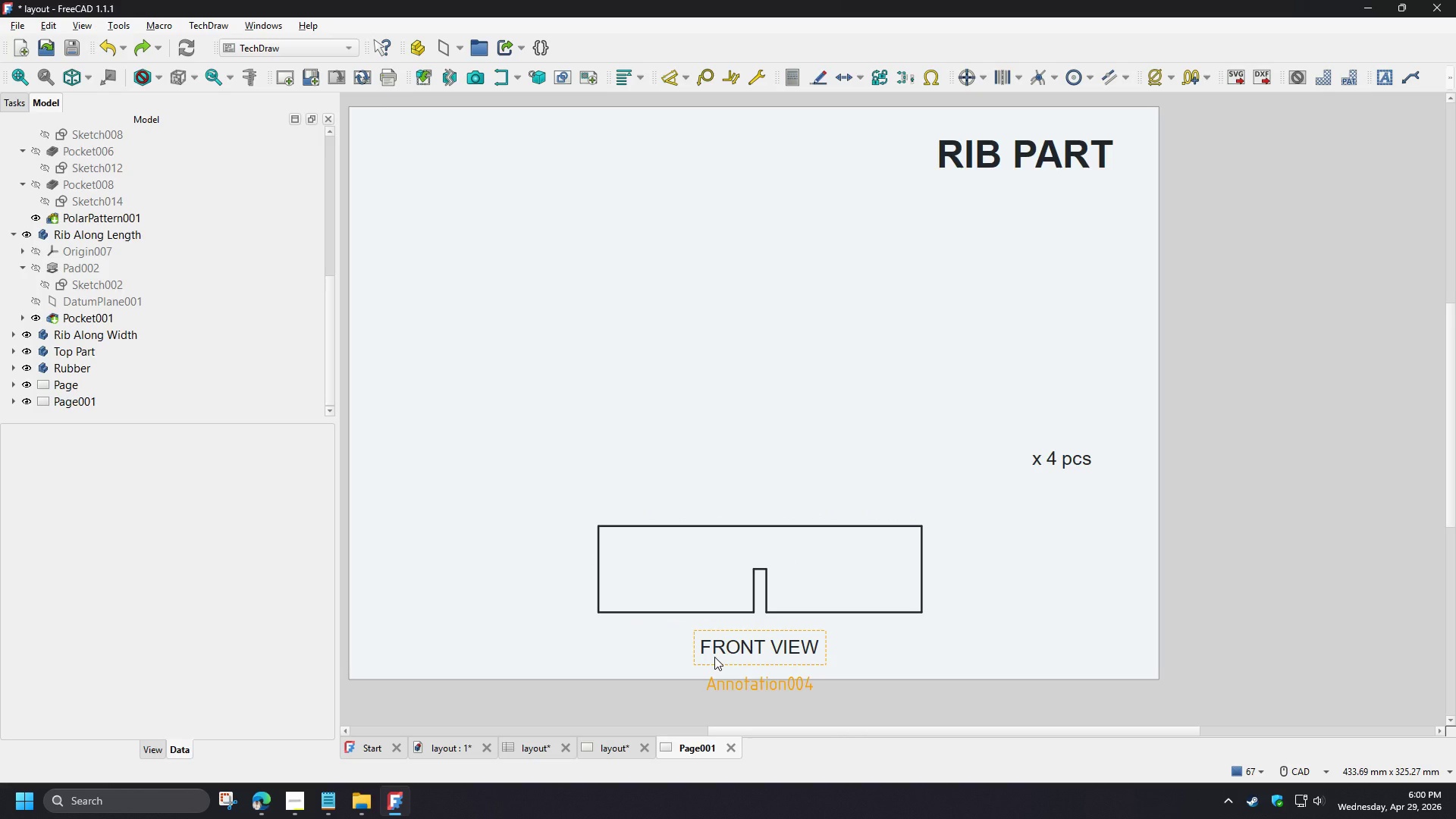 
left_click([679, 536])
 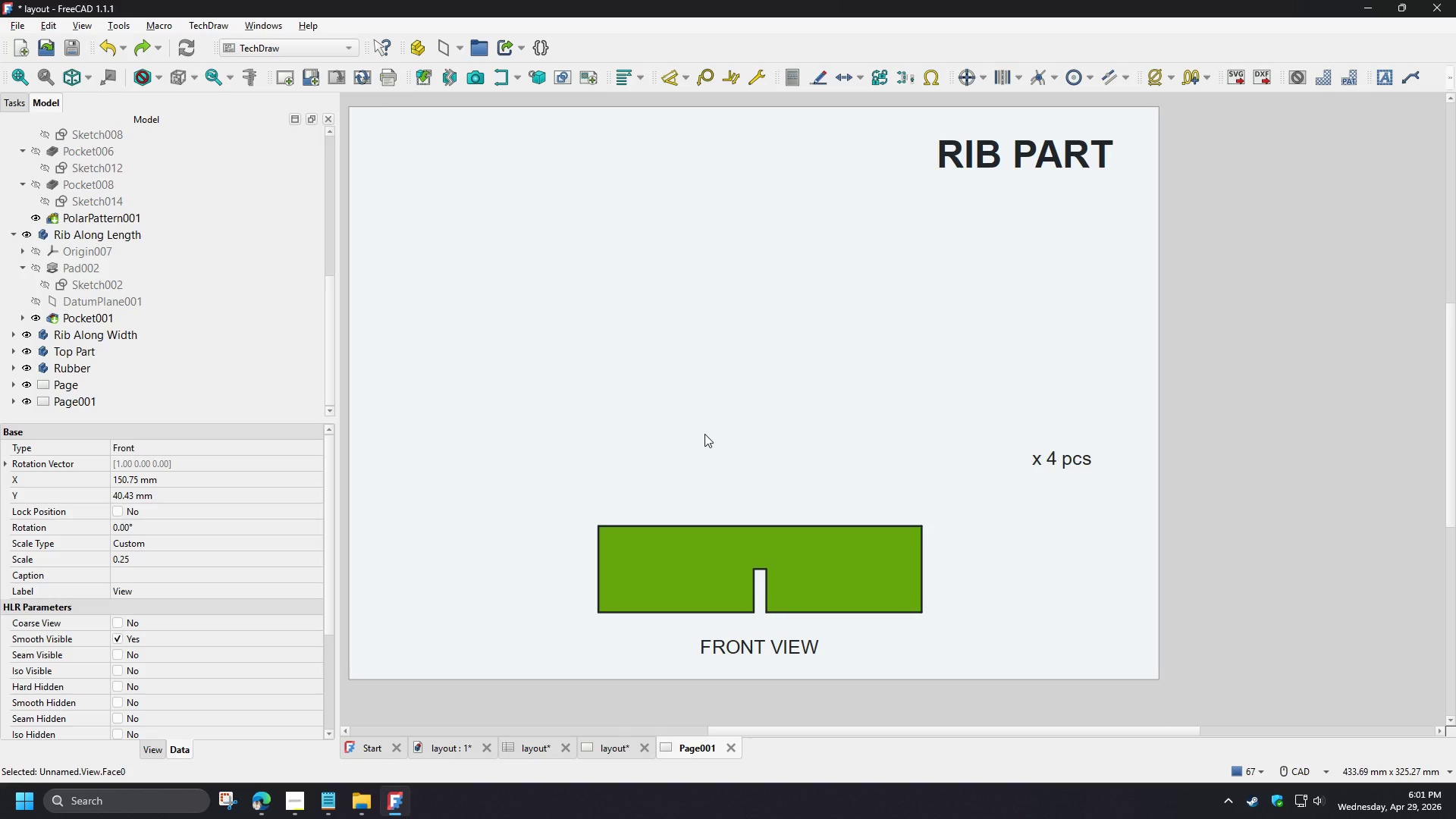 
wait(5.06)
 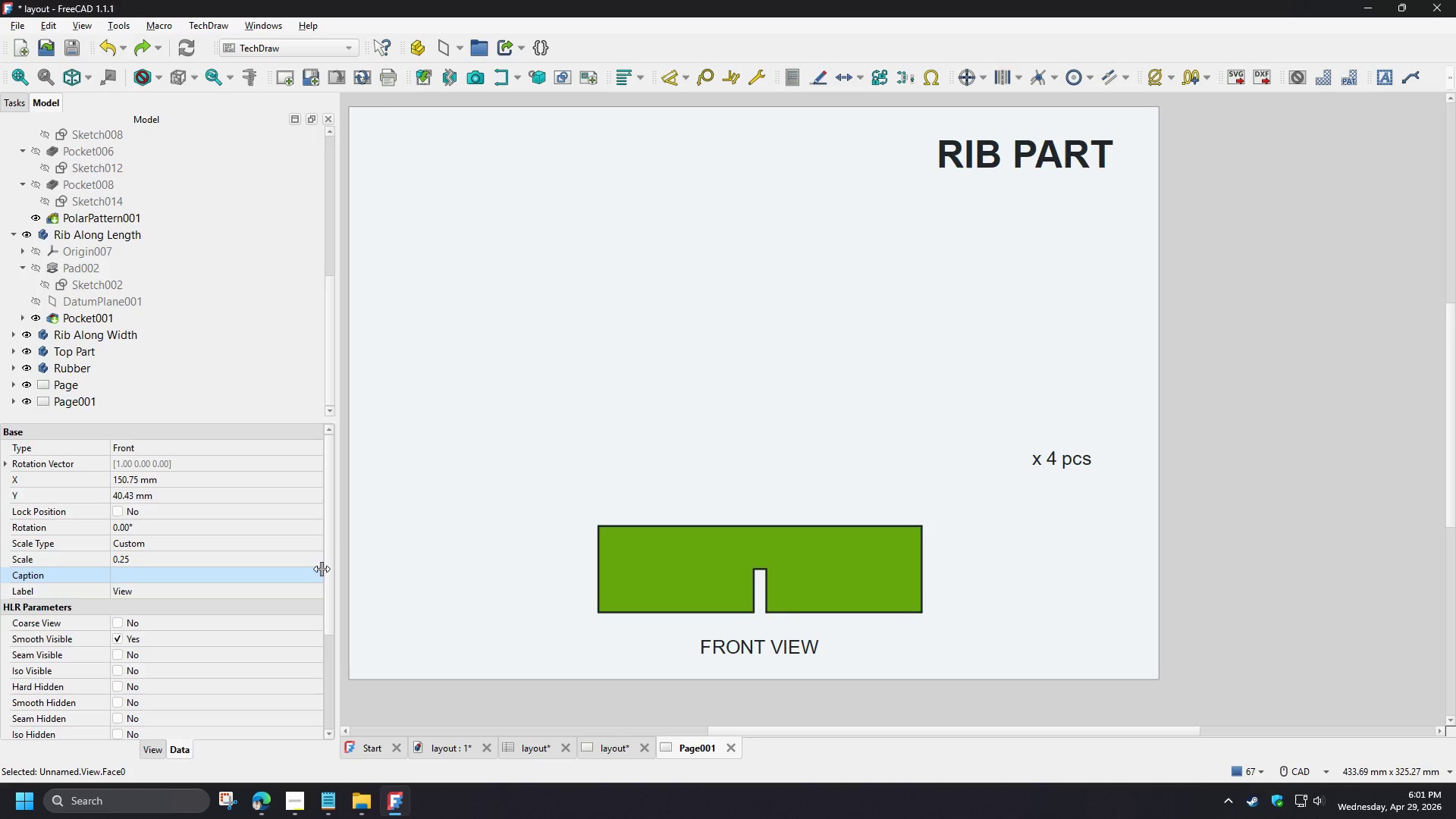 
left_click([704, 434])
 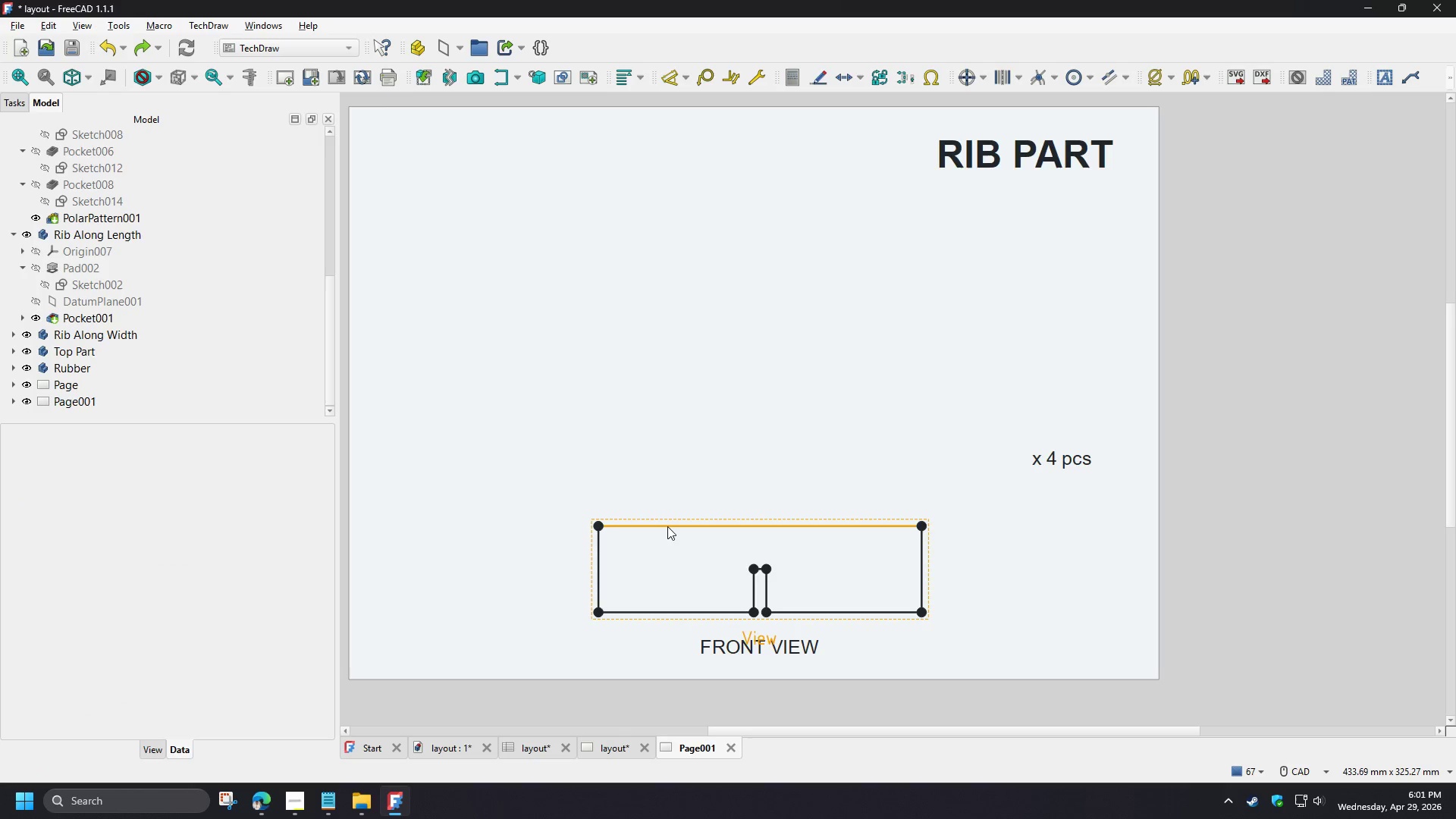 
wait(5.28)
 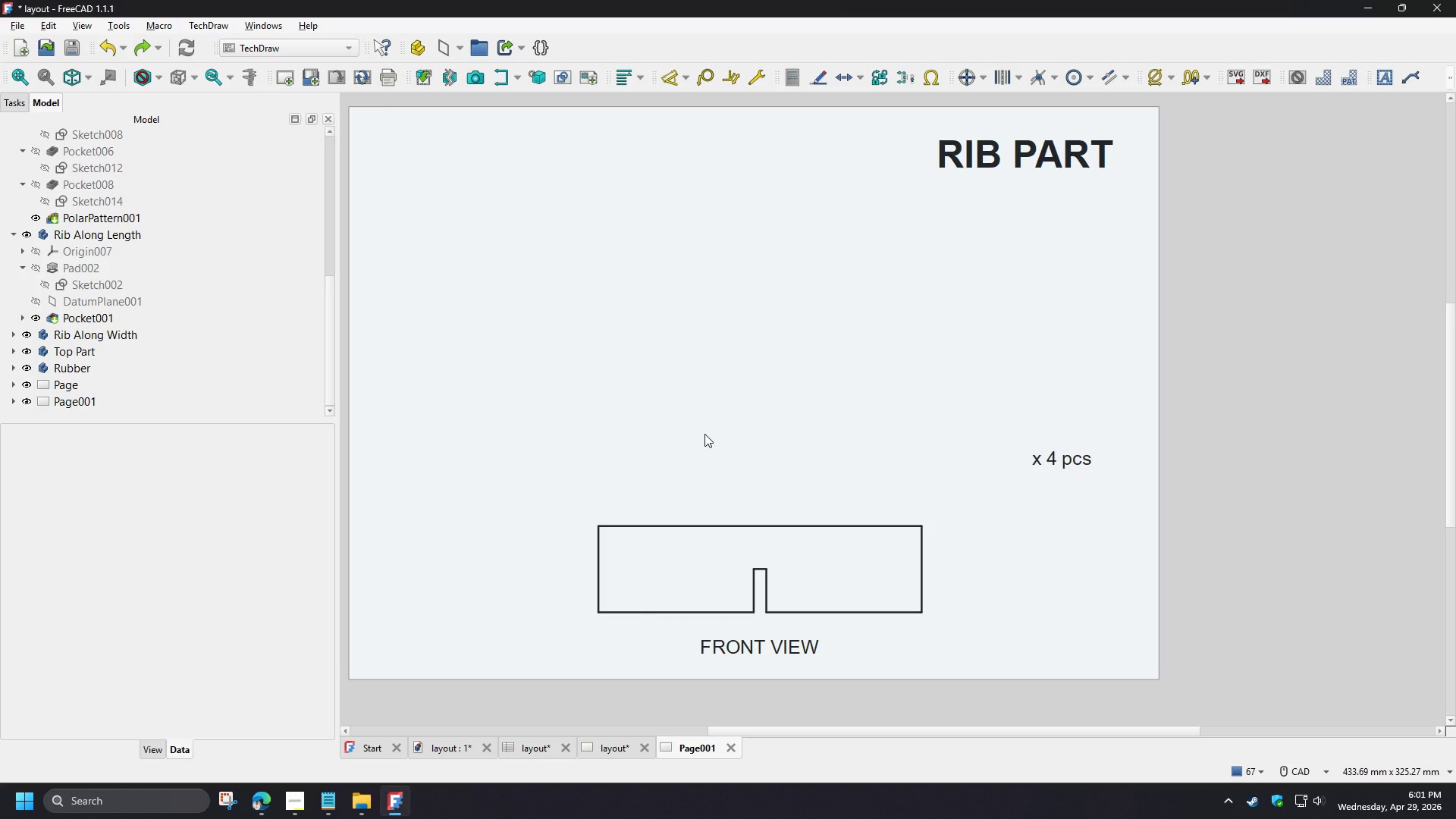 
left_click_drag(start_coordinate=[752, 635], to_coordinate=[745, 599])
 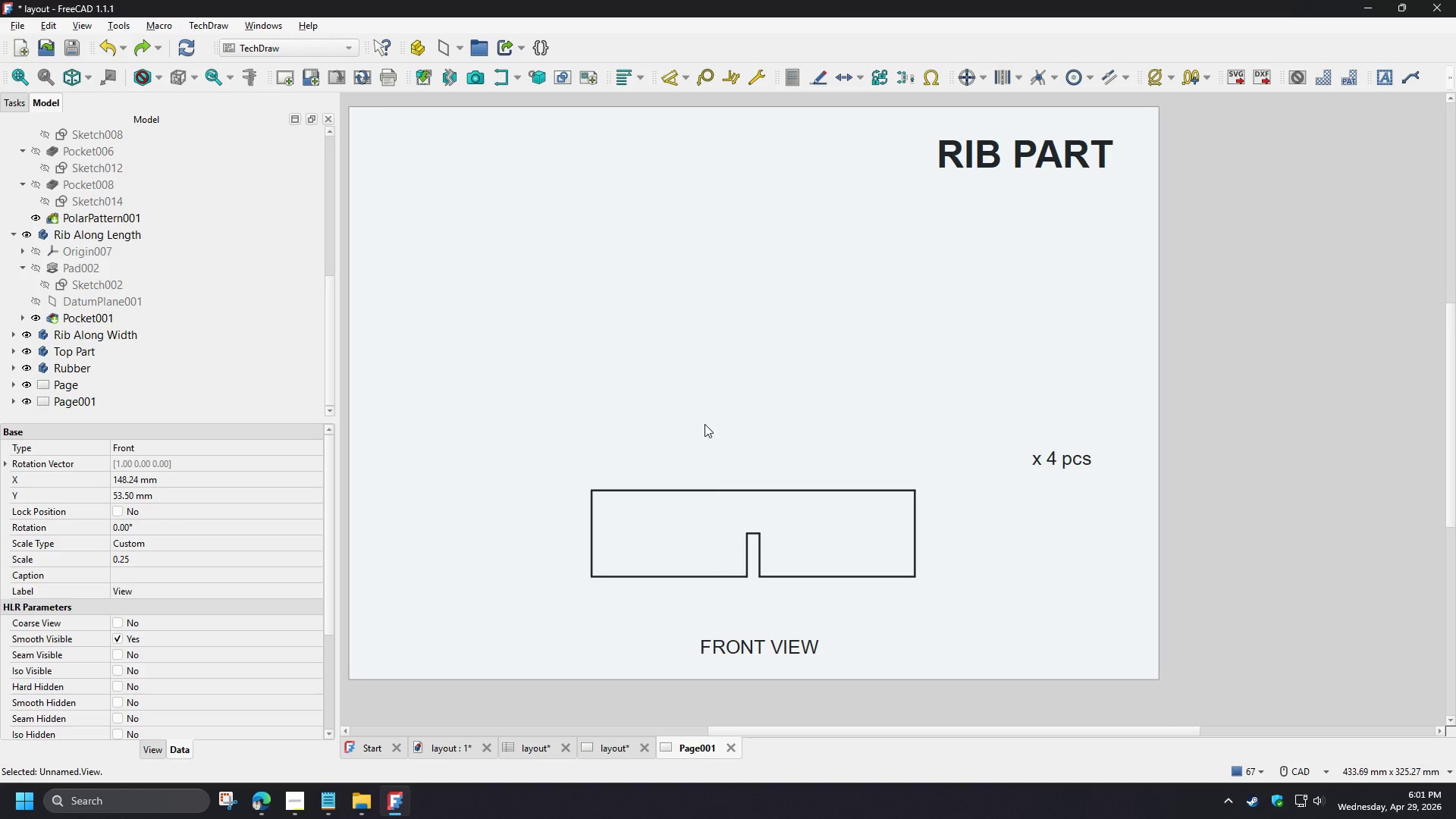 
left_click([704, 424])
 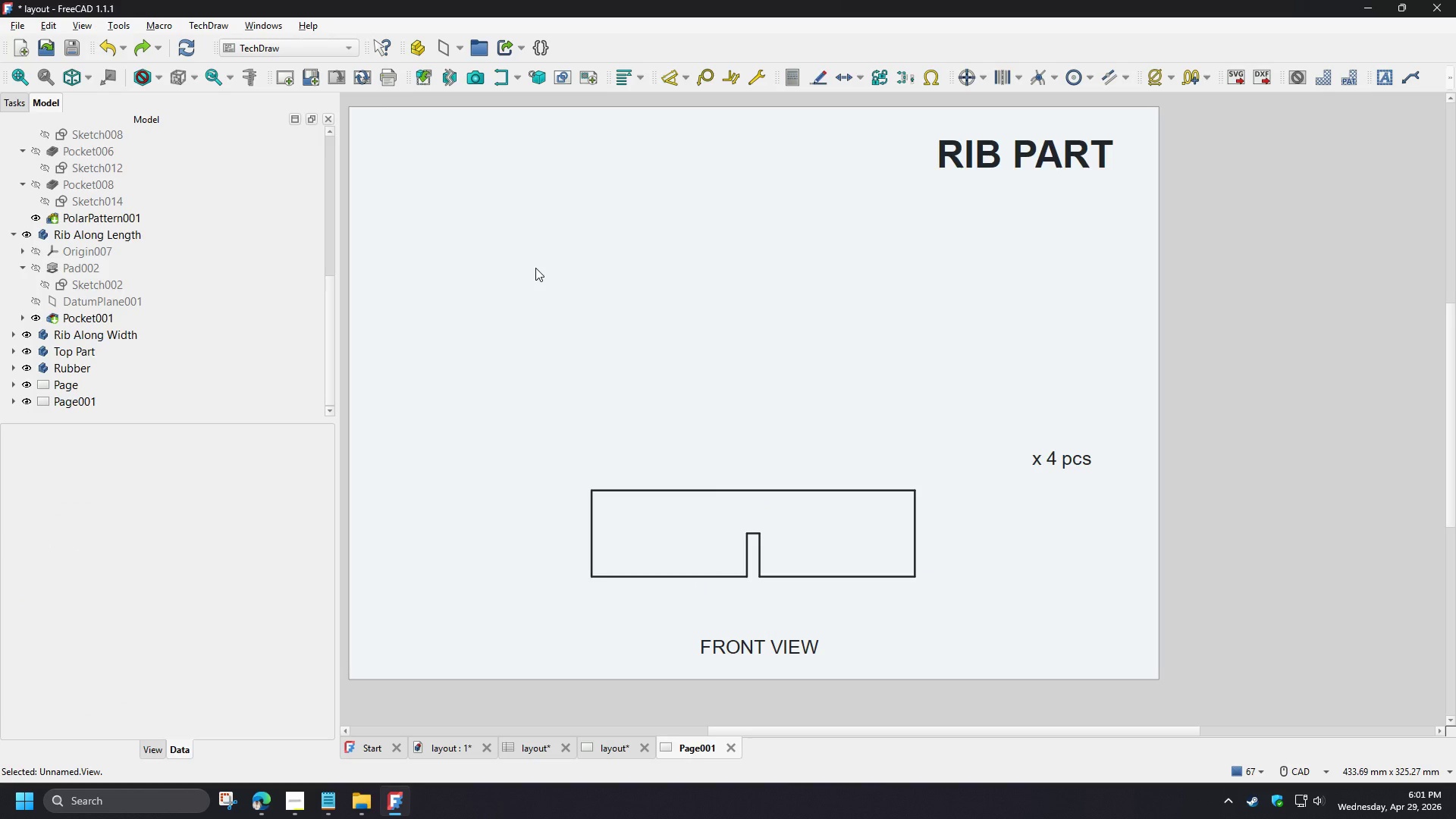 
left_click([644, 500])
 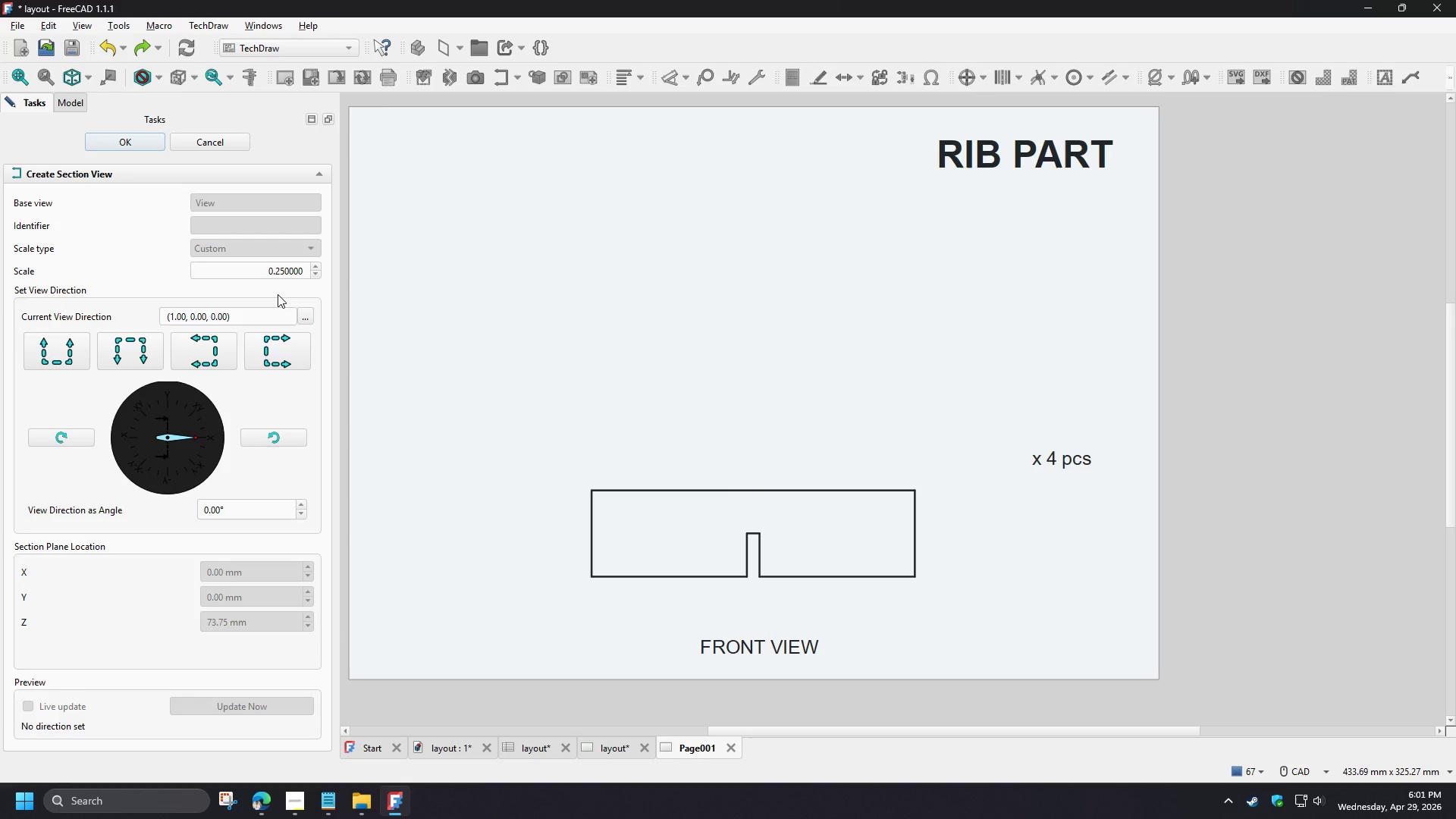 
left_click([275, 356])
 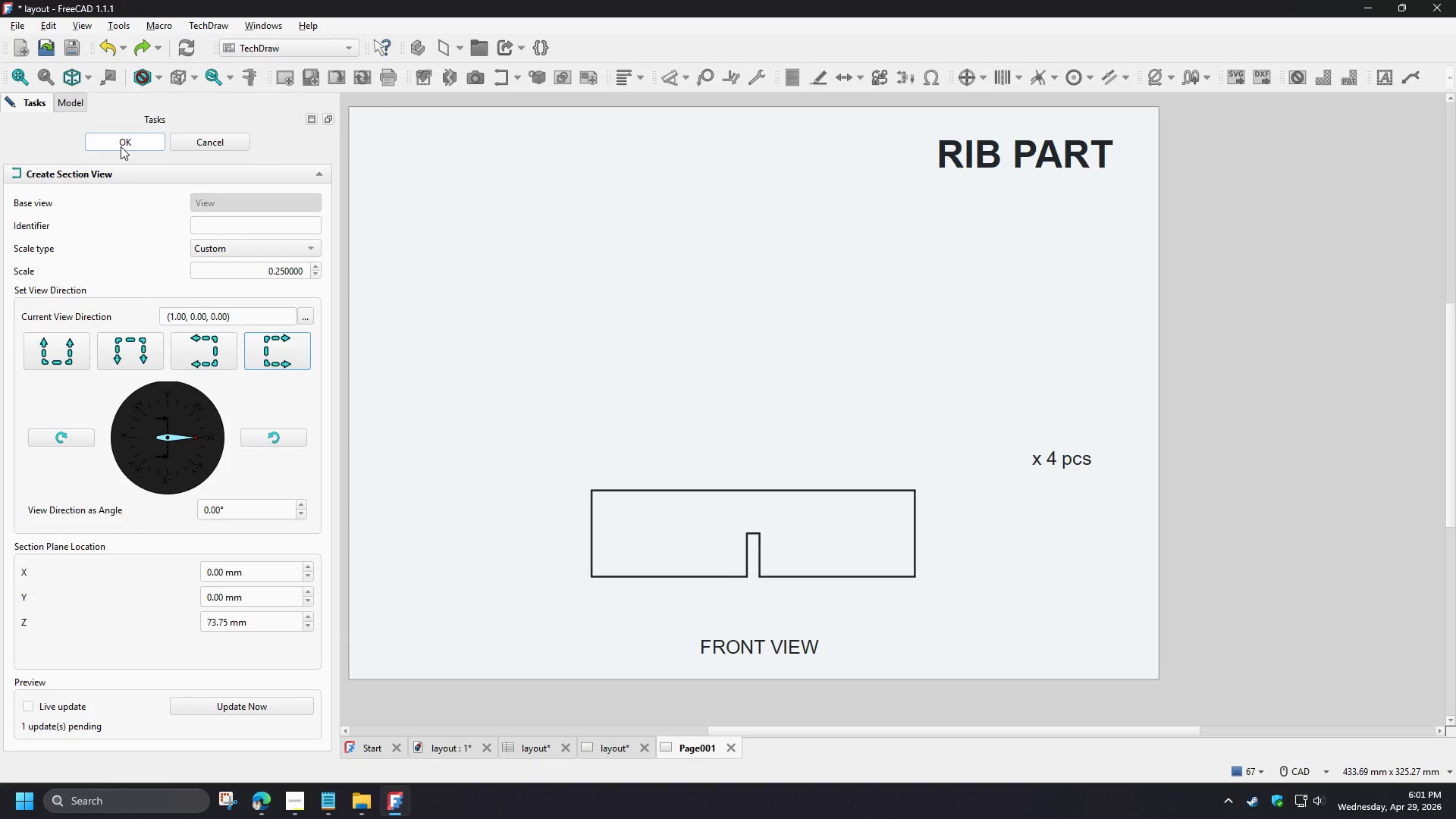 
wait(5.06)
 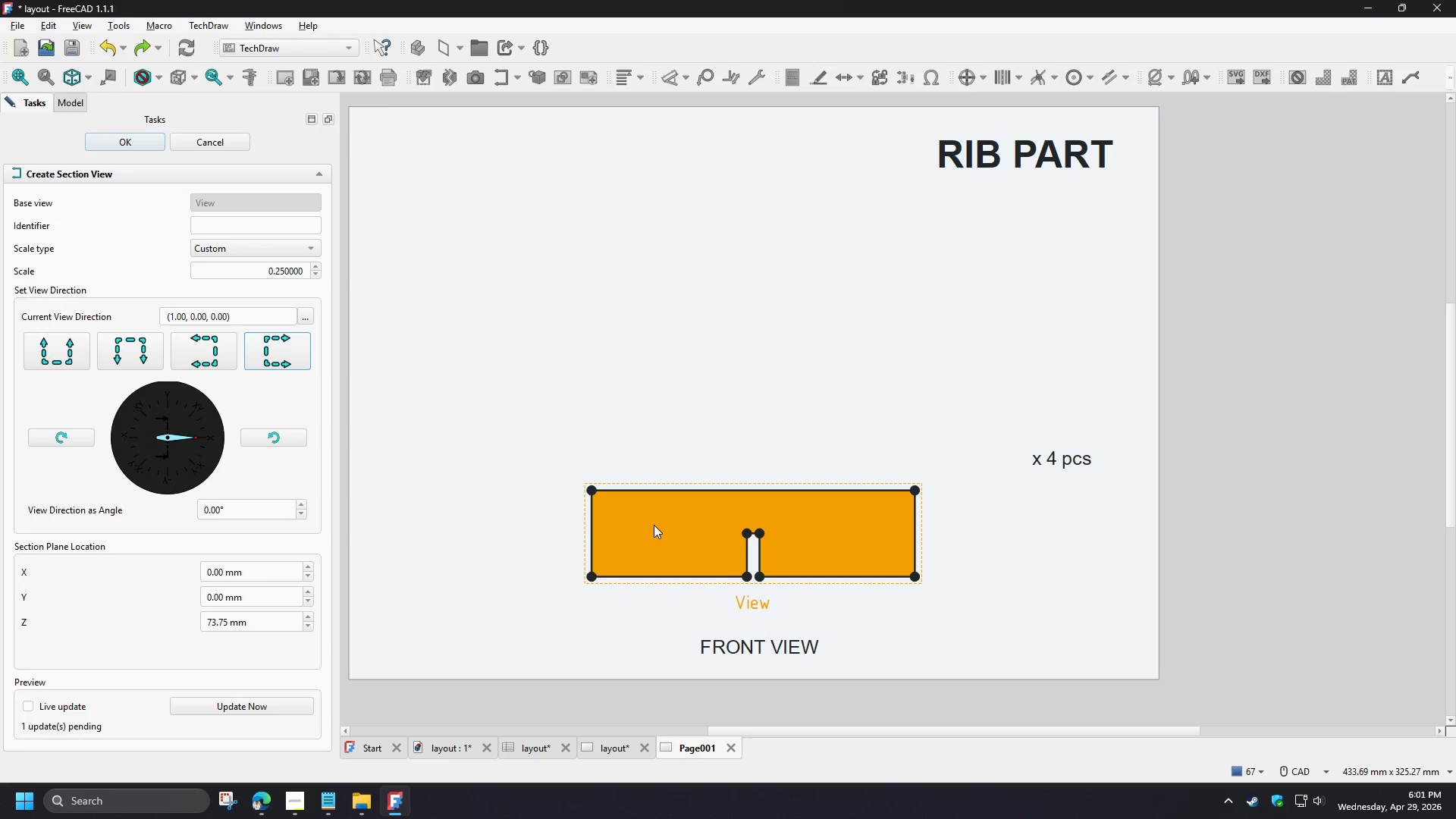 
left_click([121, 146])
 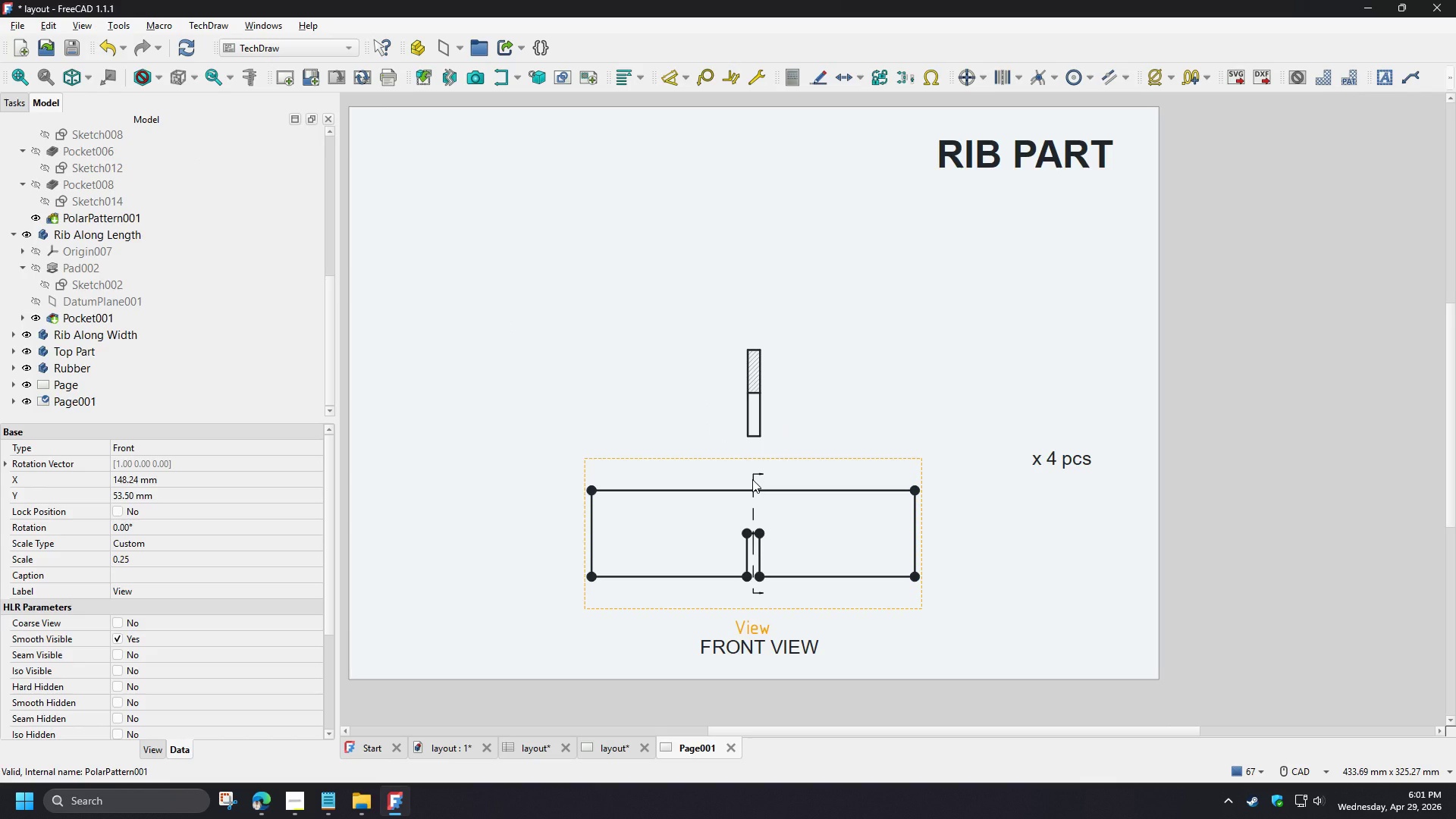 
left_click([752, 479])
 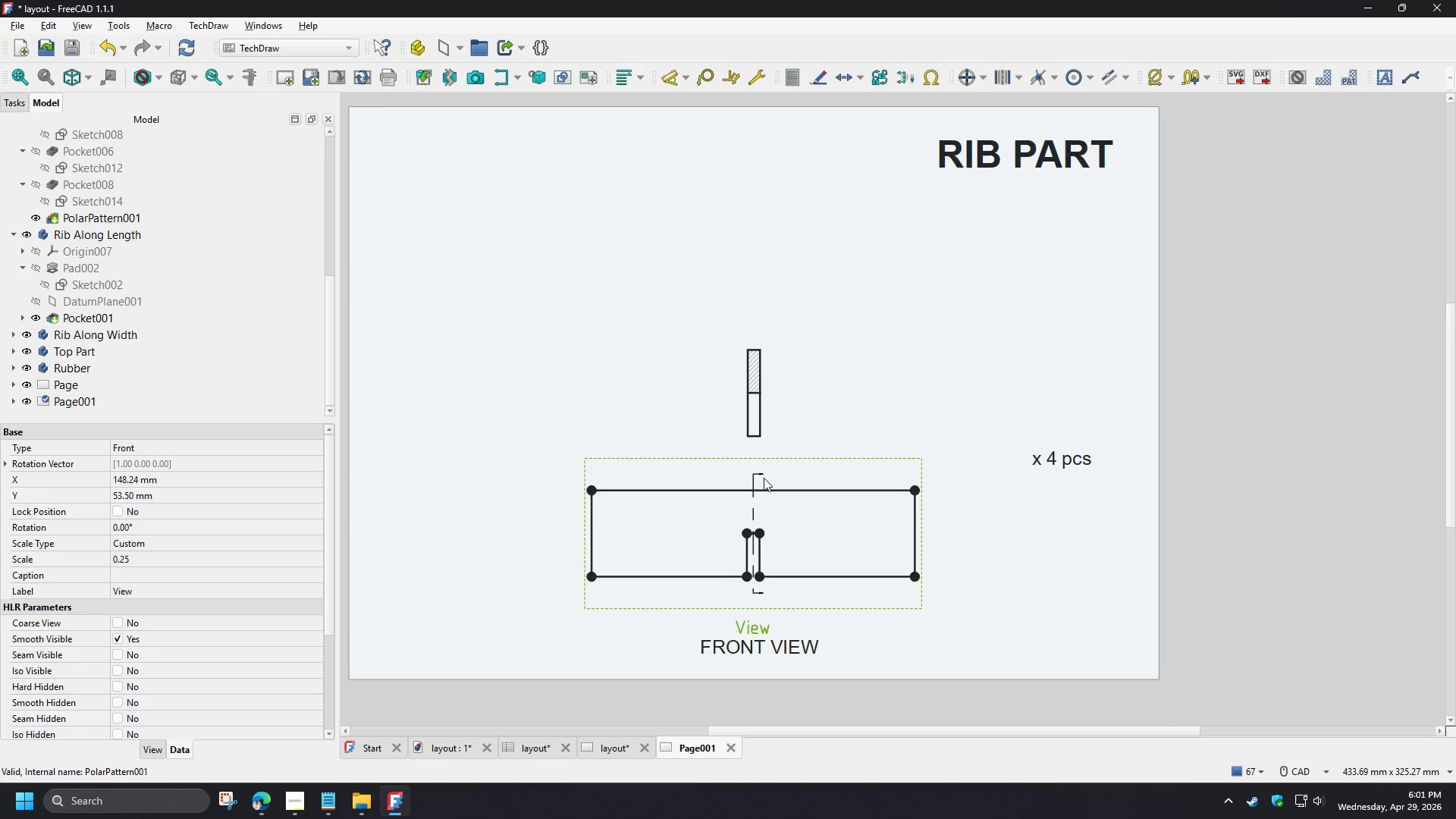 
mouse_move([758, 463])
 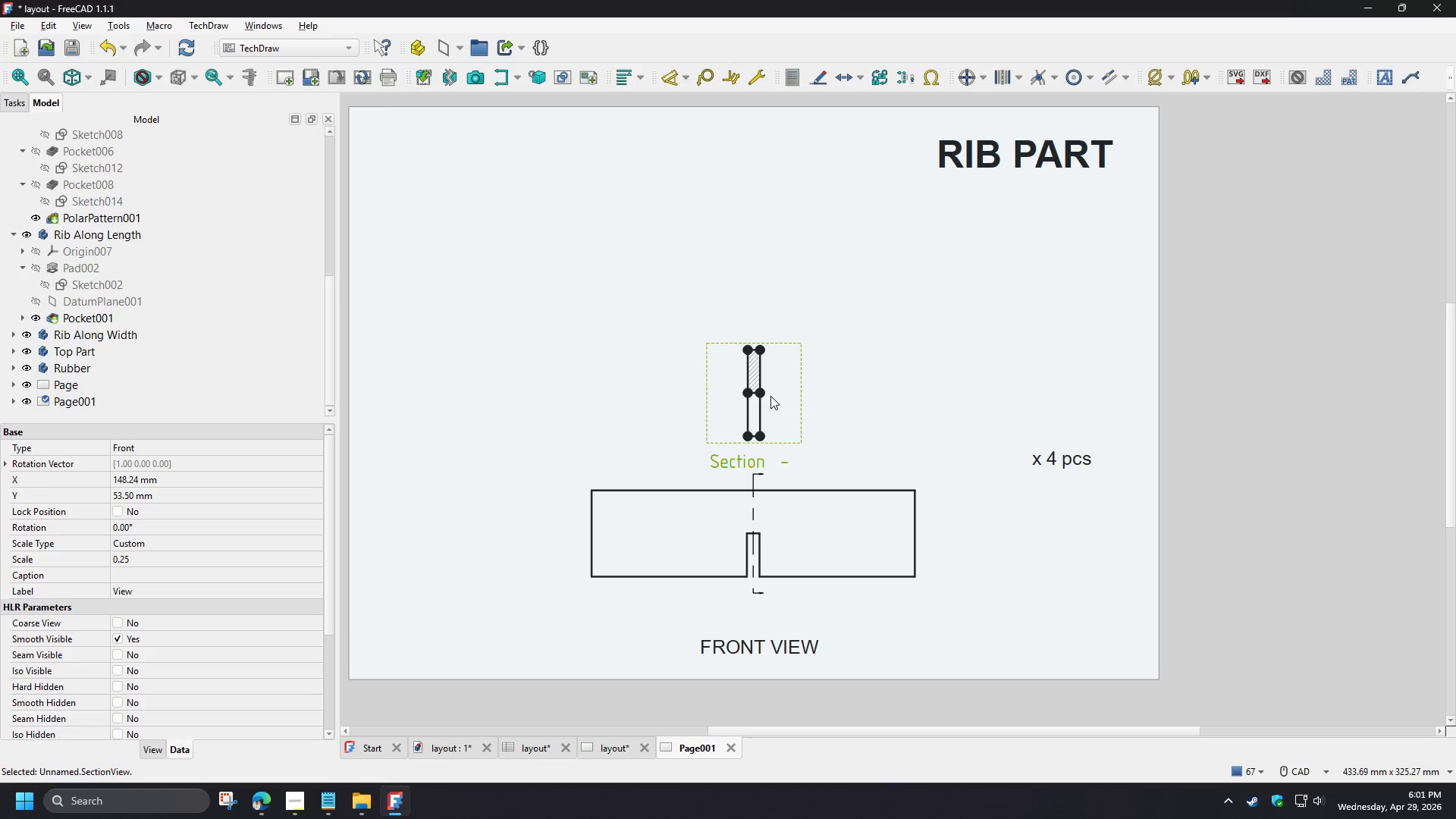 
left_click([770, 396])
 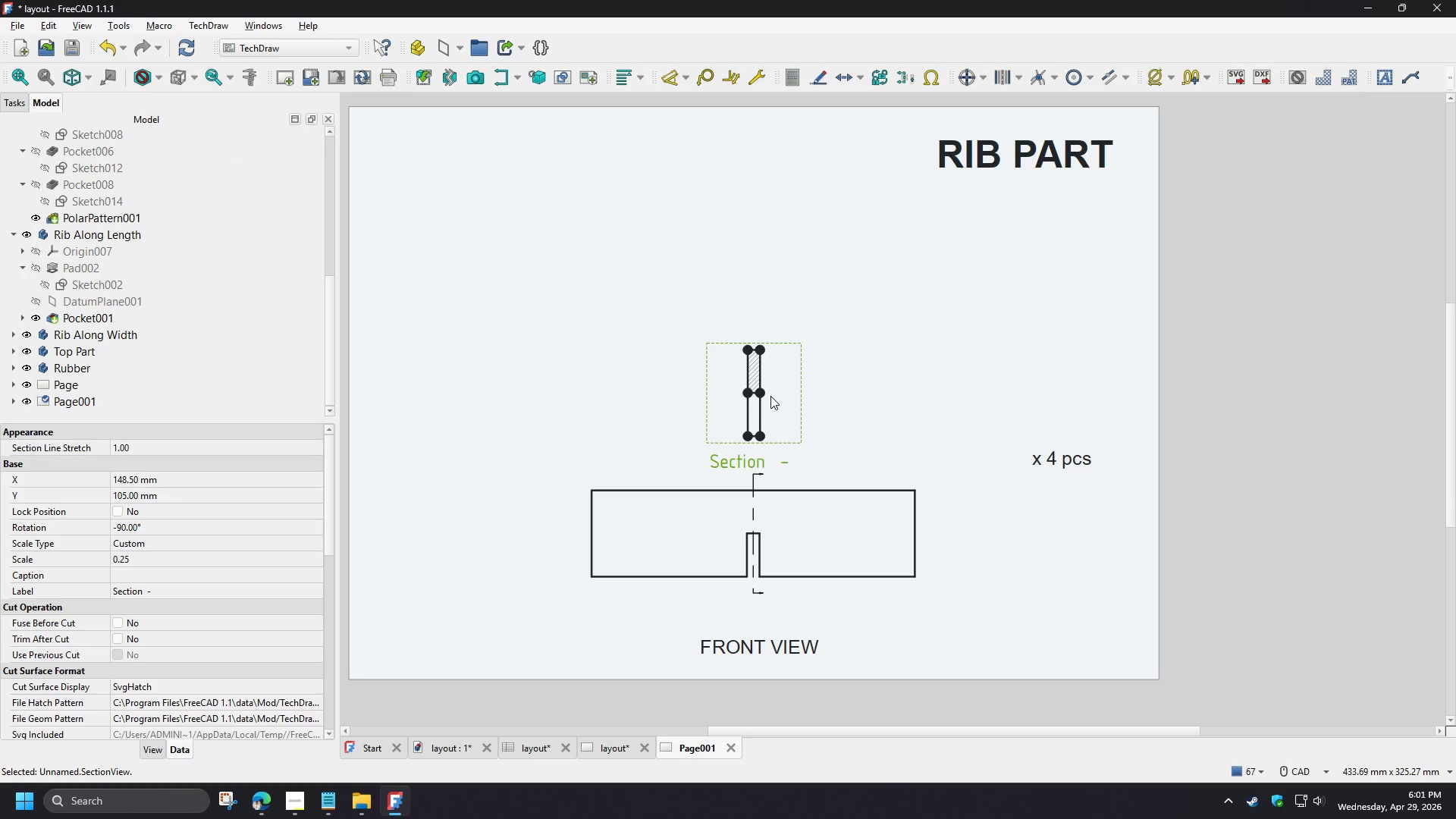 
wait(7.81)
 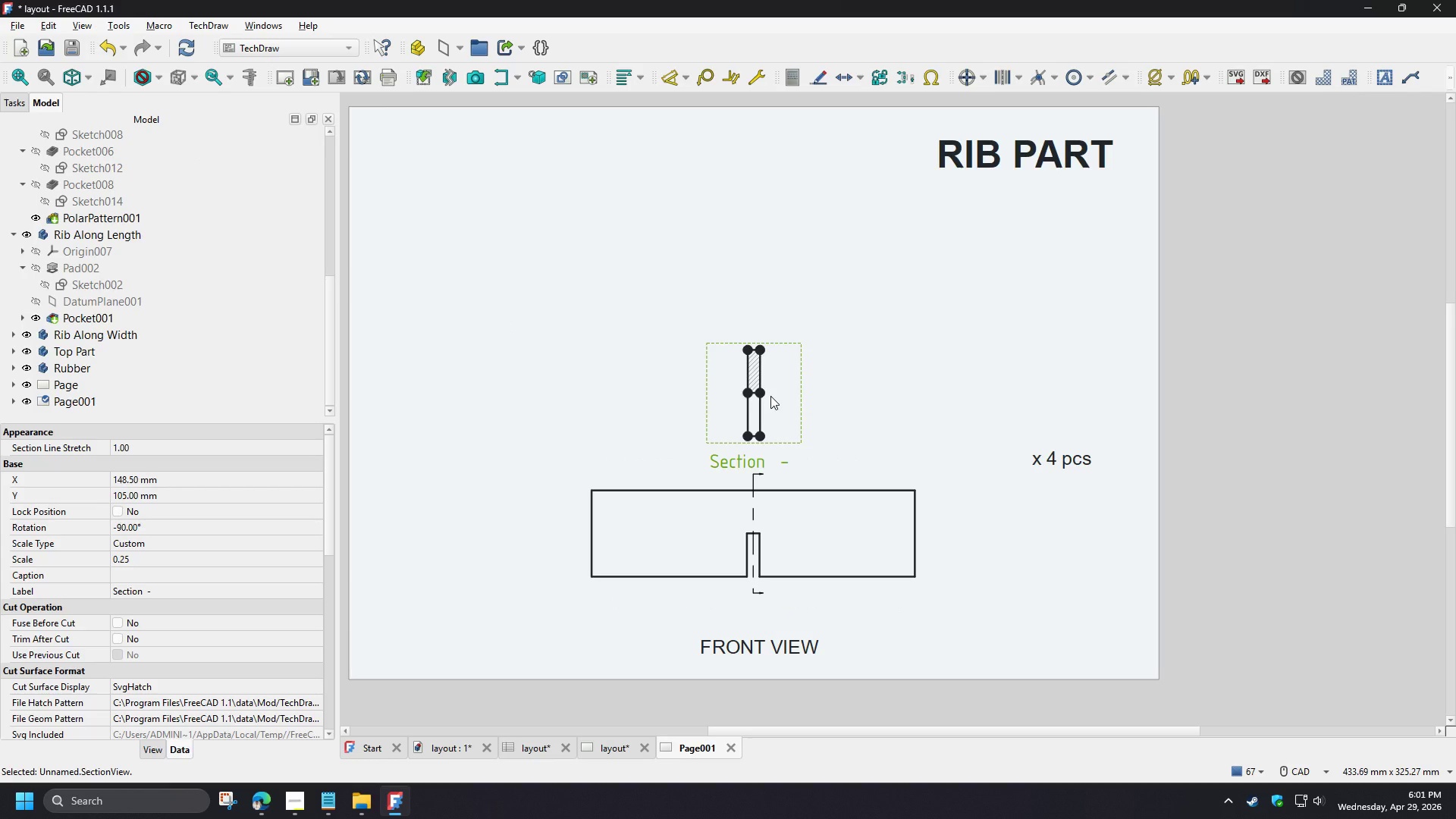 
left_click_drag(start_coordinate=[333, 500], to_coordinate=[347, 685])
 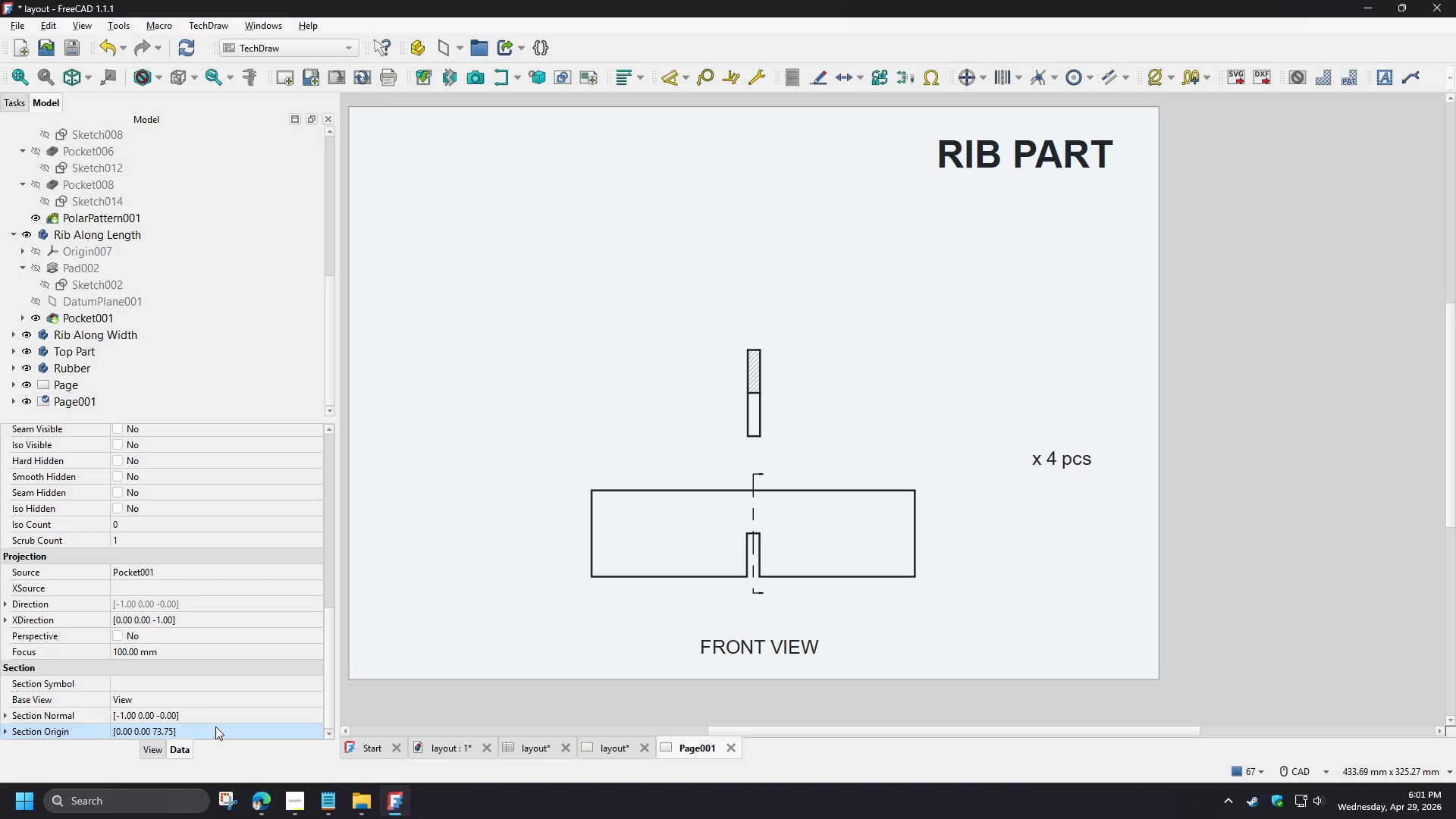 
wait(19.67)
 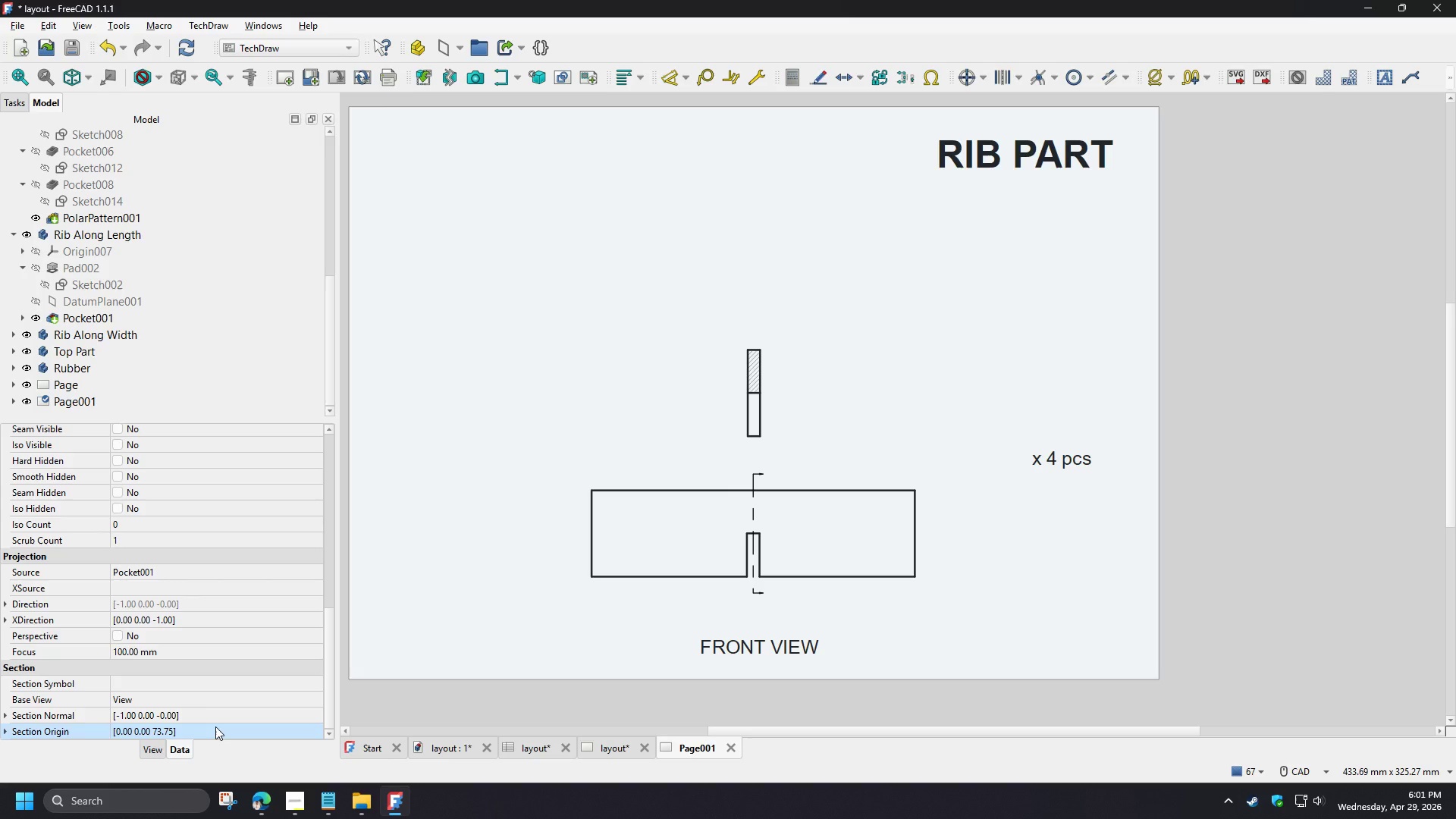 
left_click_drag(start_coordinate=[742, 457], to_coordinate=[442, 598])
 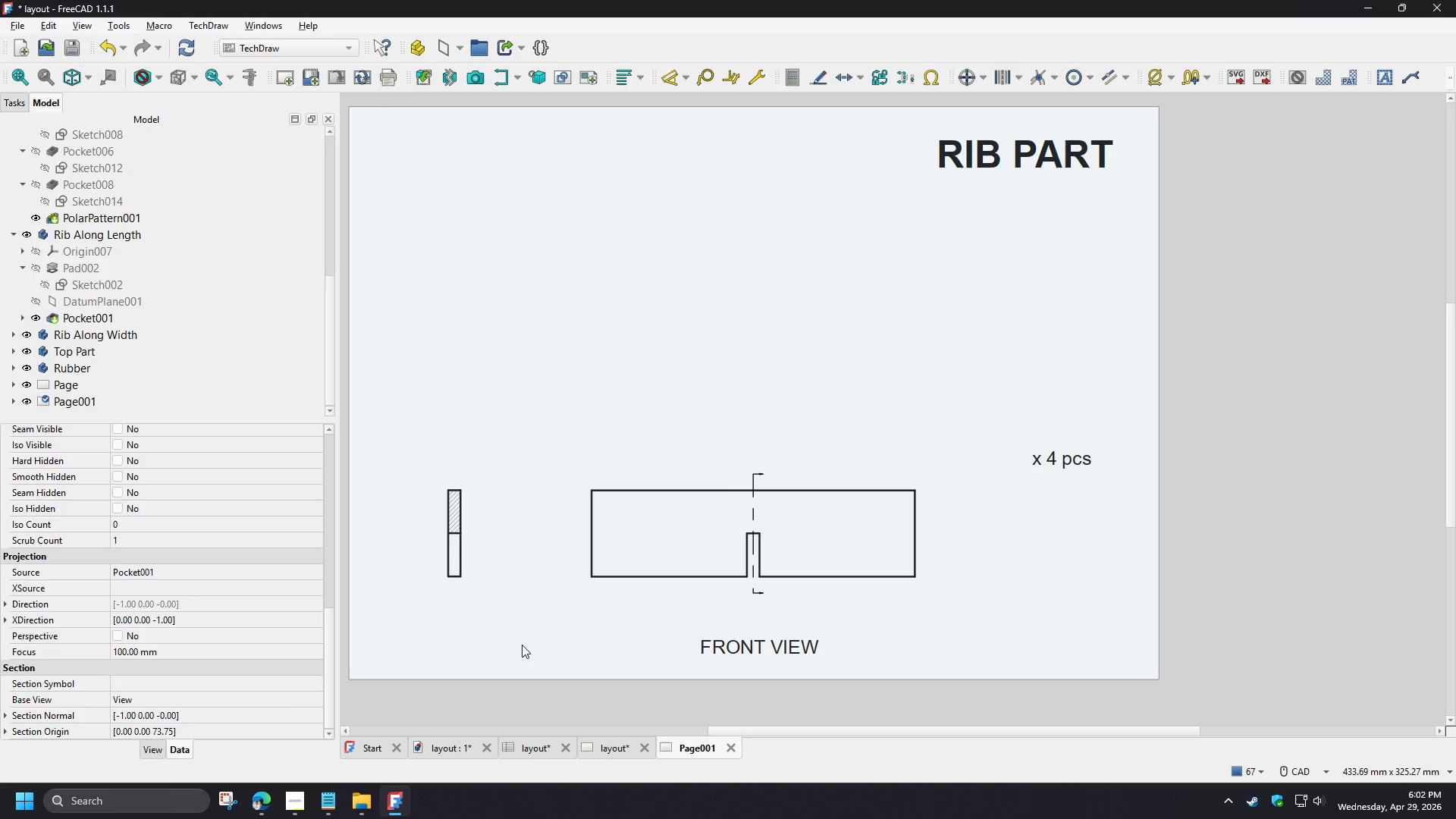 
left_click([522, 645])
 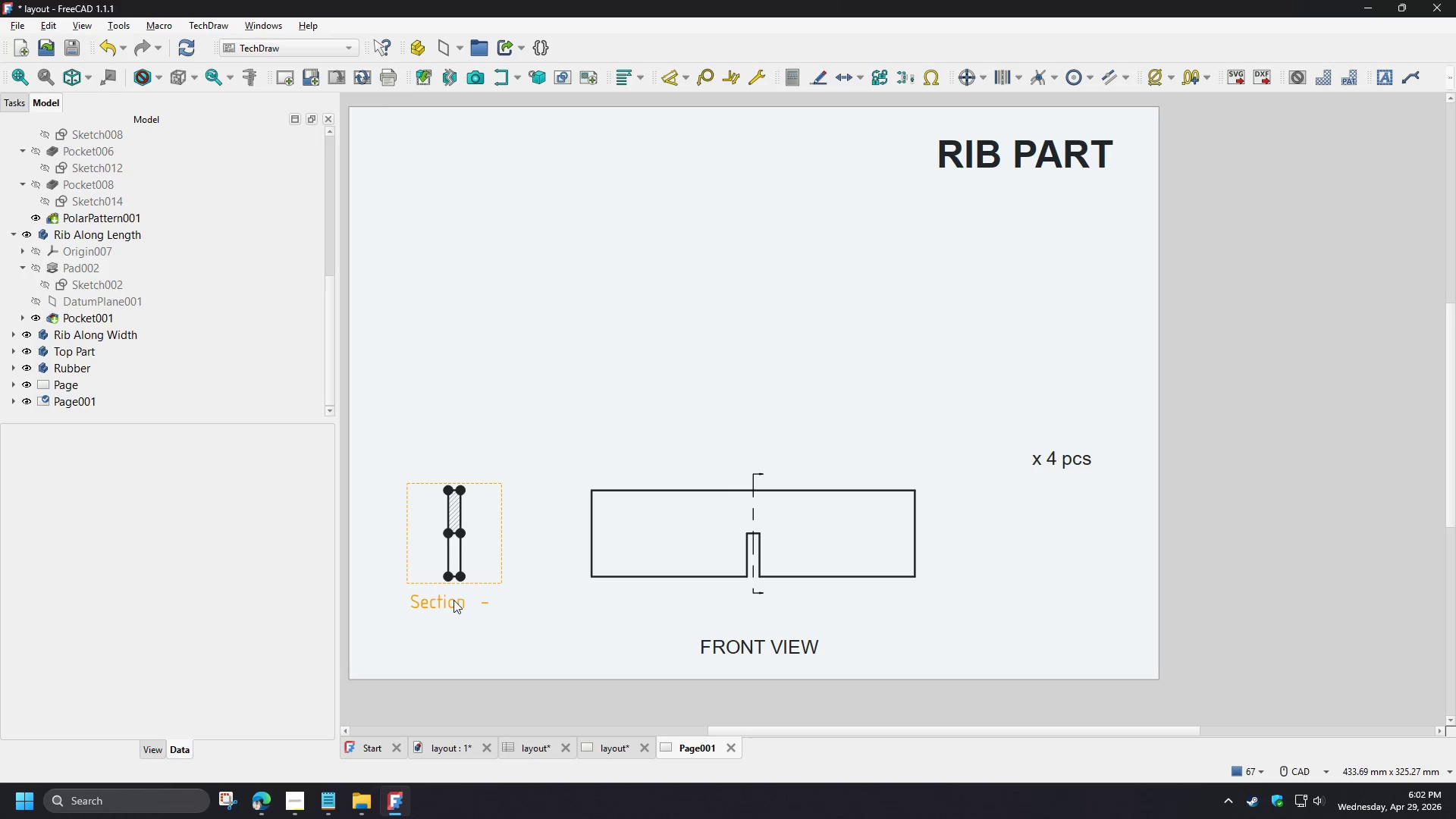 
left_click_drag(start_coordinate=[452, 601], to_coordinate=[475, 602])
 